 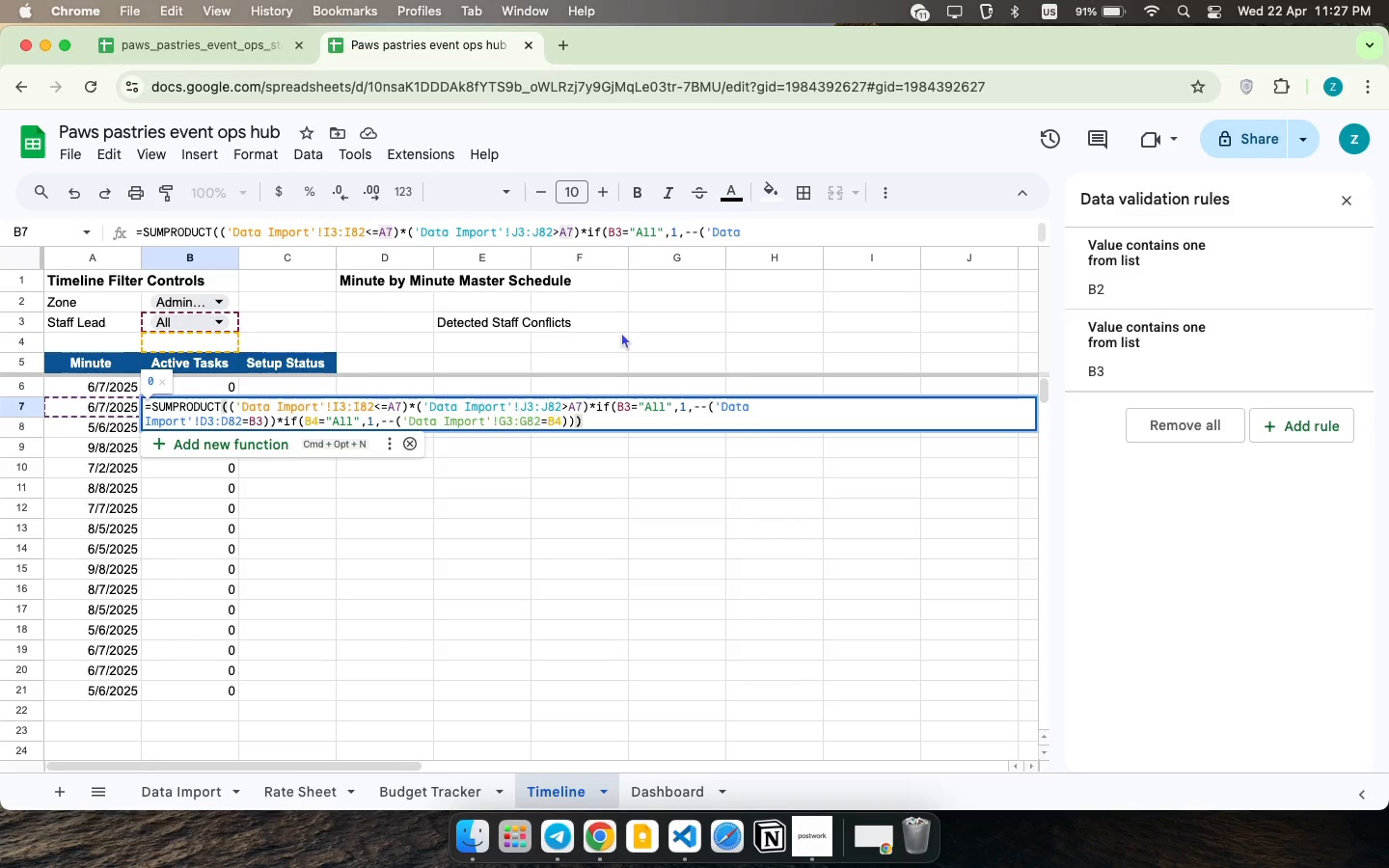 
type(=if(b6=0,')
key(Backspace)
type("NO)
key(Backspace)
type(o setup","In progress"))
 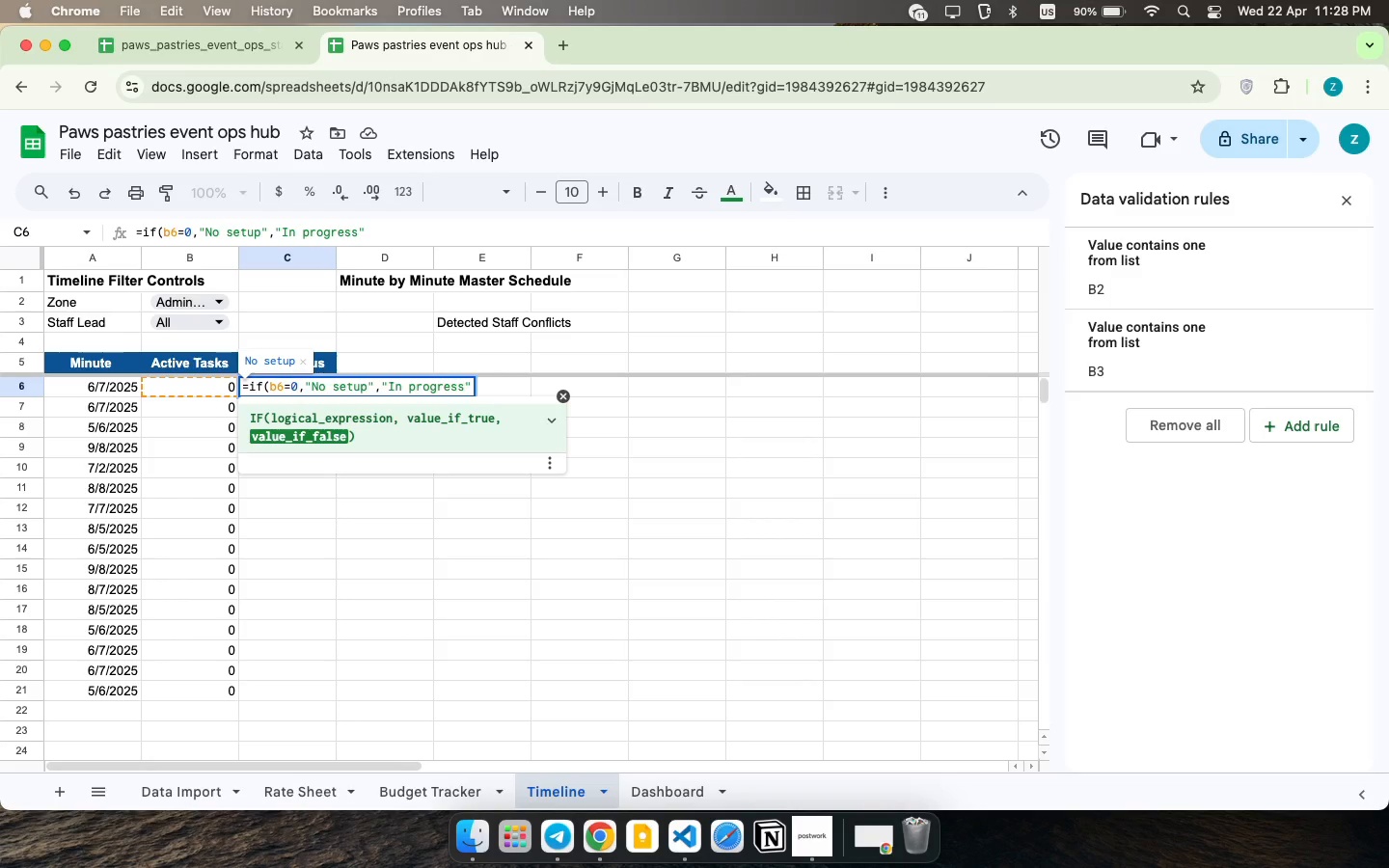 
key(Enter)
 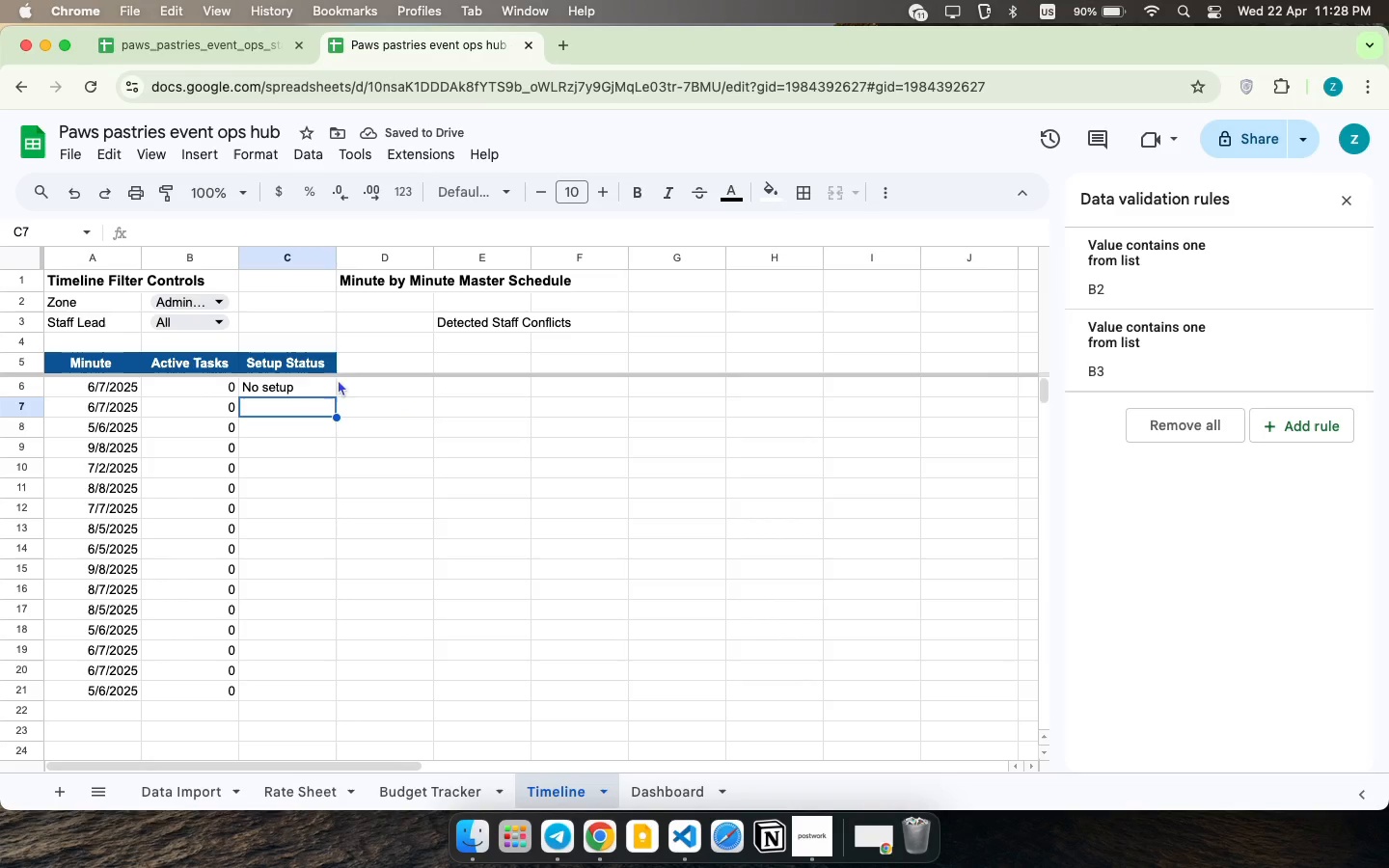 
left_click([311, 392])
 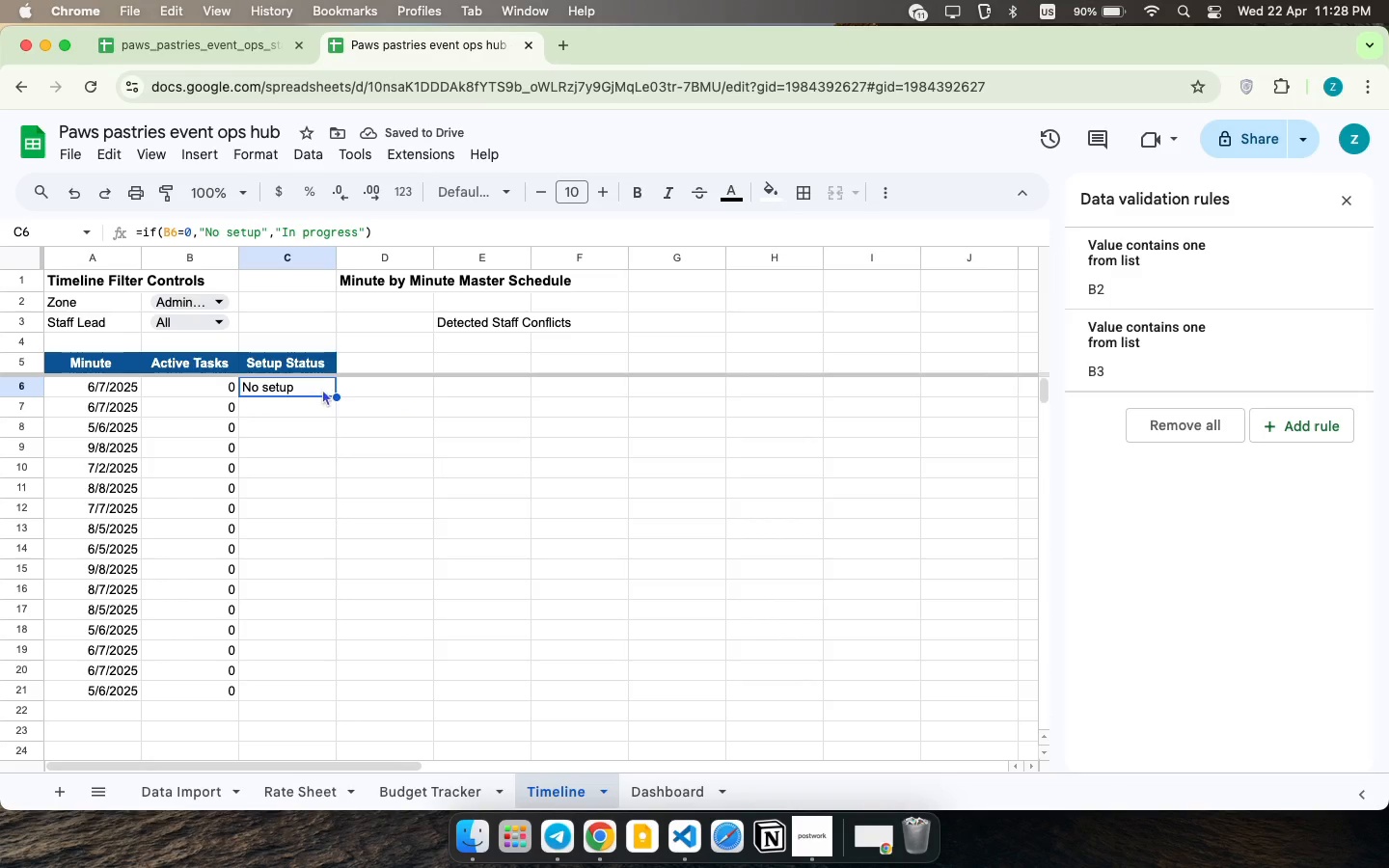 
left_click_drag(start_coordinate=[335, 395], to_coordinate=[322, 688])
 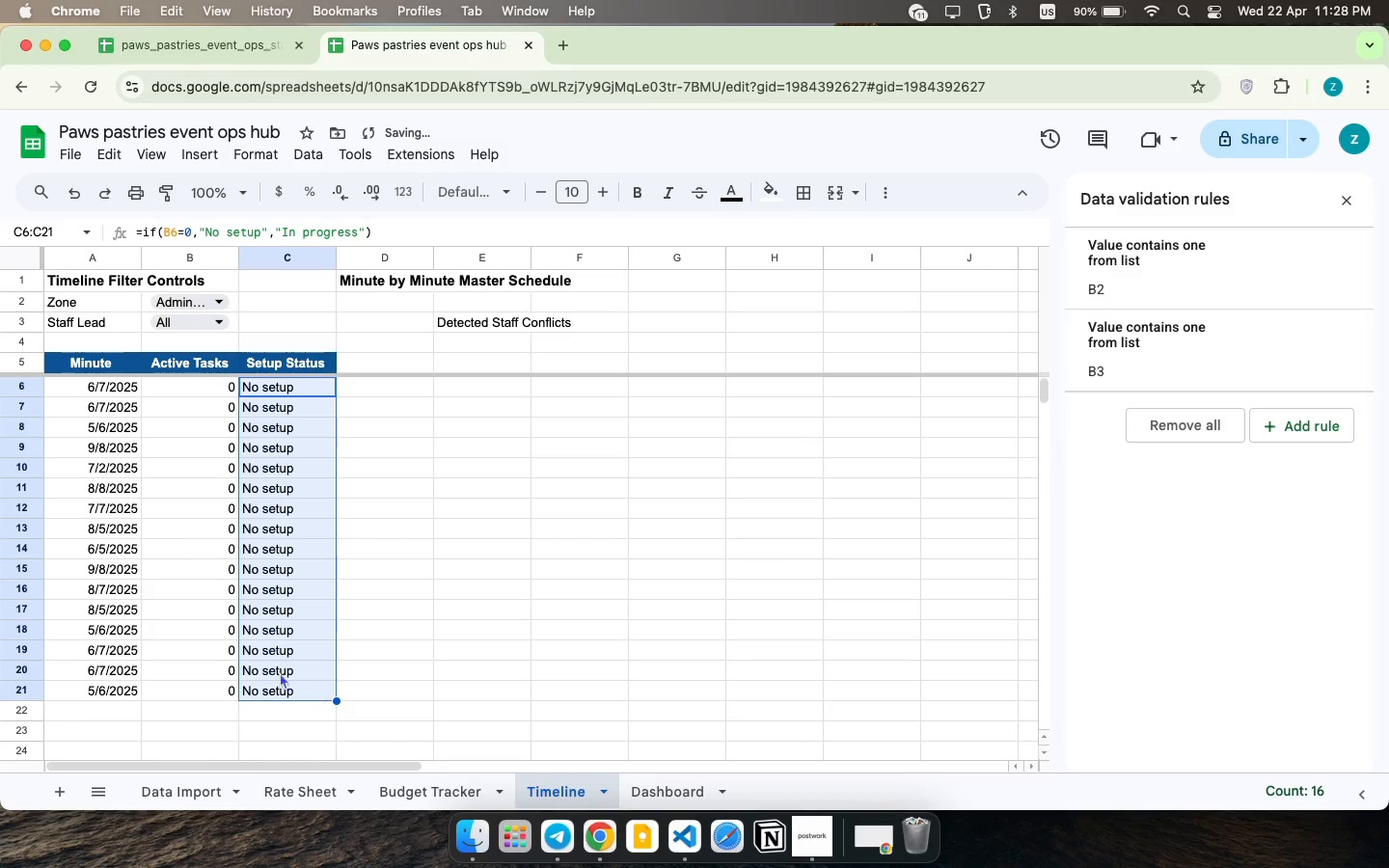 
wait(5.64)
 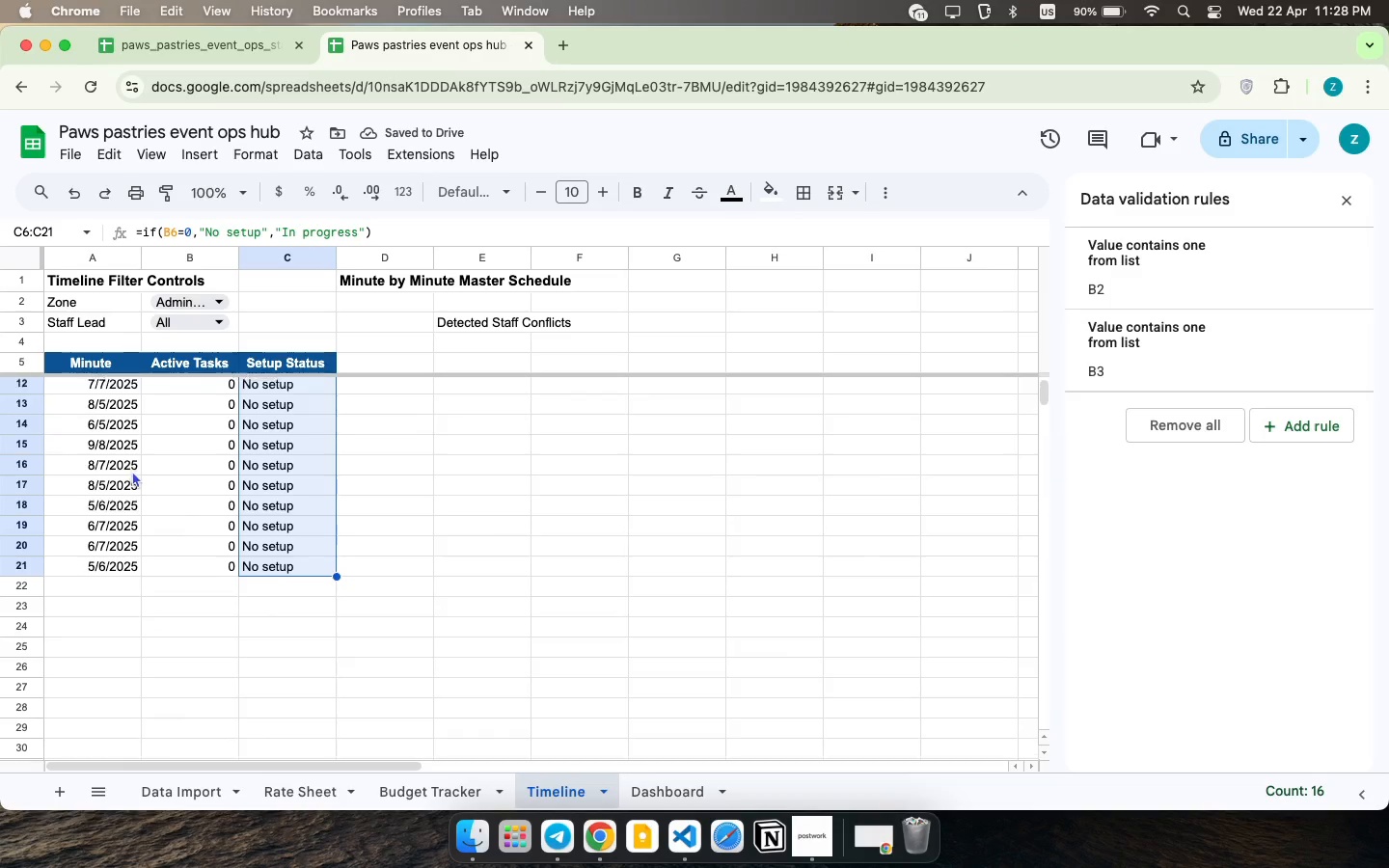 
left_click([135, 383])
 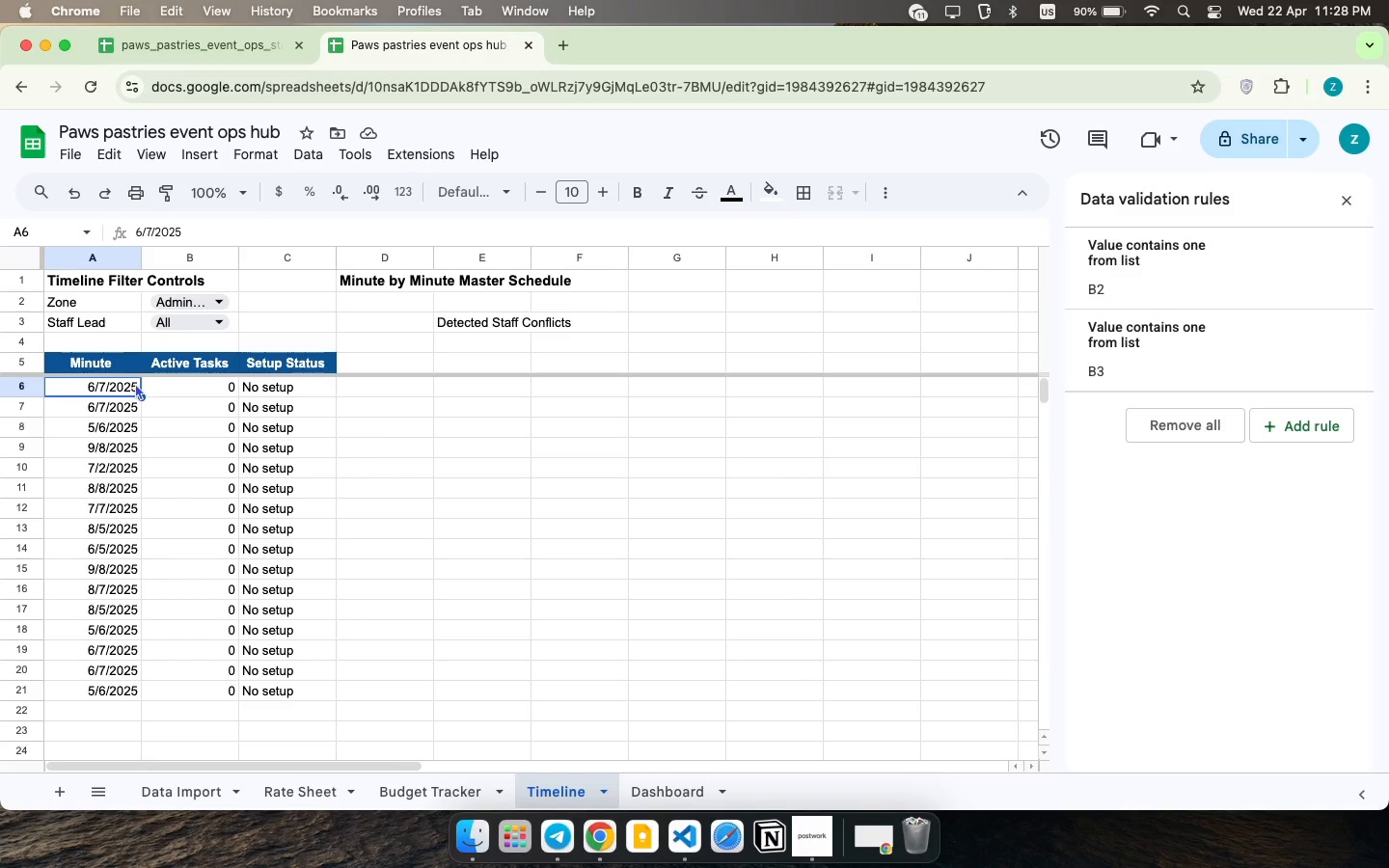 
scroll: coordinate [147, 479], scroll_direction: up, amount: 45.0
 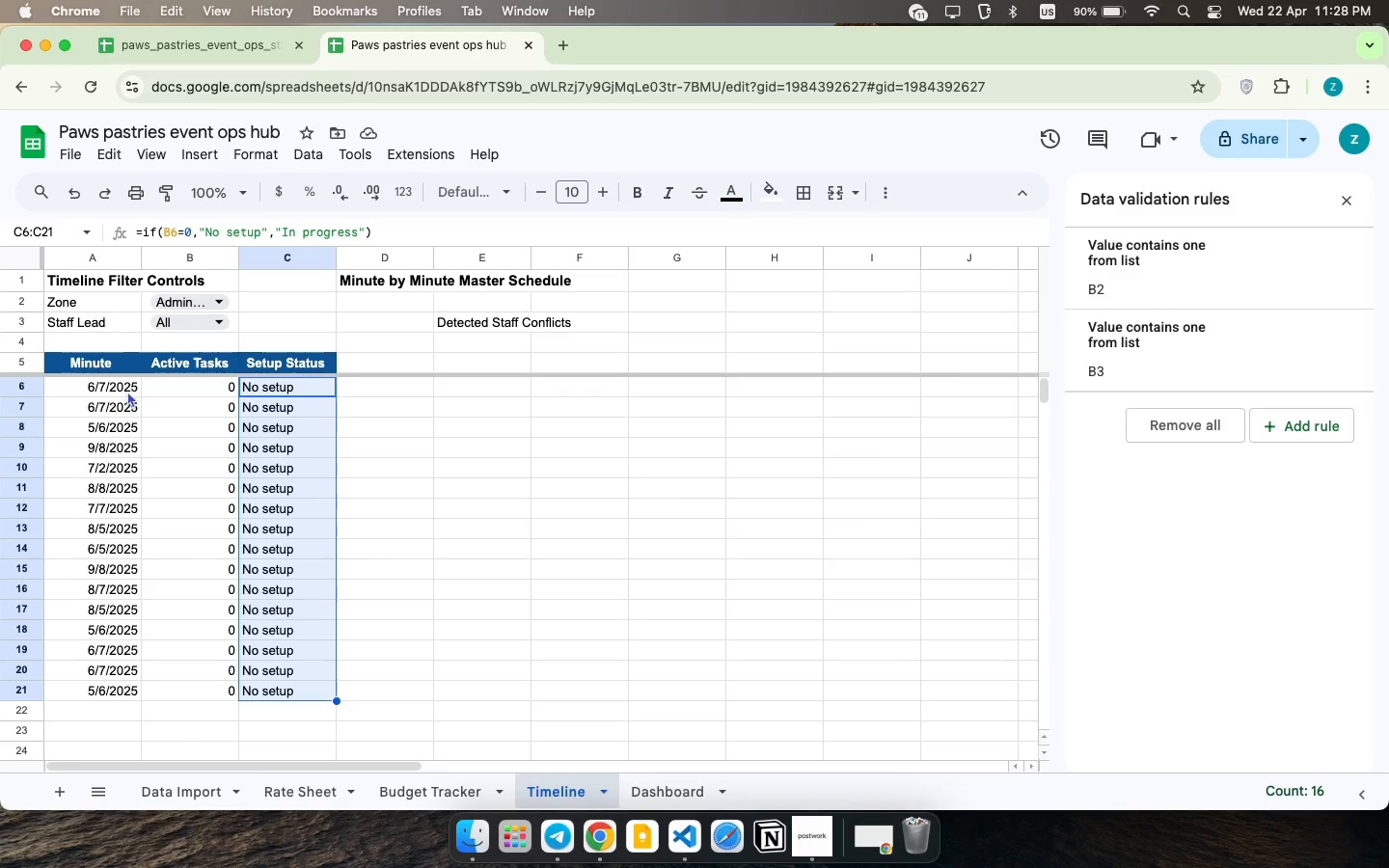 
wait(7.61)
 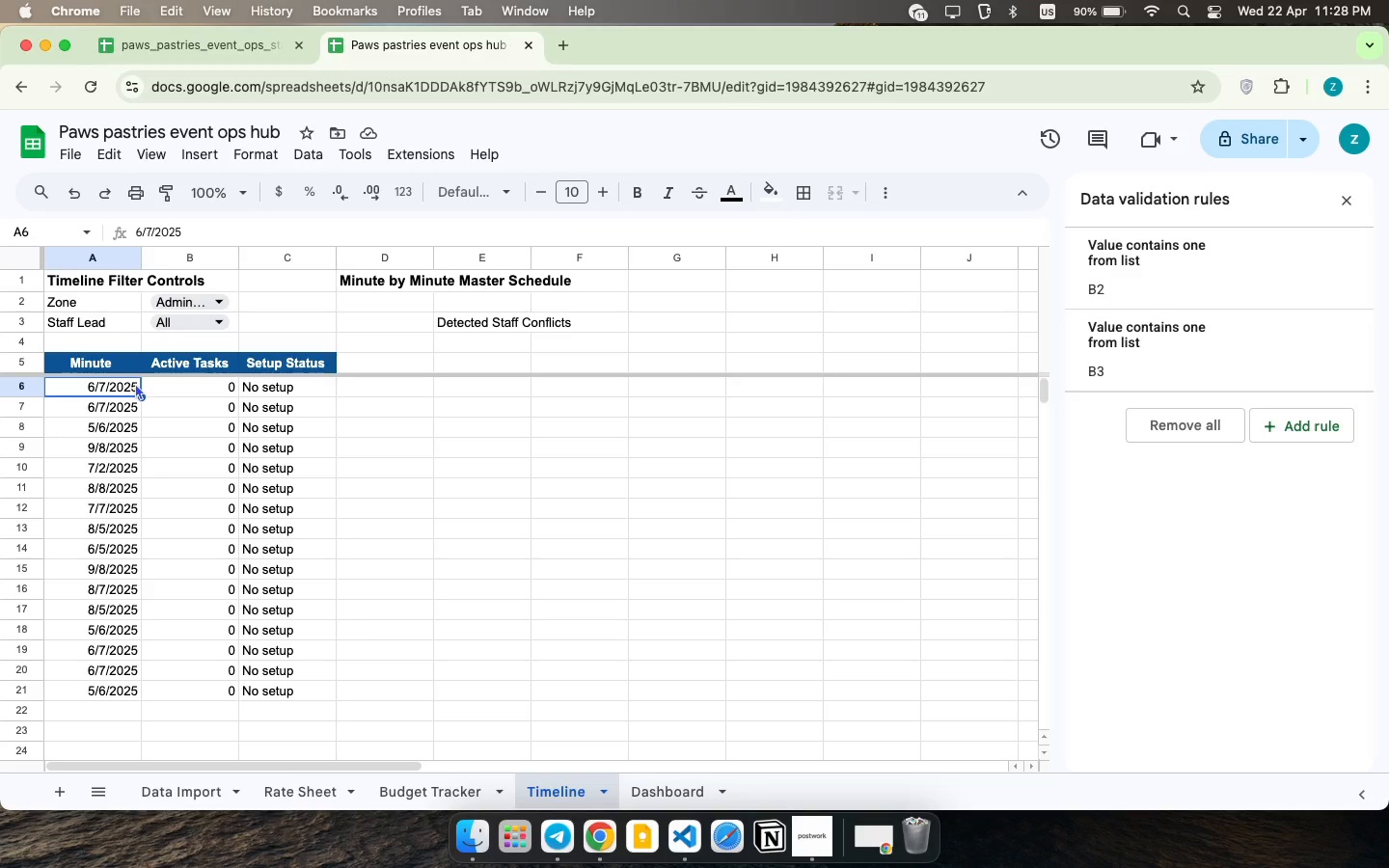 
left_click_drag(start_coordinate=[129, 386], to_coordinate=[95, 553])
 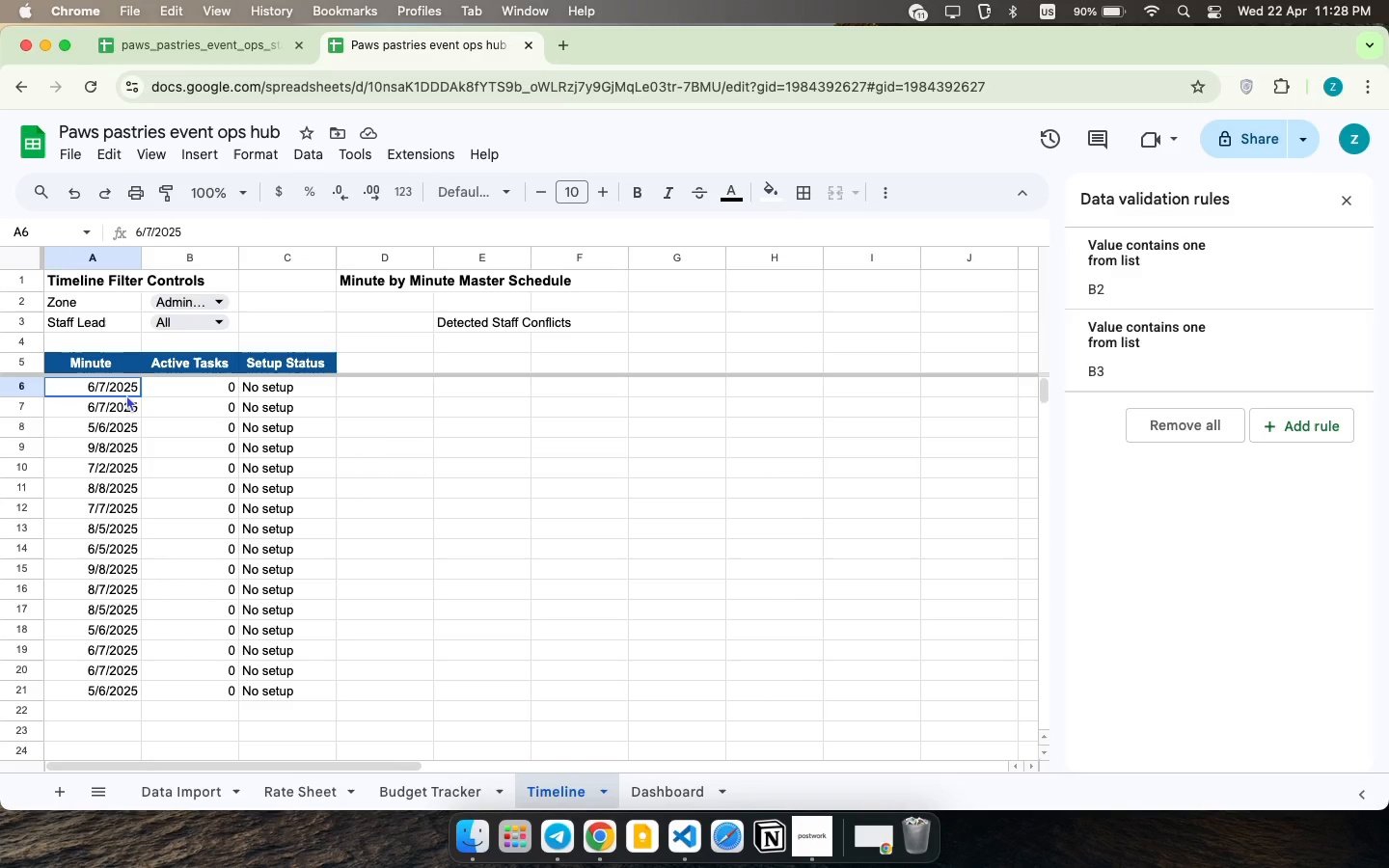 
left_click_drag(start_coordinate=[124, 666], to_coordinate=[134, 721])
 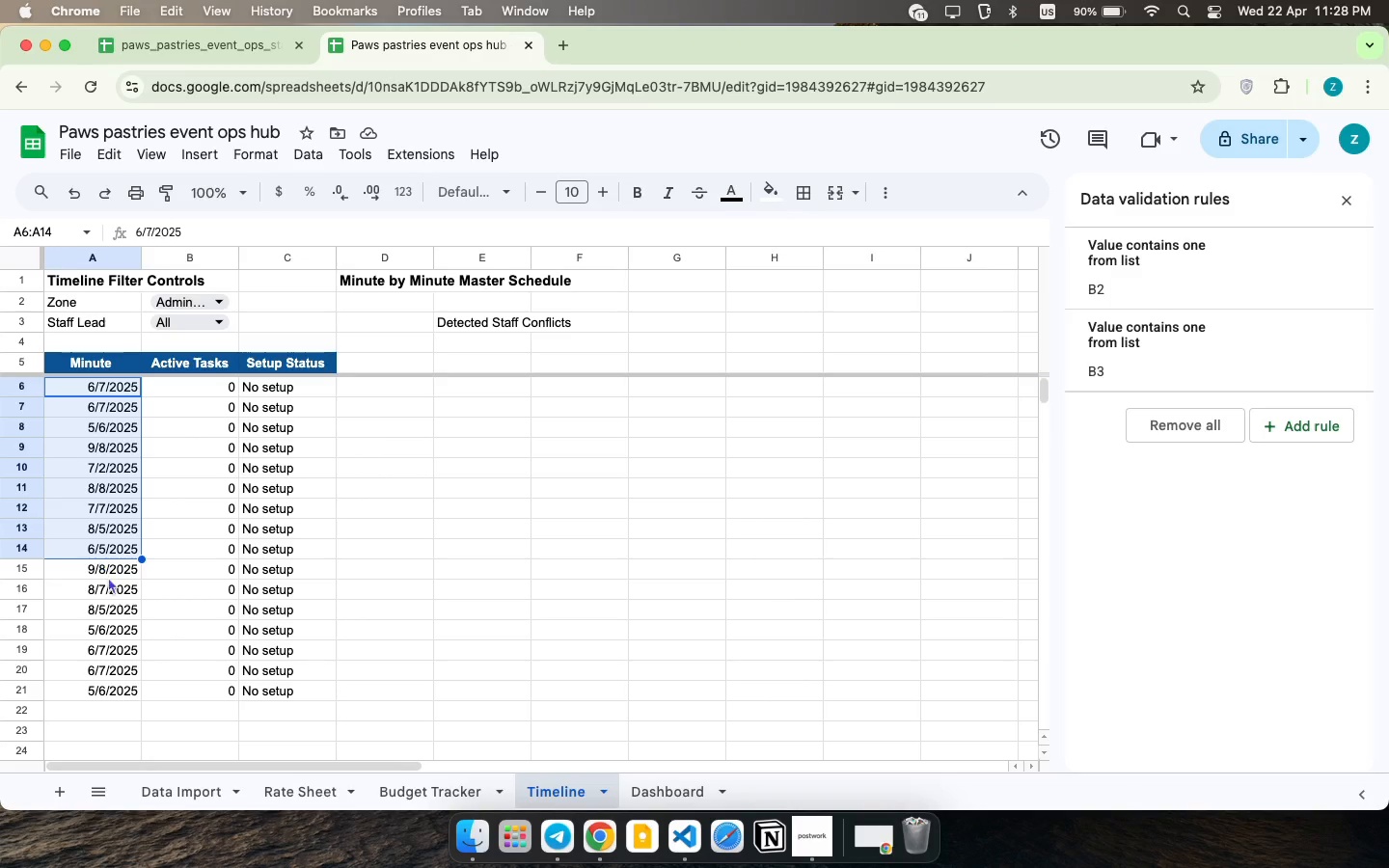 
left_click_drag(start_coordinate=[139, 692], to_coordinate=[143, 388])
 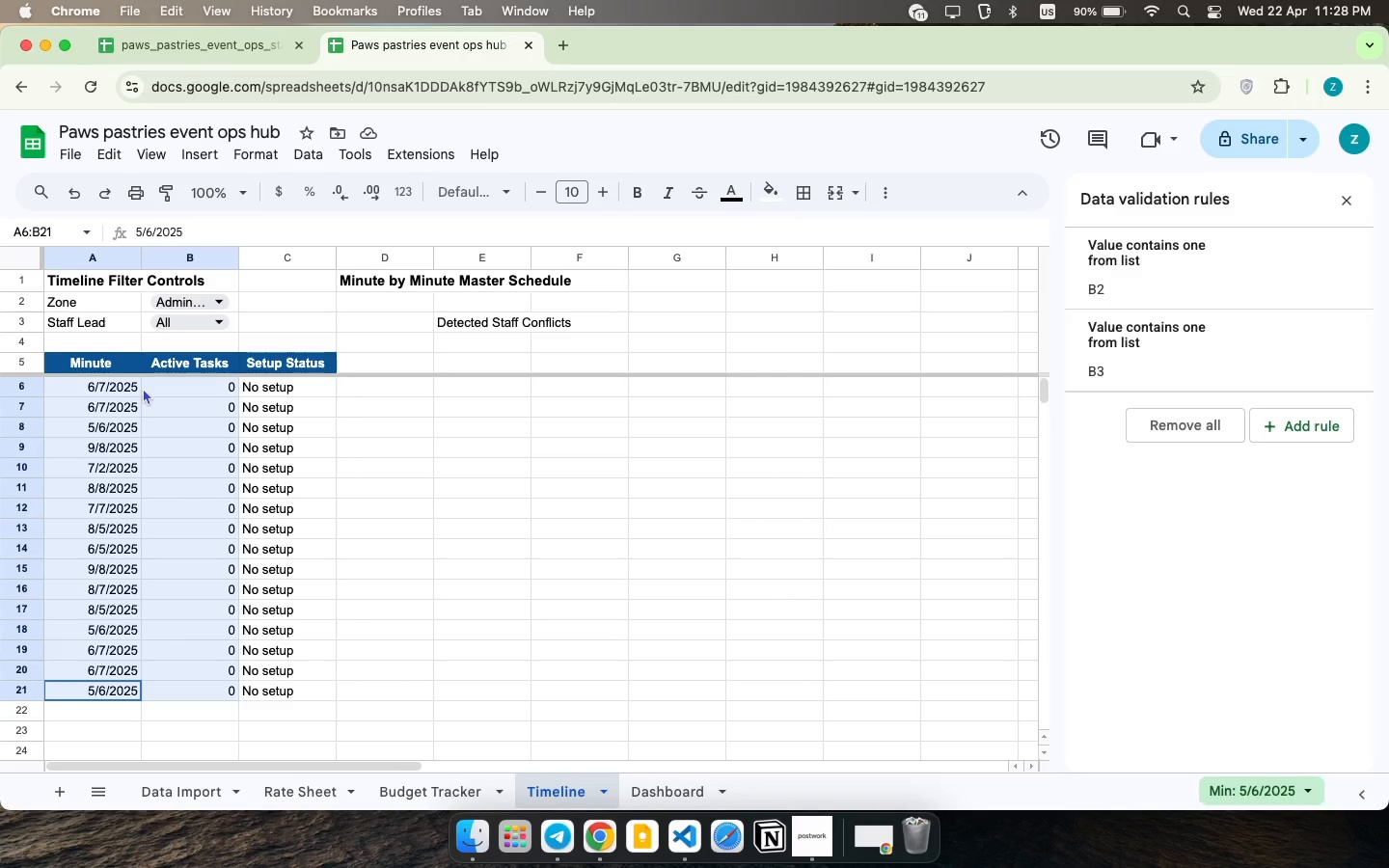 
left_click([123, 390])
 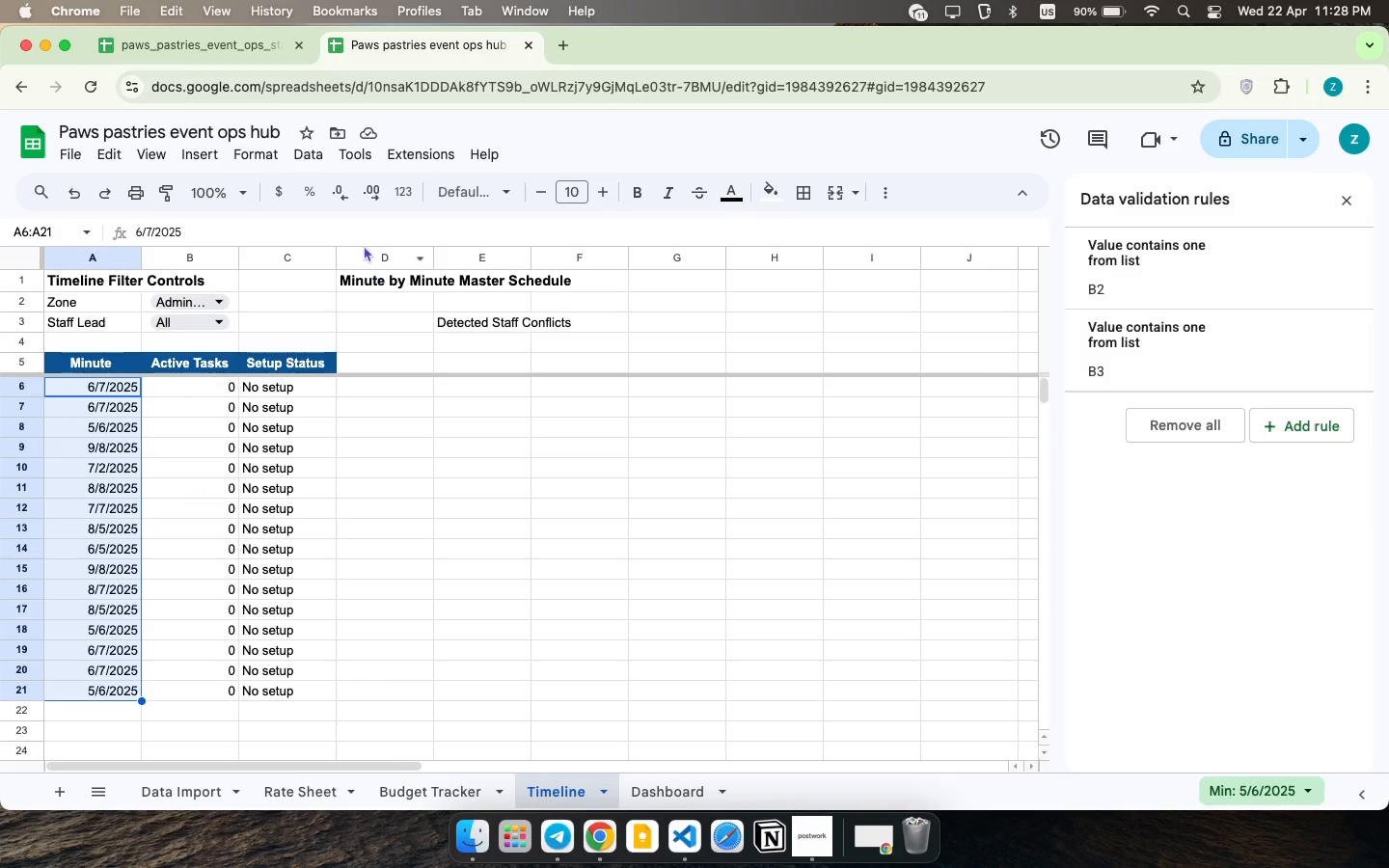 
left_click_drag(start_coordinate=[126, 383], to_coordinate=[92, 690])
 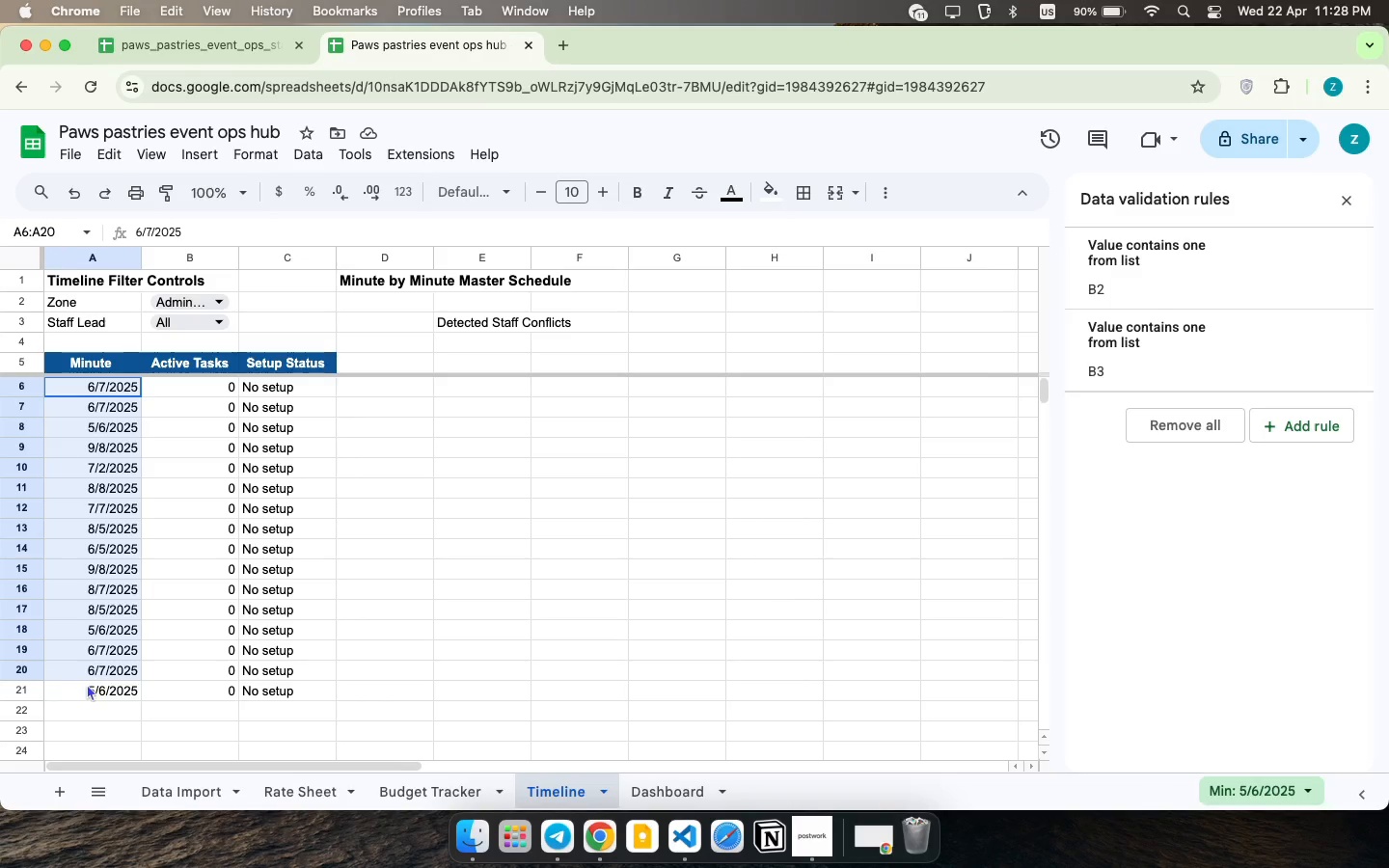 
left_click([278, 156])
 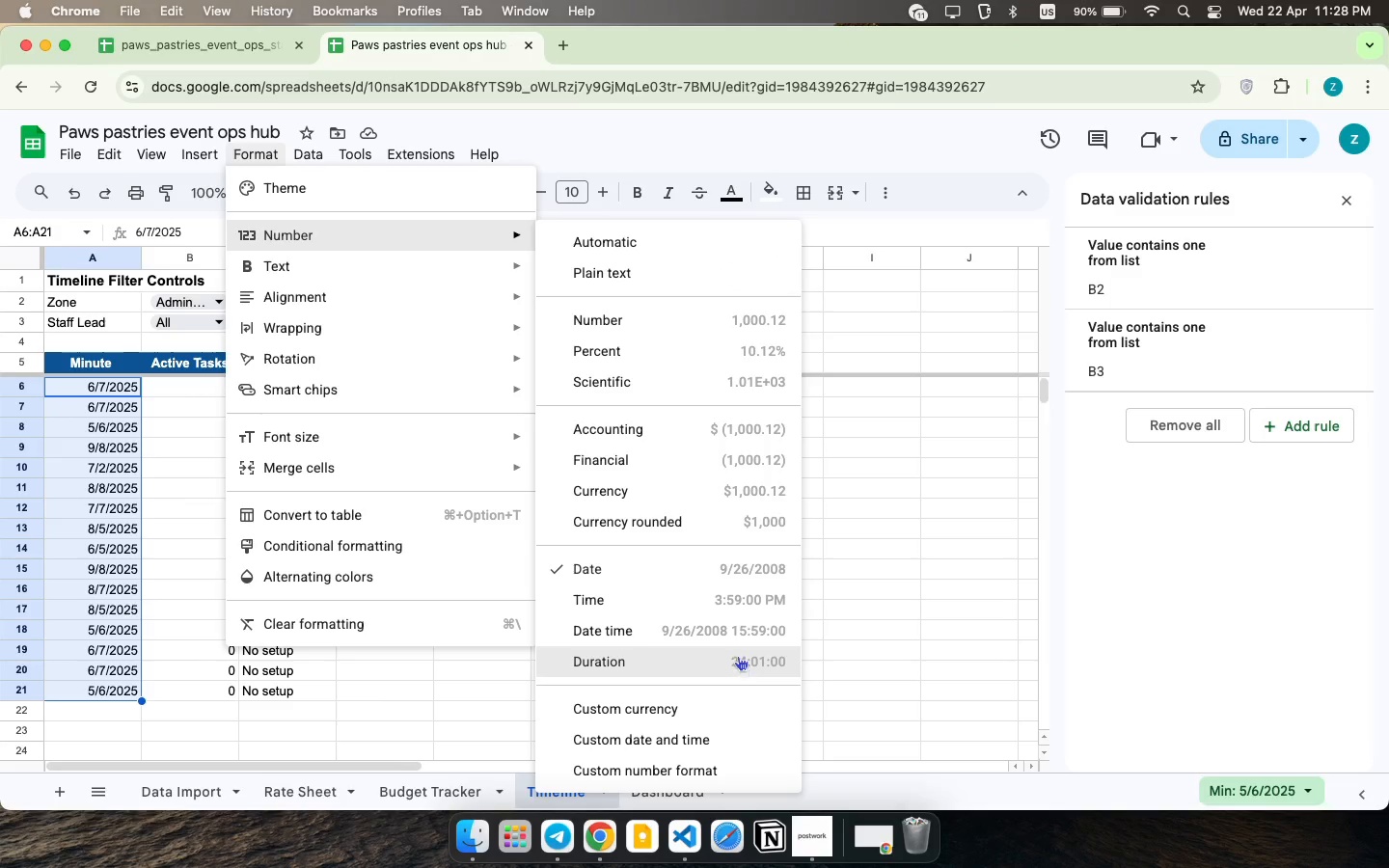 
left_click([719, 626])
 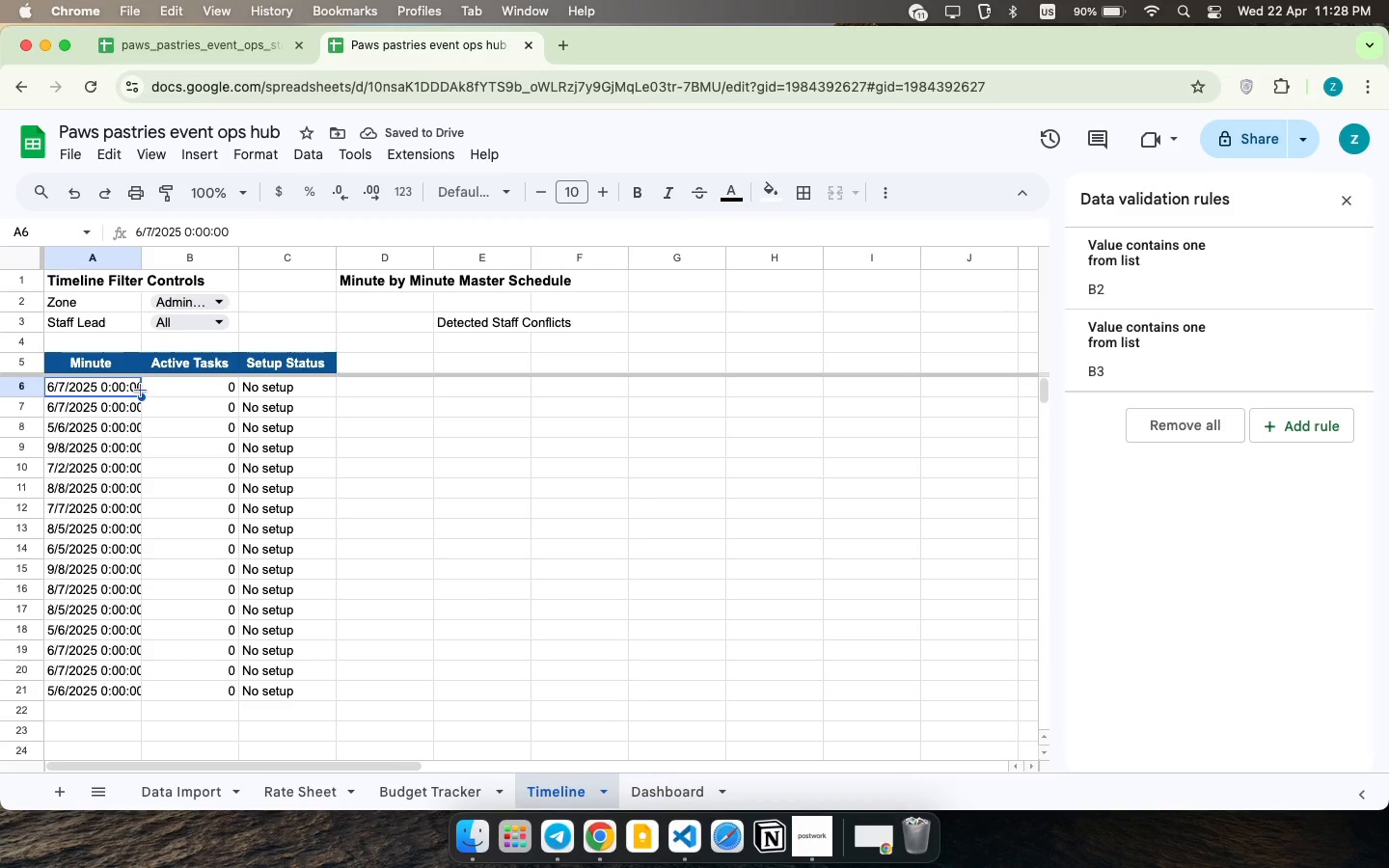 
double_click([123, 387])
 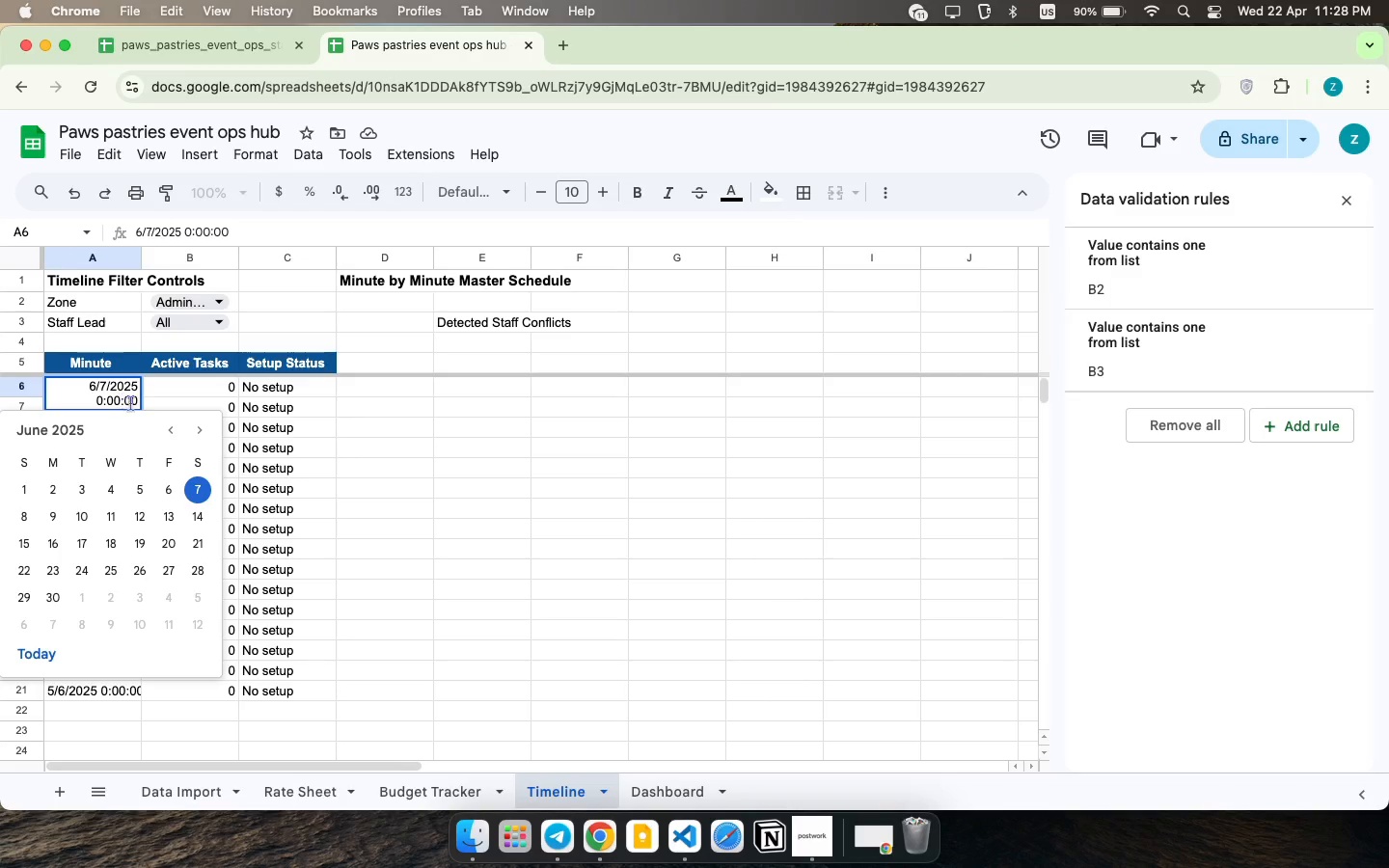 
wait(5.21)
 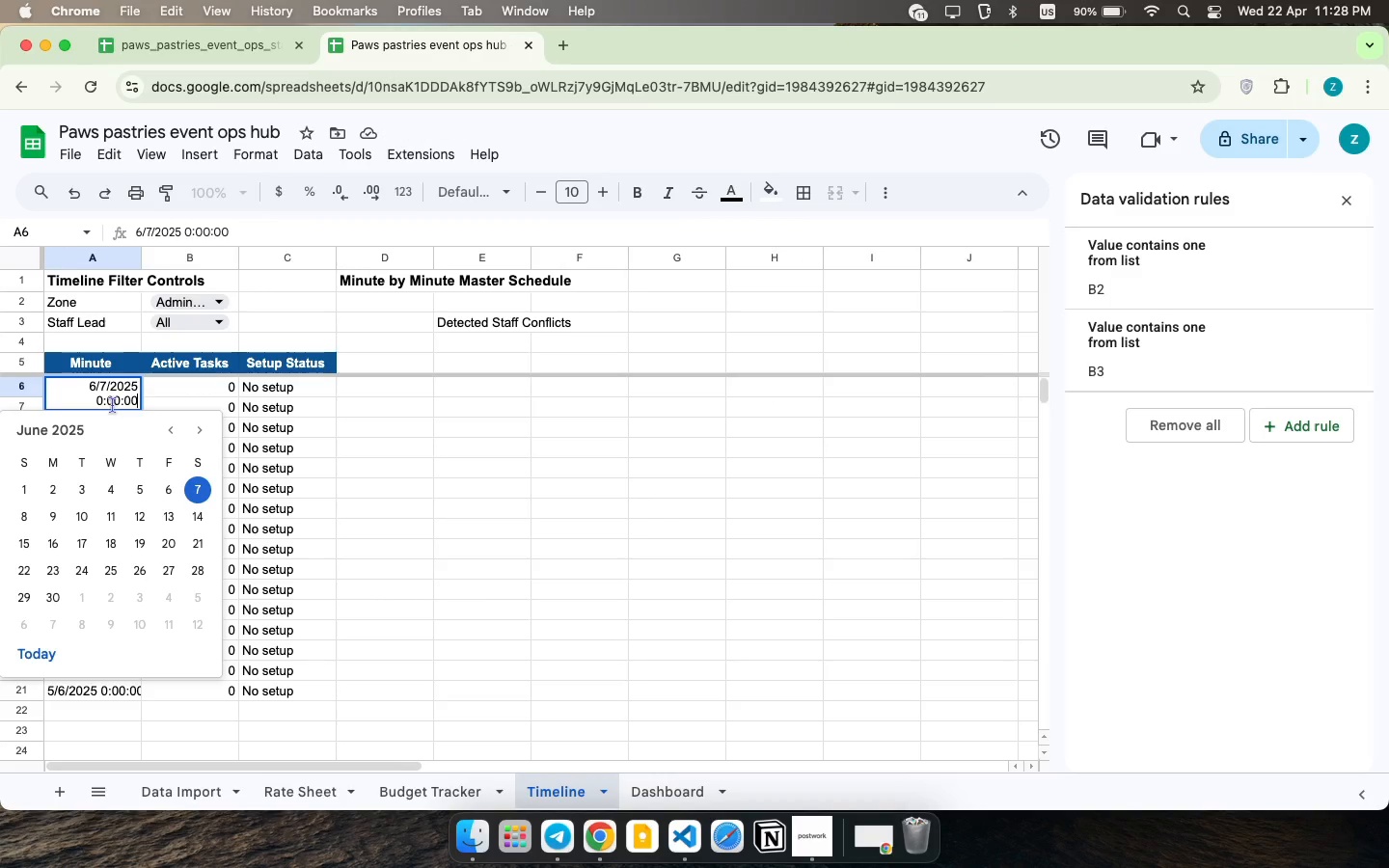 
left_click([116, 397])
 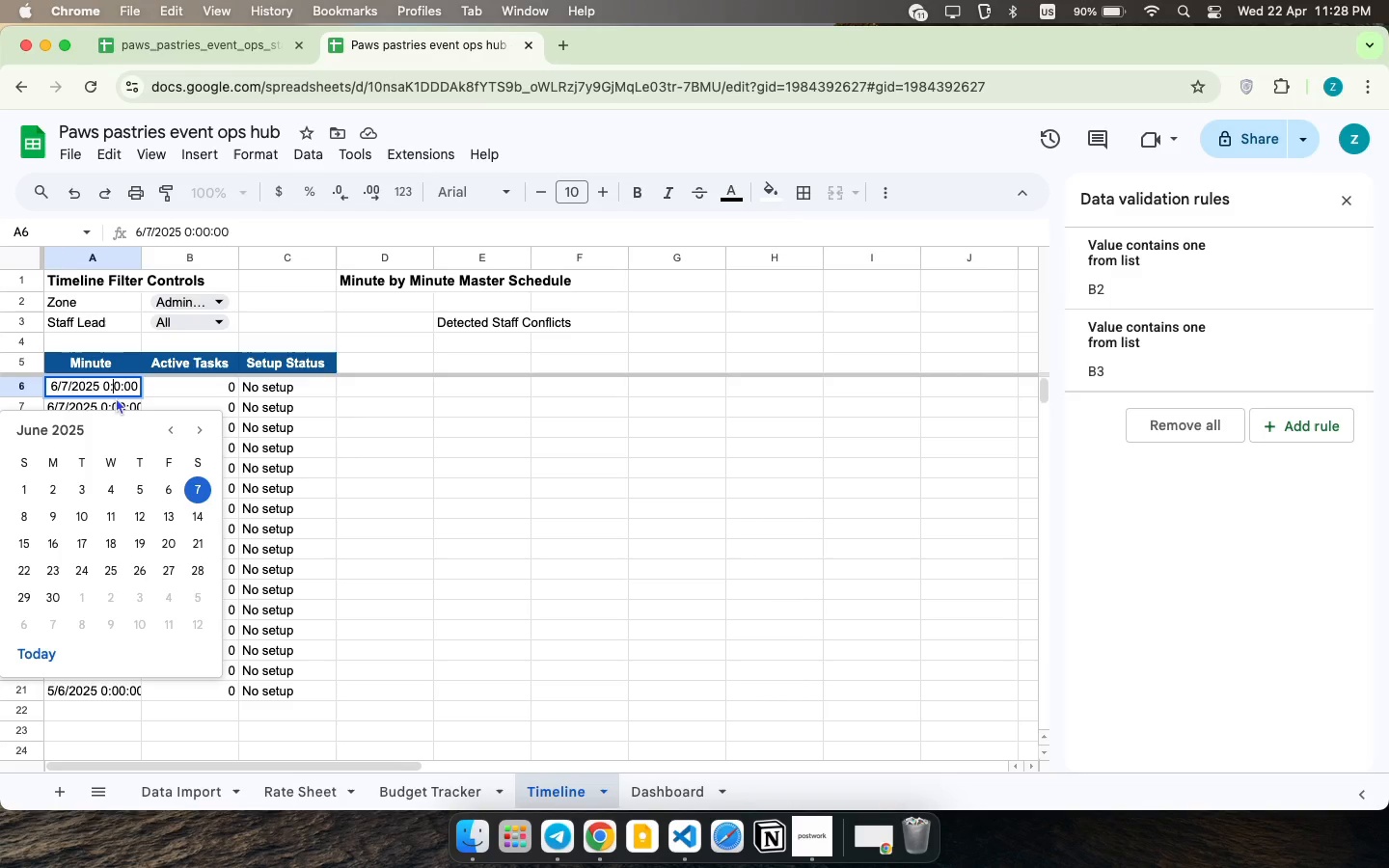 
key(Backspace)
 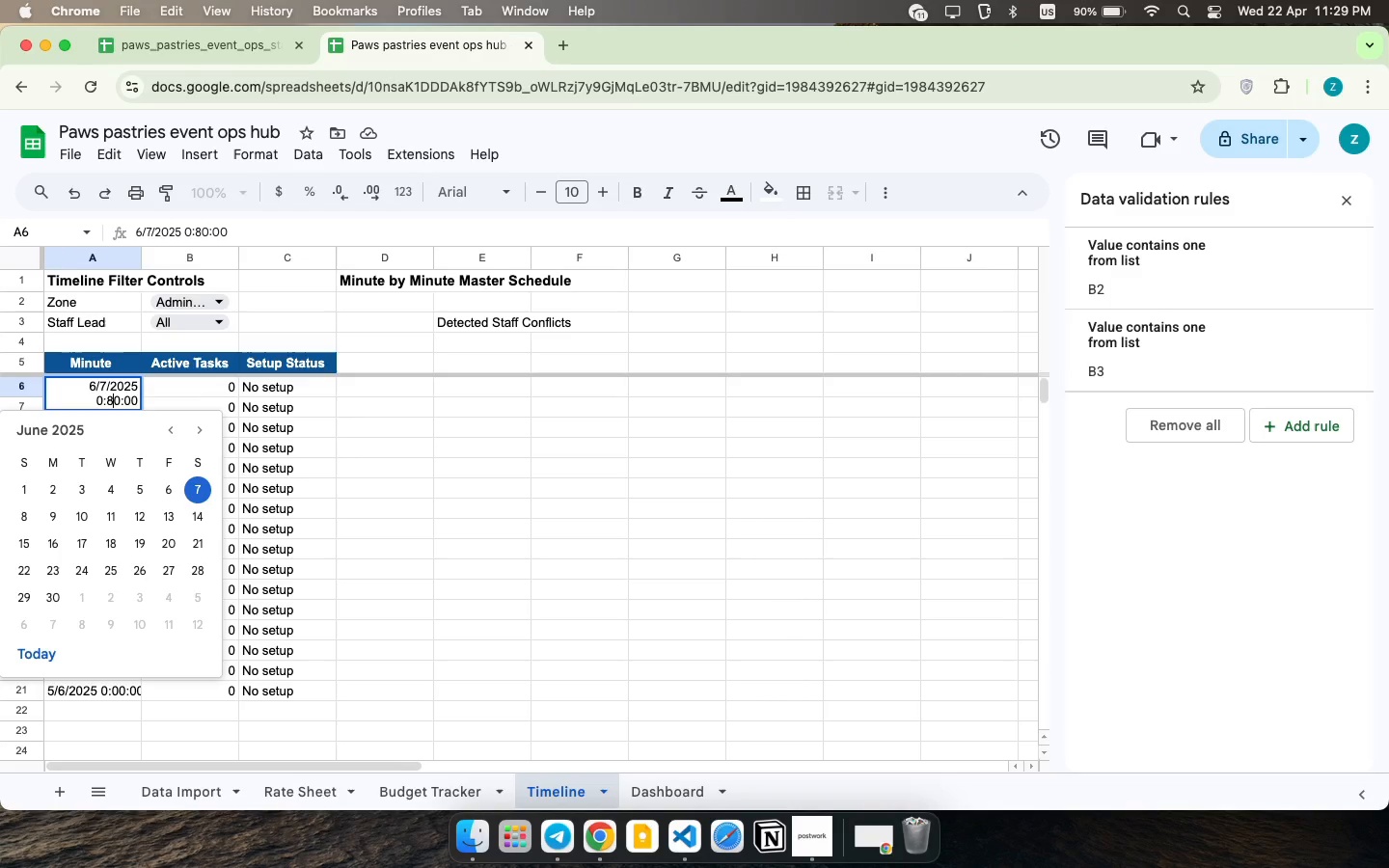 
key(8)
 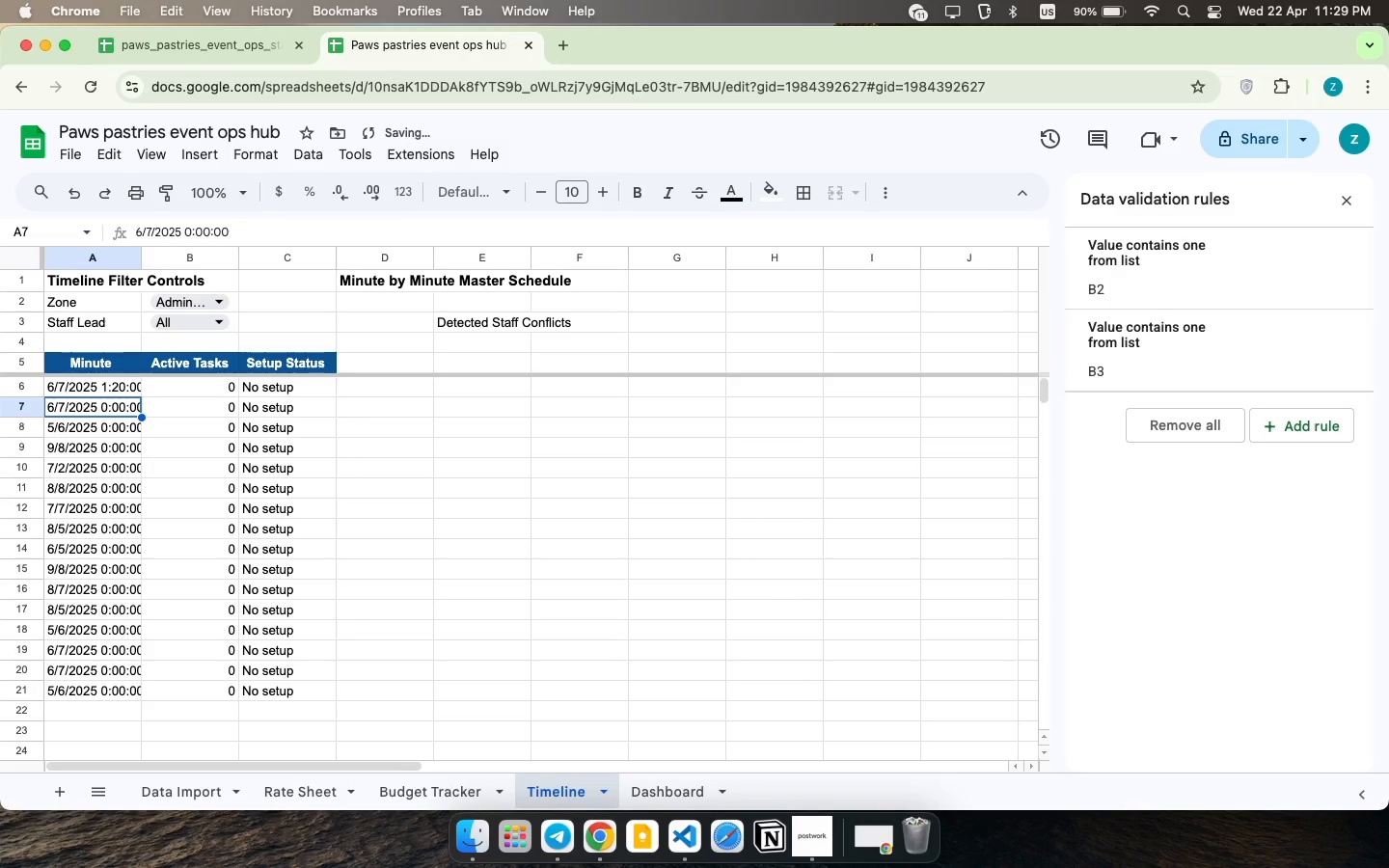 
key(Enter)
 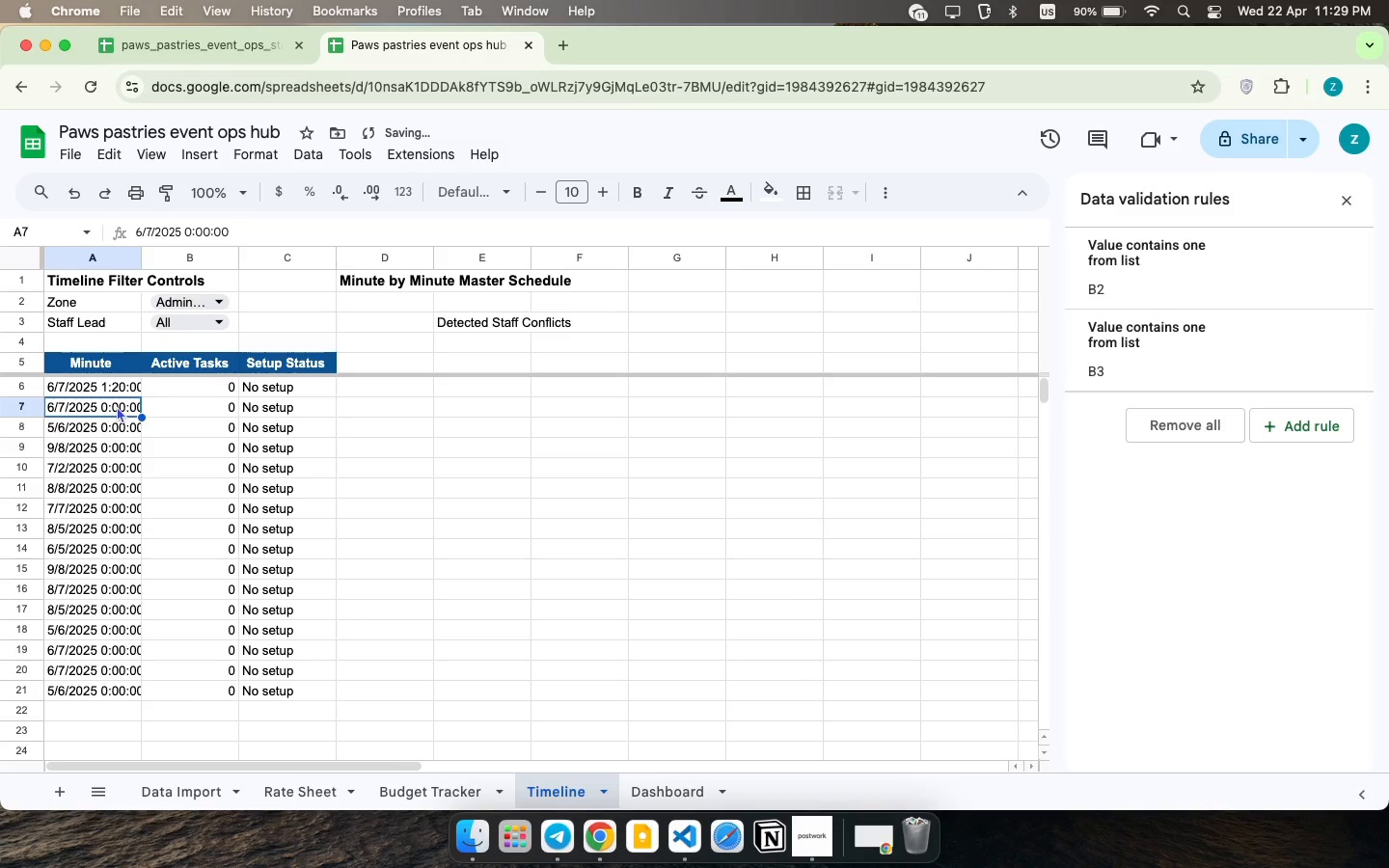 
left_click([120, 405])
 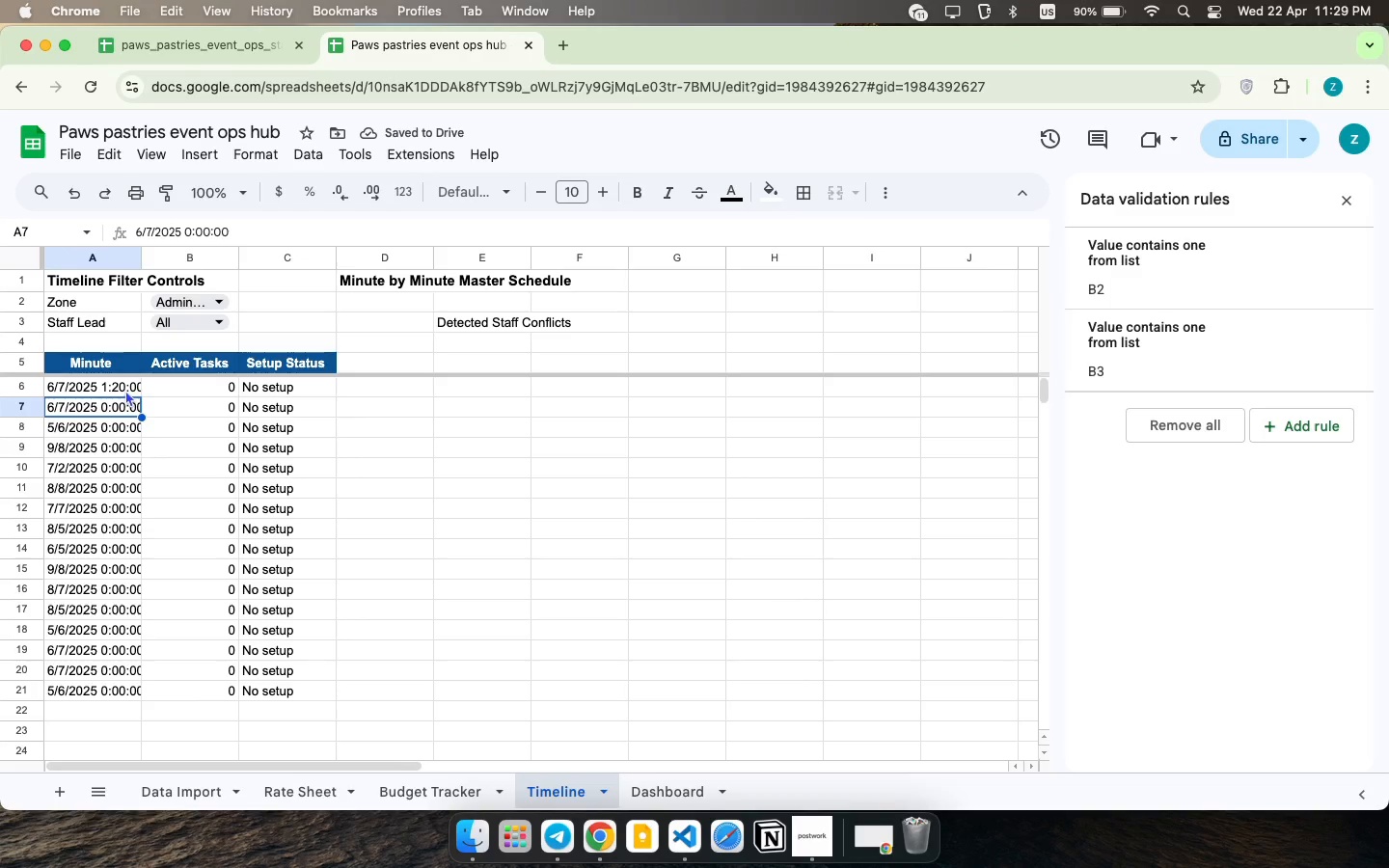 
left_click([125, 390])
 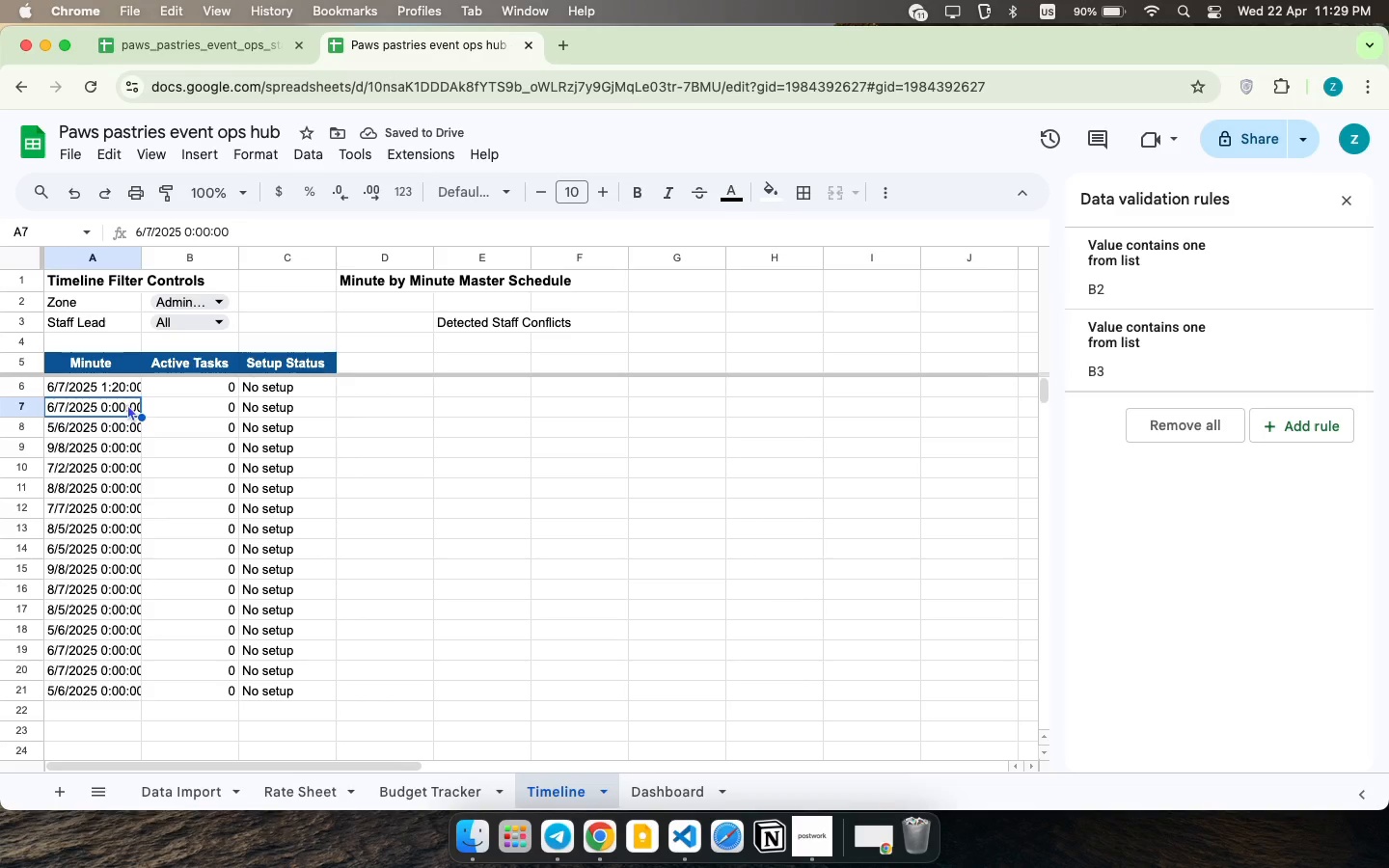 
double_click([127, 404])
 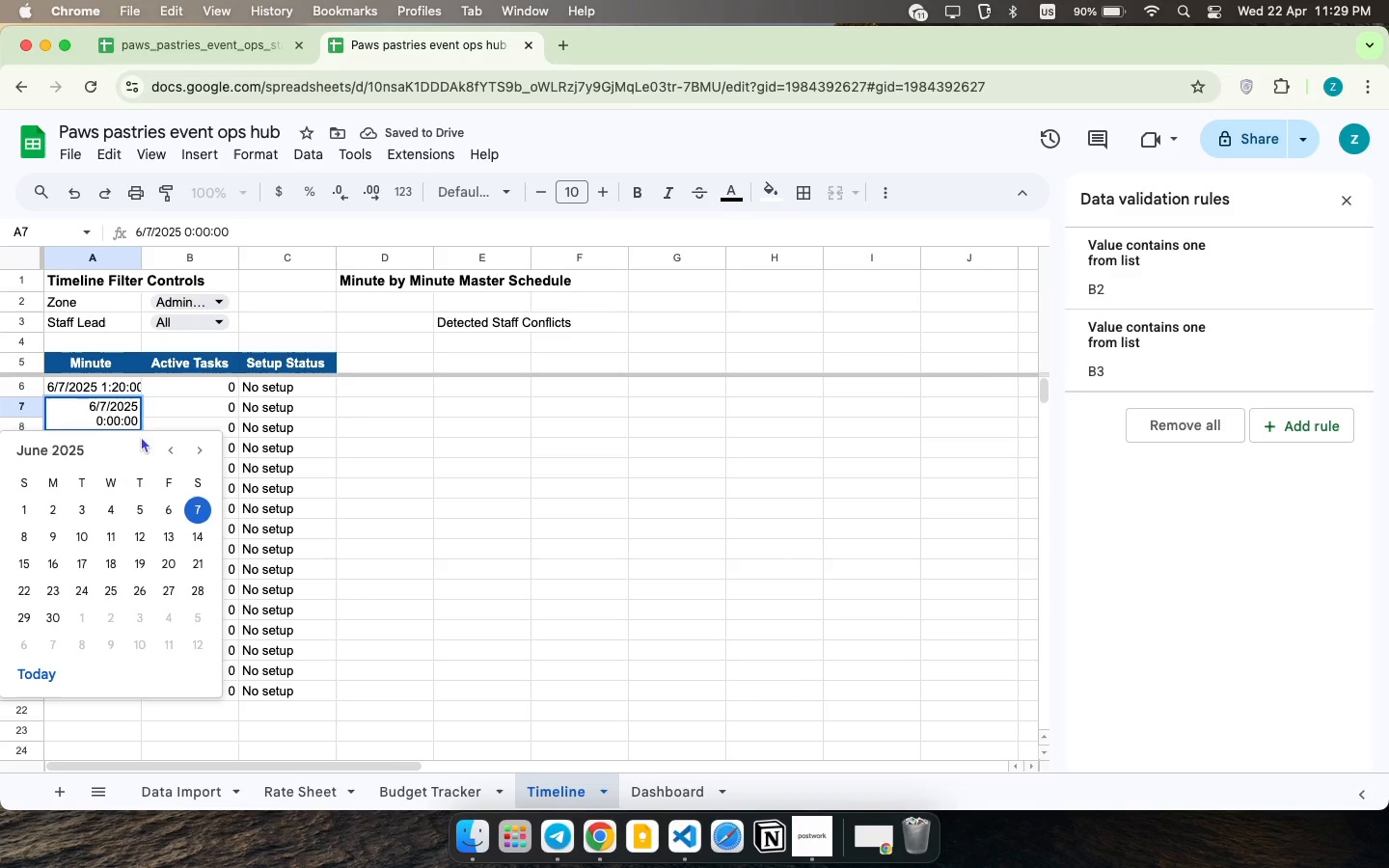 
left_click([123, 420])
 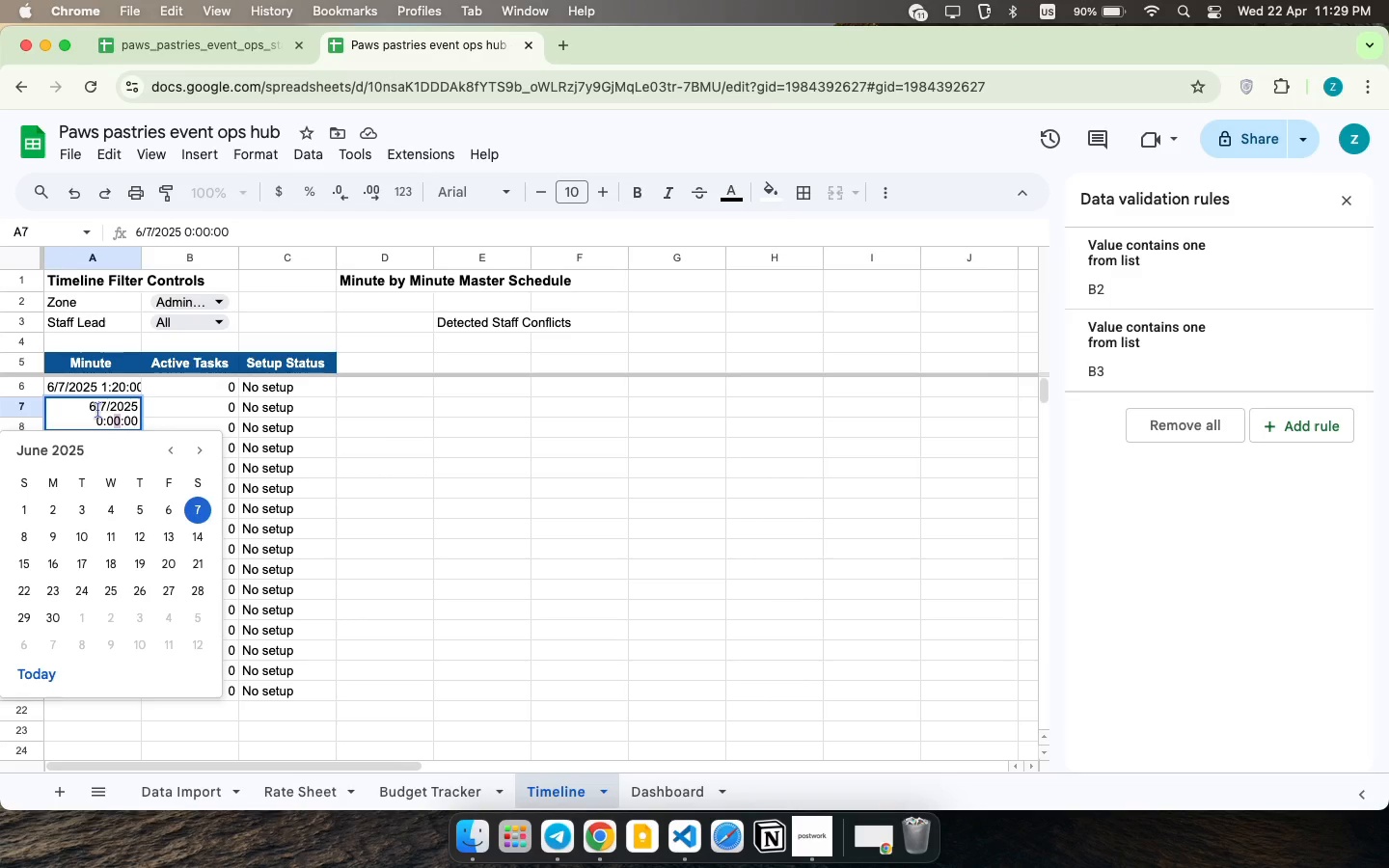 
left_click_drag(start_coordinate=[119, 421], to_coordinate=[114, 424])
 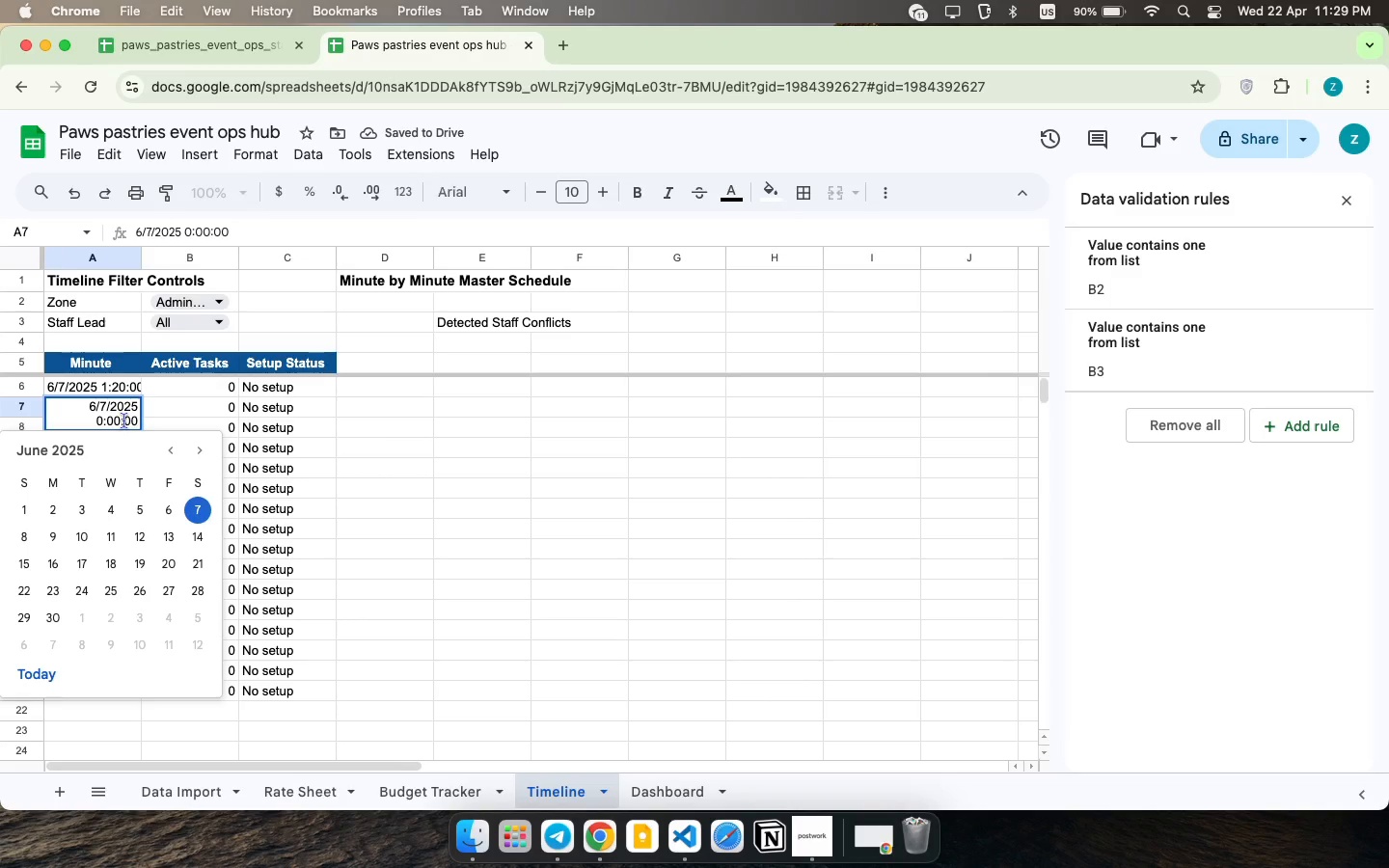 
key(Equal)
 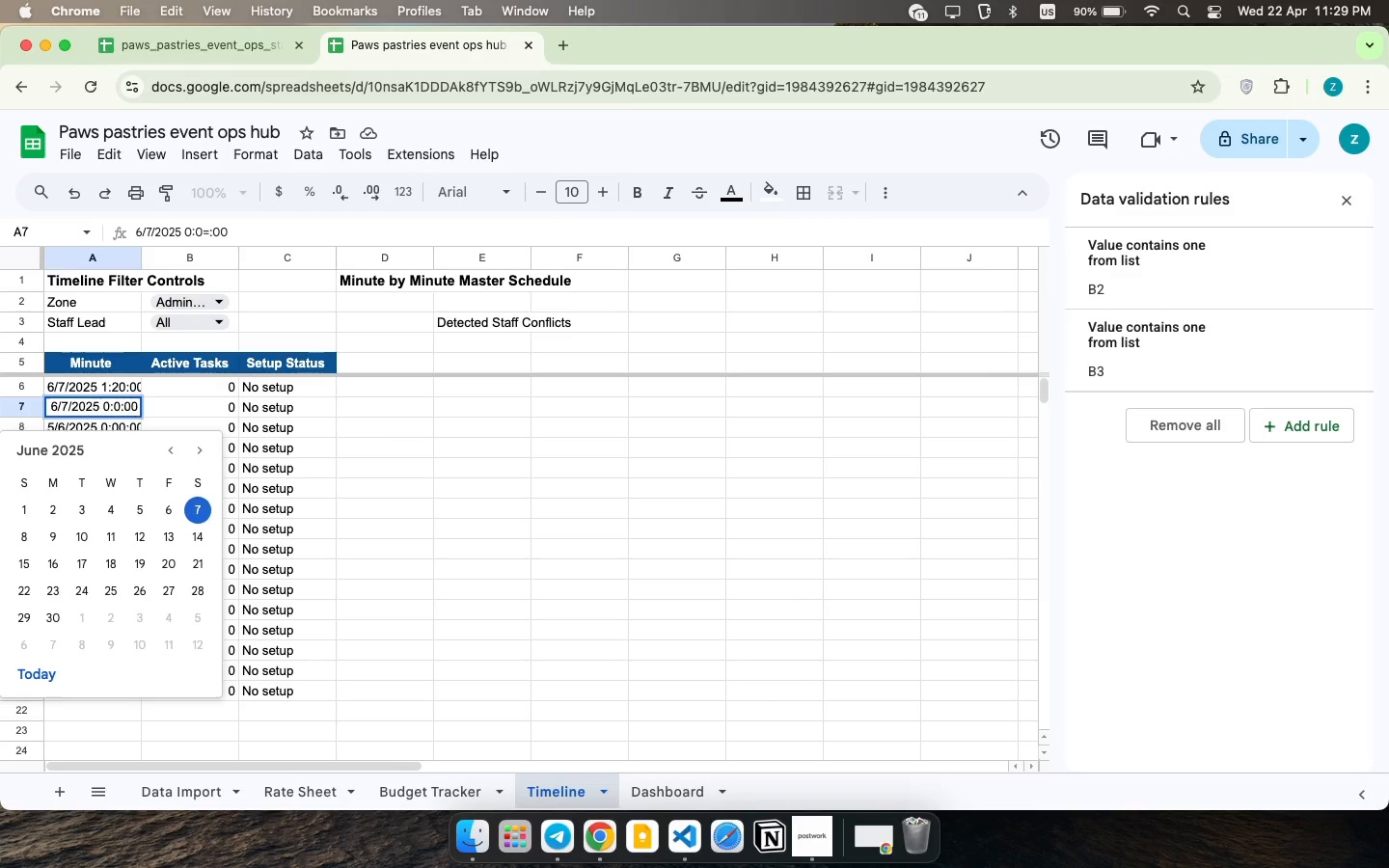 
key(Backspace)
 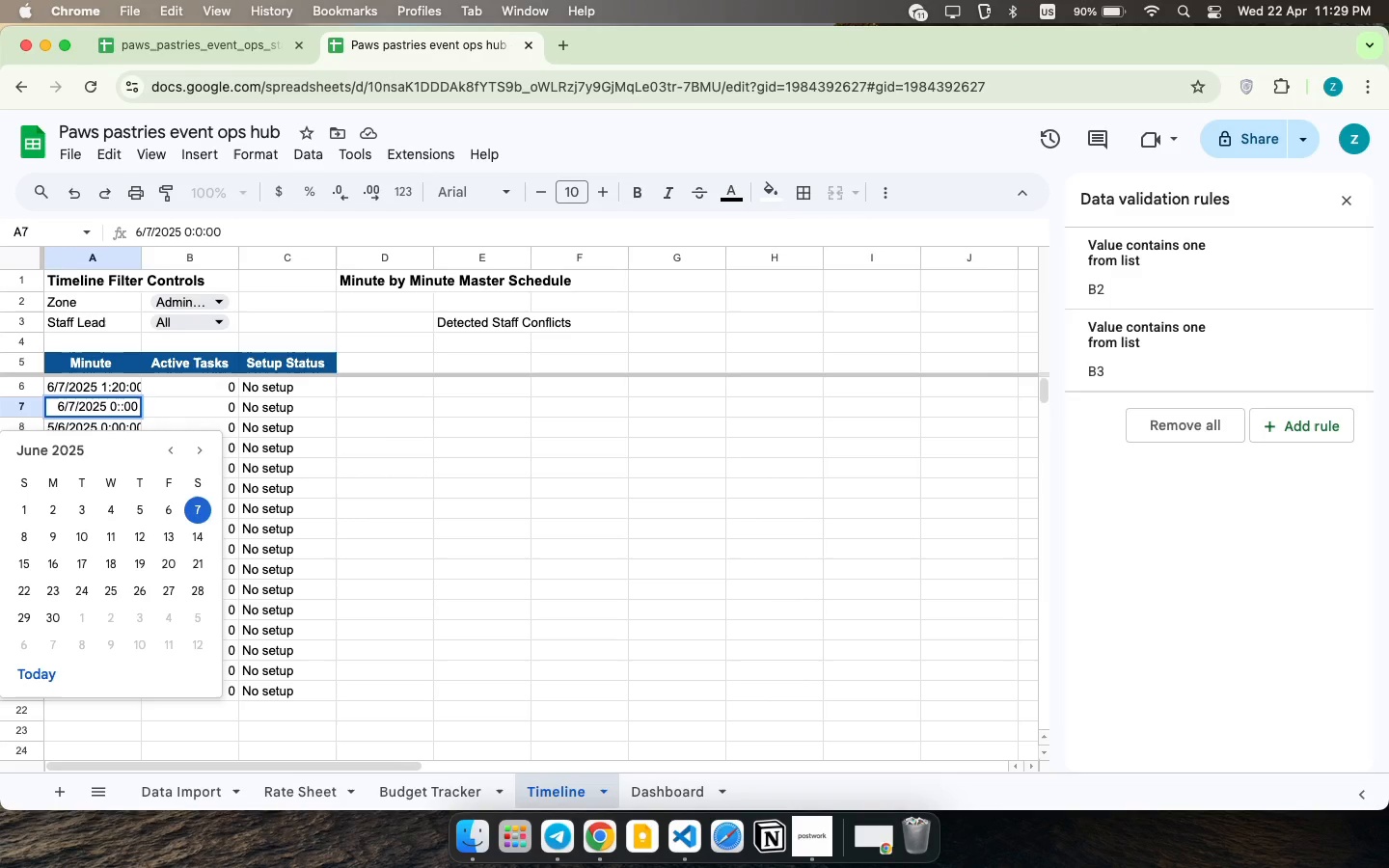 
key(Backspace)
 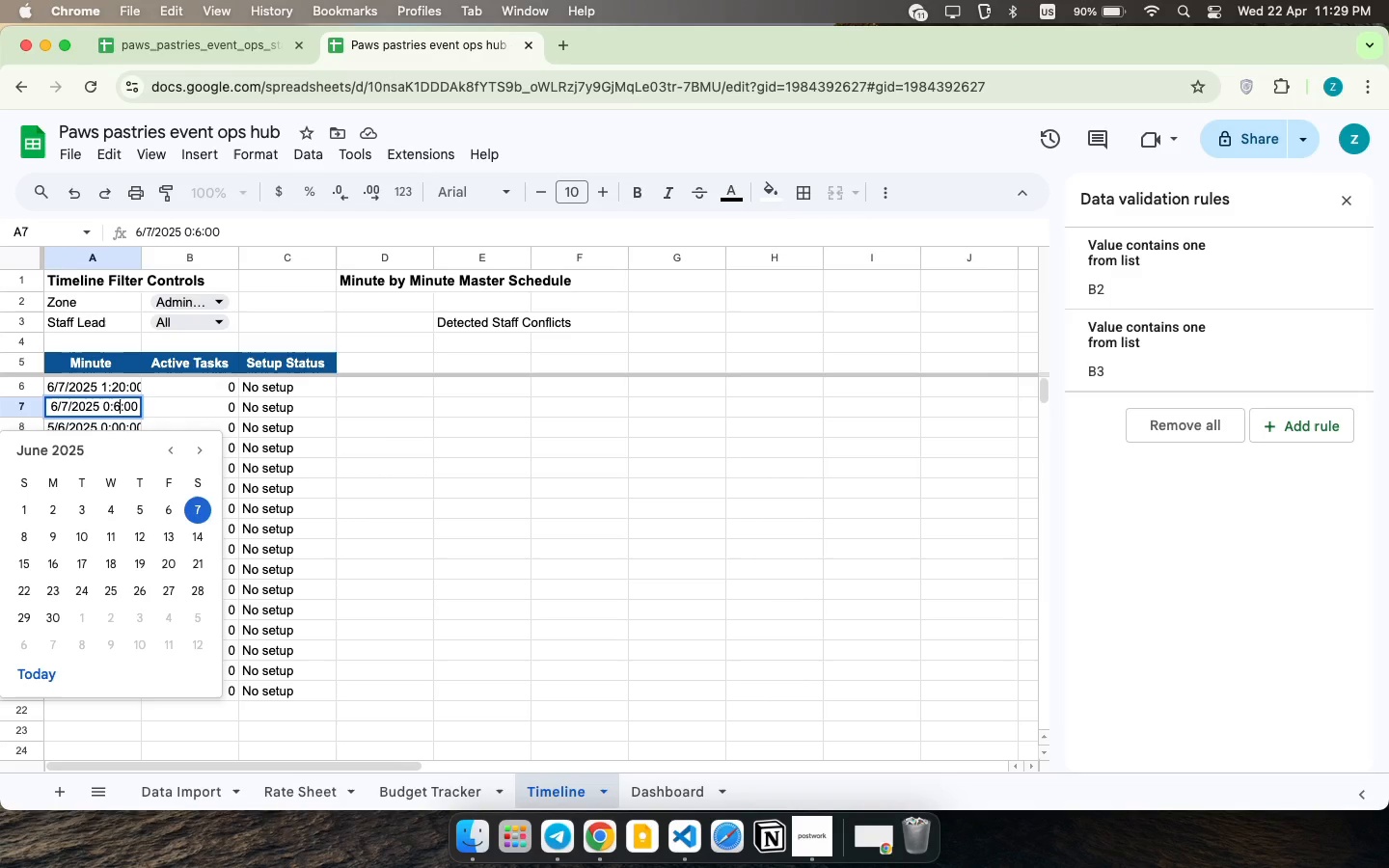 
key(6)
 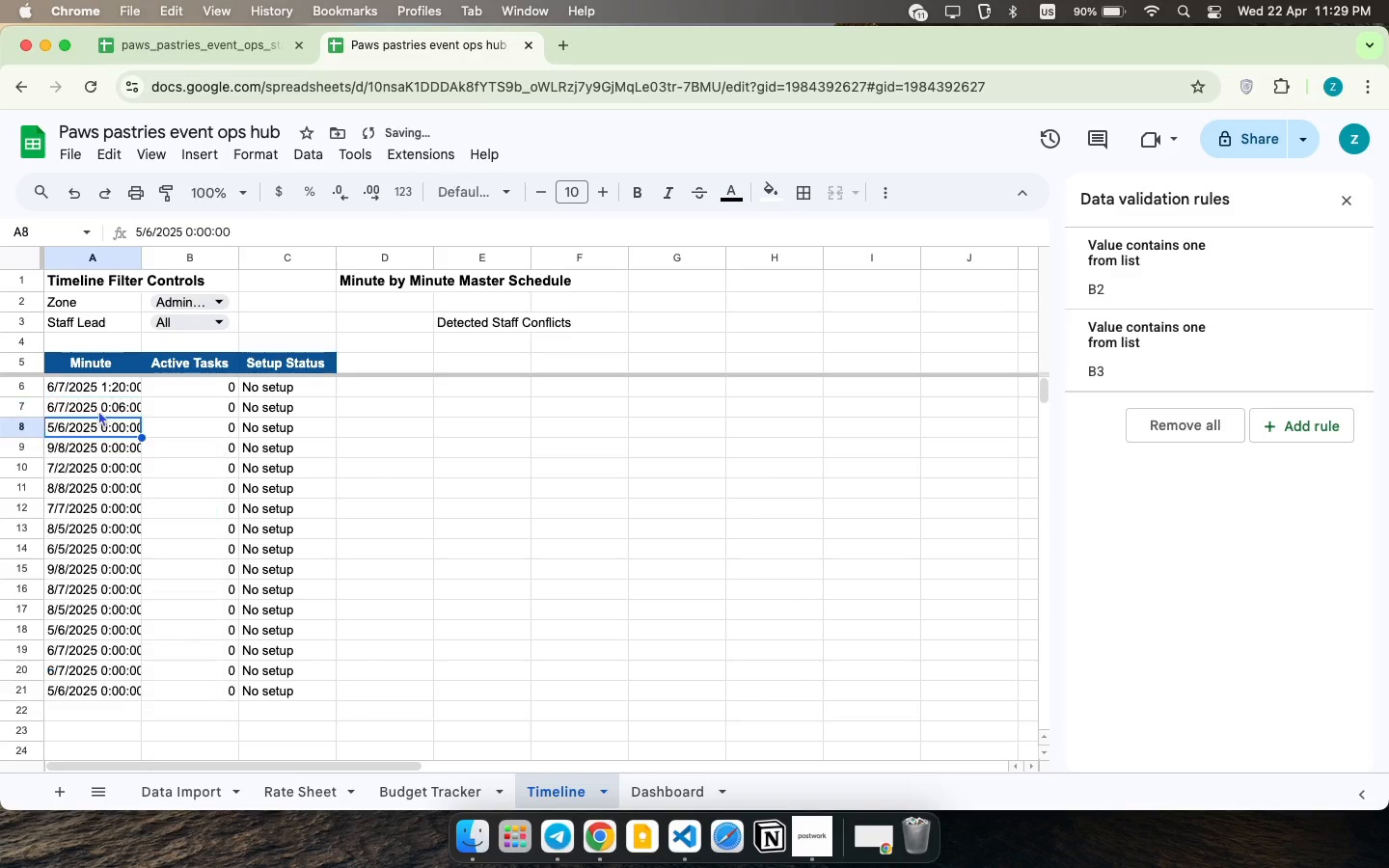 
key(Enter)
 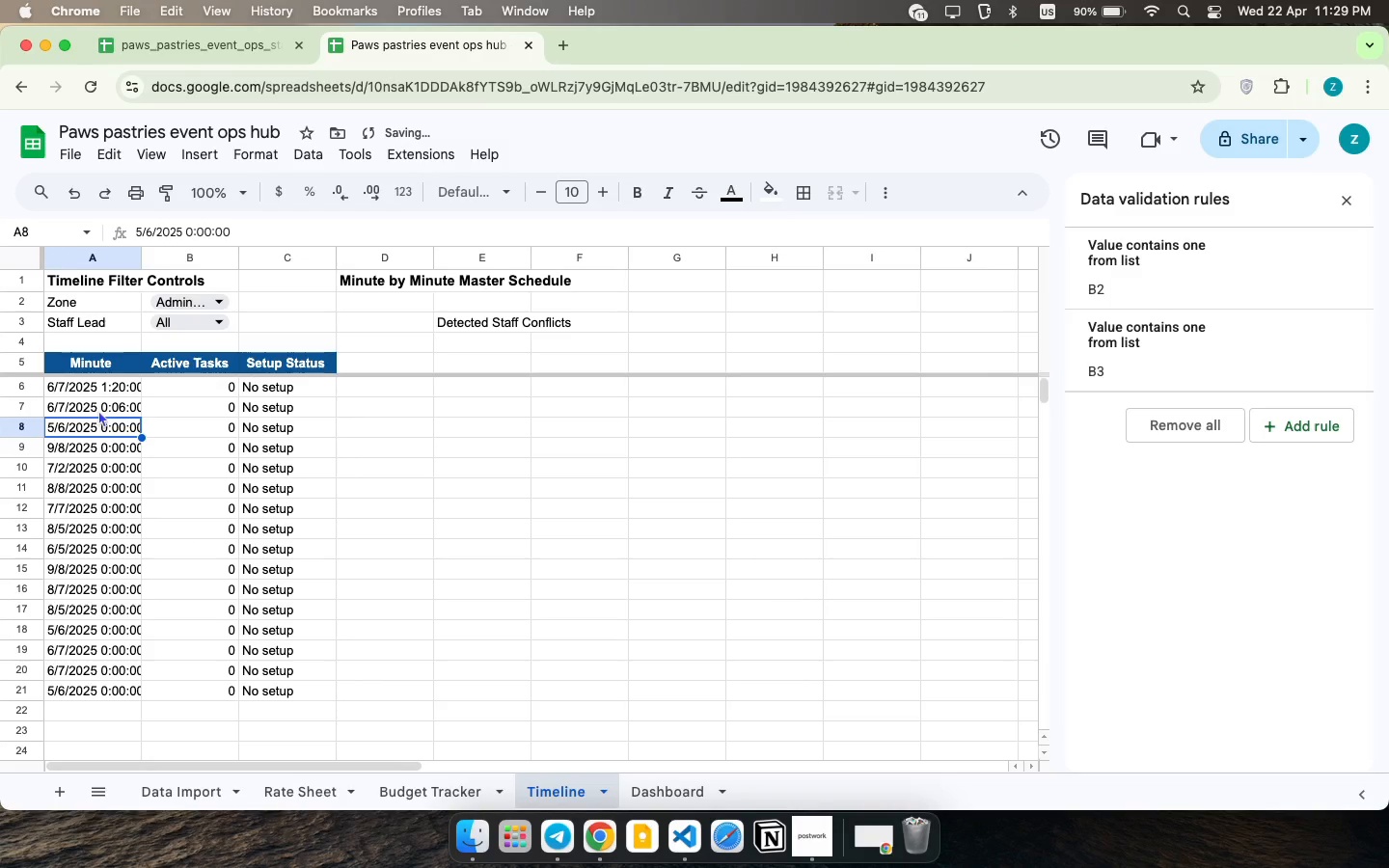 
left_click_drag(start_coordinate=[95, 387], to_coordinate=[99, 409])
 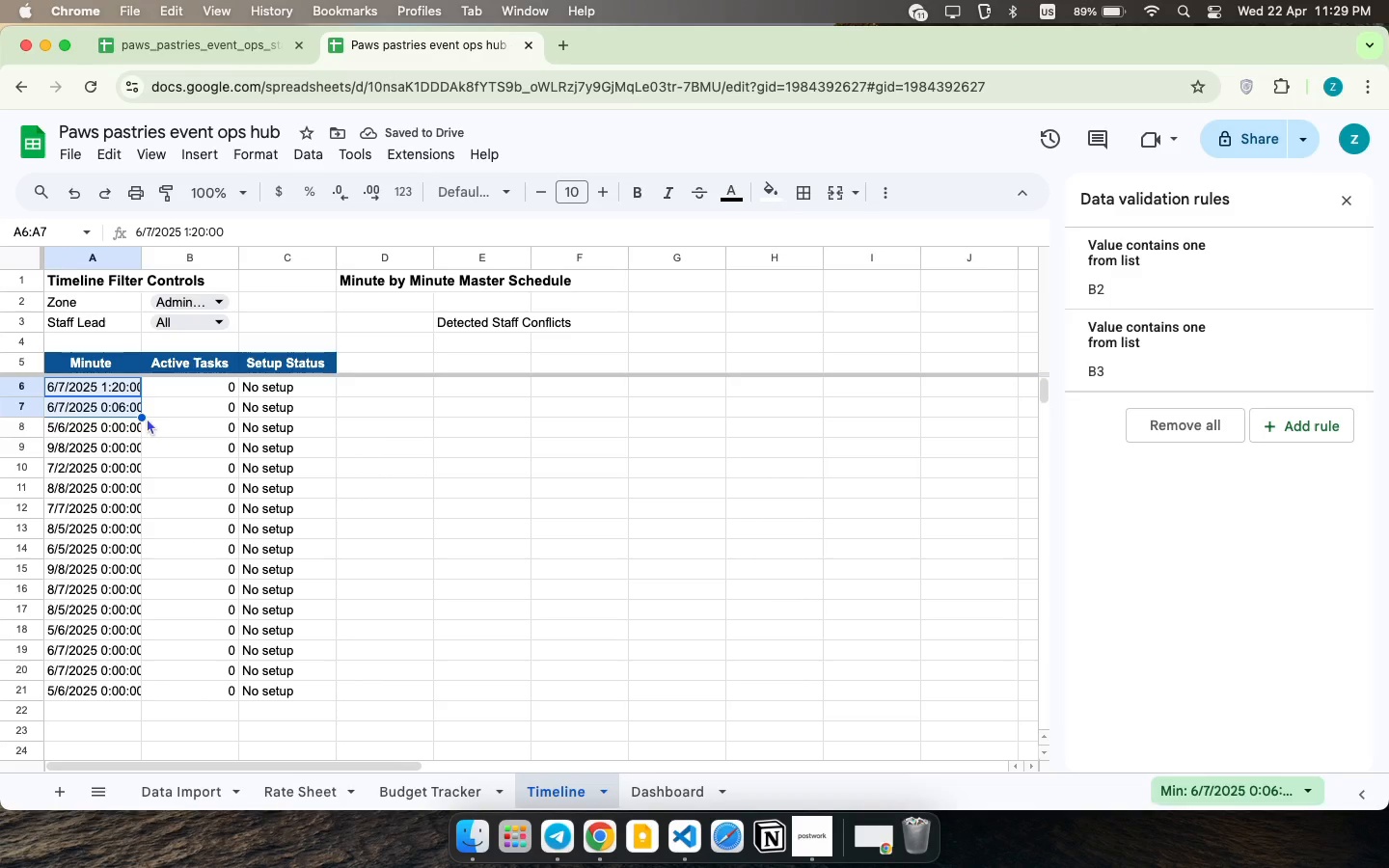 
left_click([145, 417])
 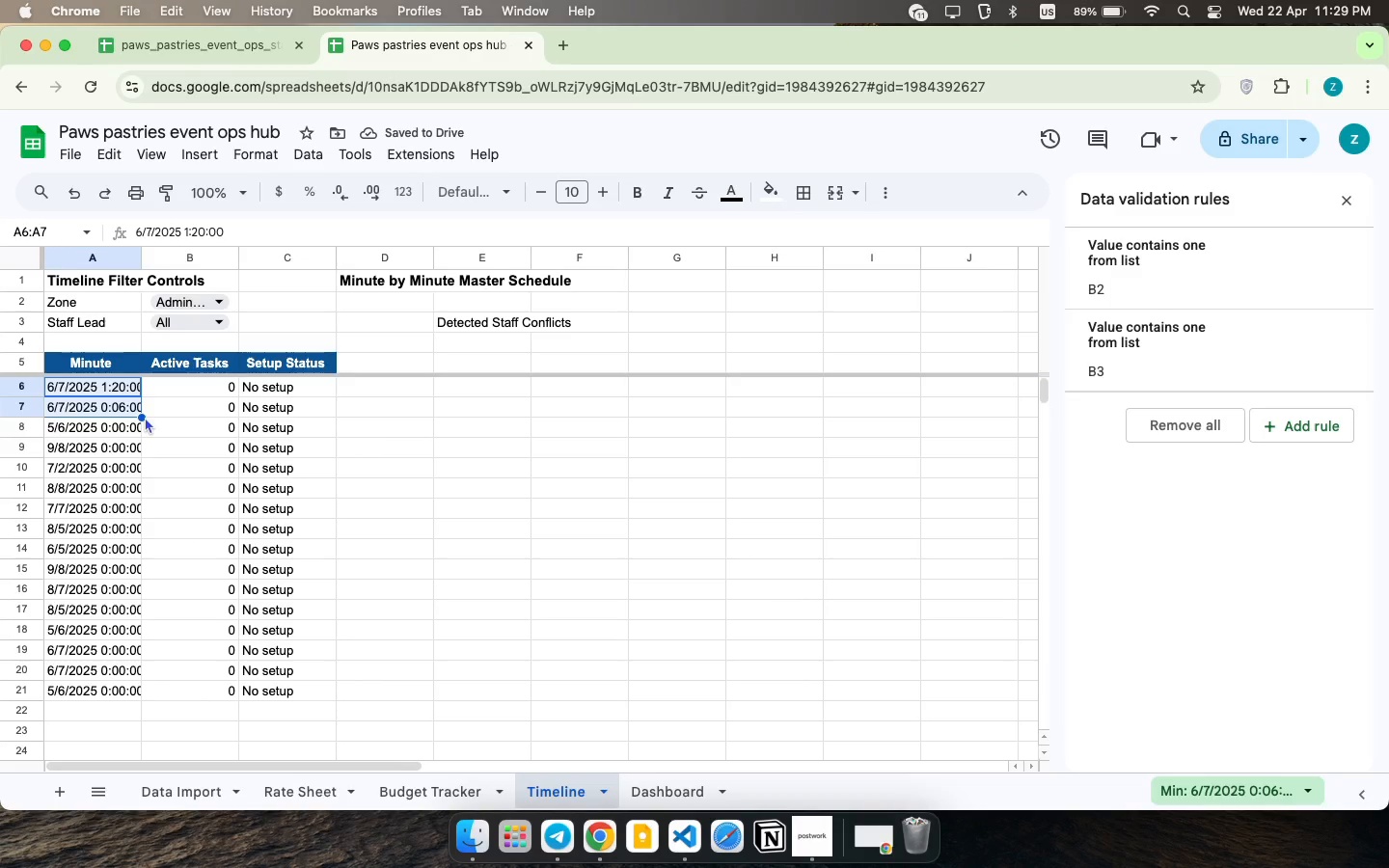 
left_click_drag(start_coordinate=[141, 415], to_coordinate=[113, 692])
 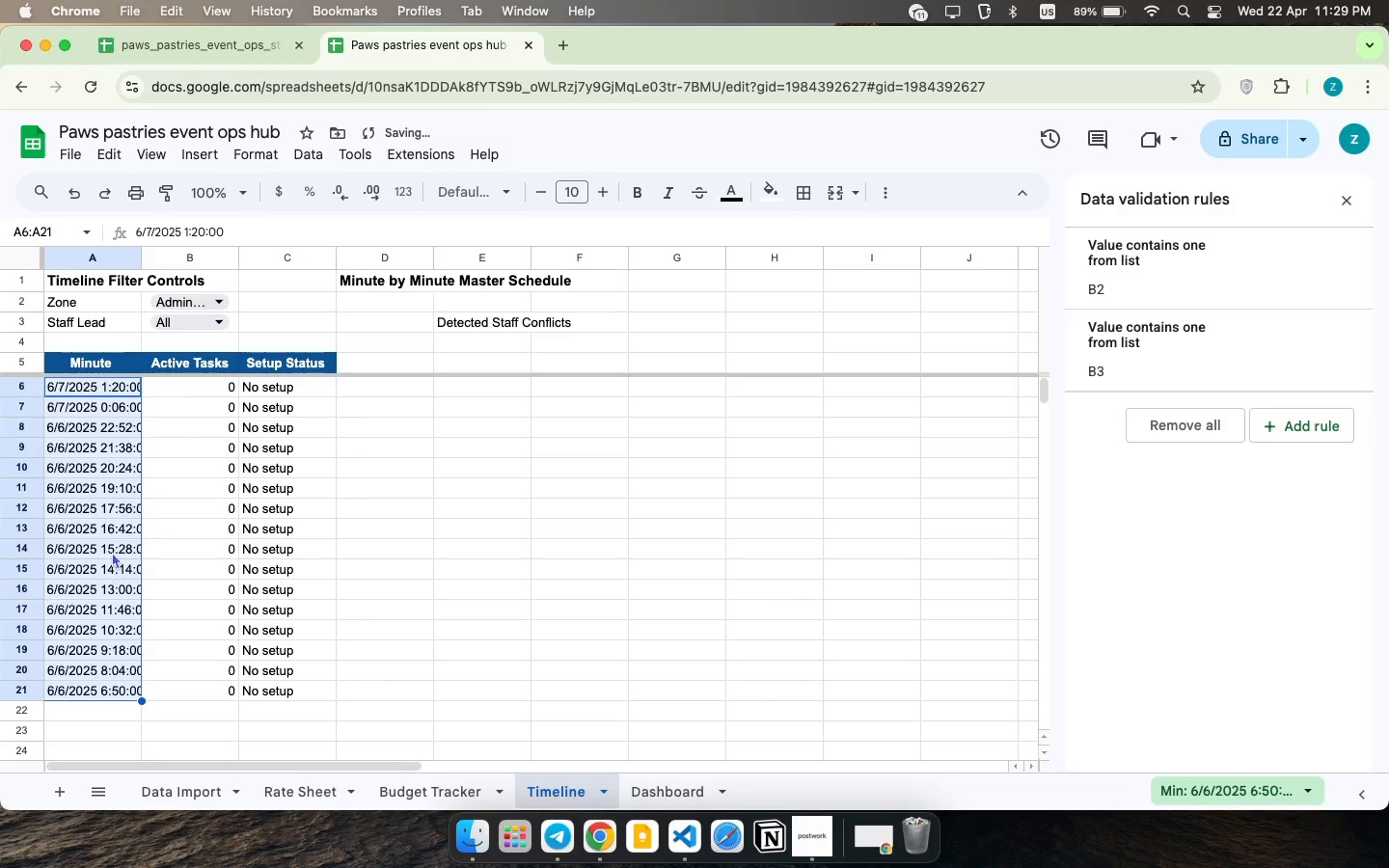 
left_click_drag(start_coordinate=[145, 258], to_coordinate=[163, 259])
 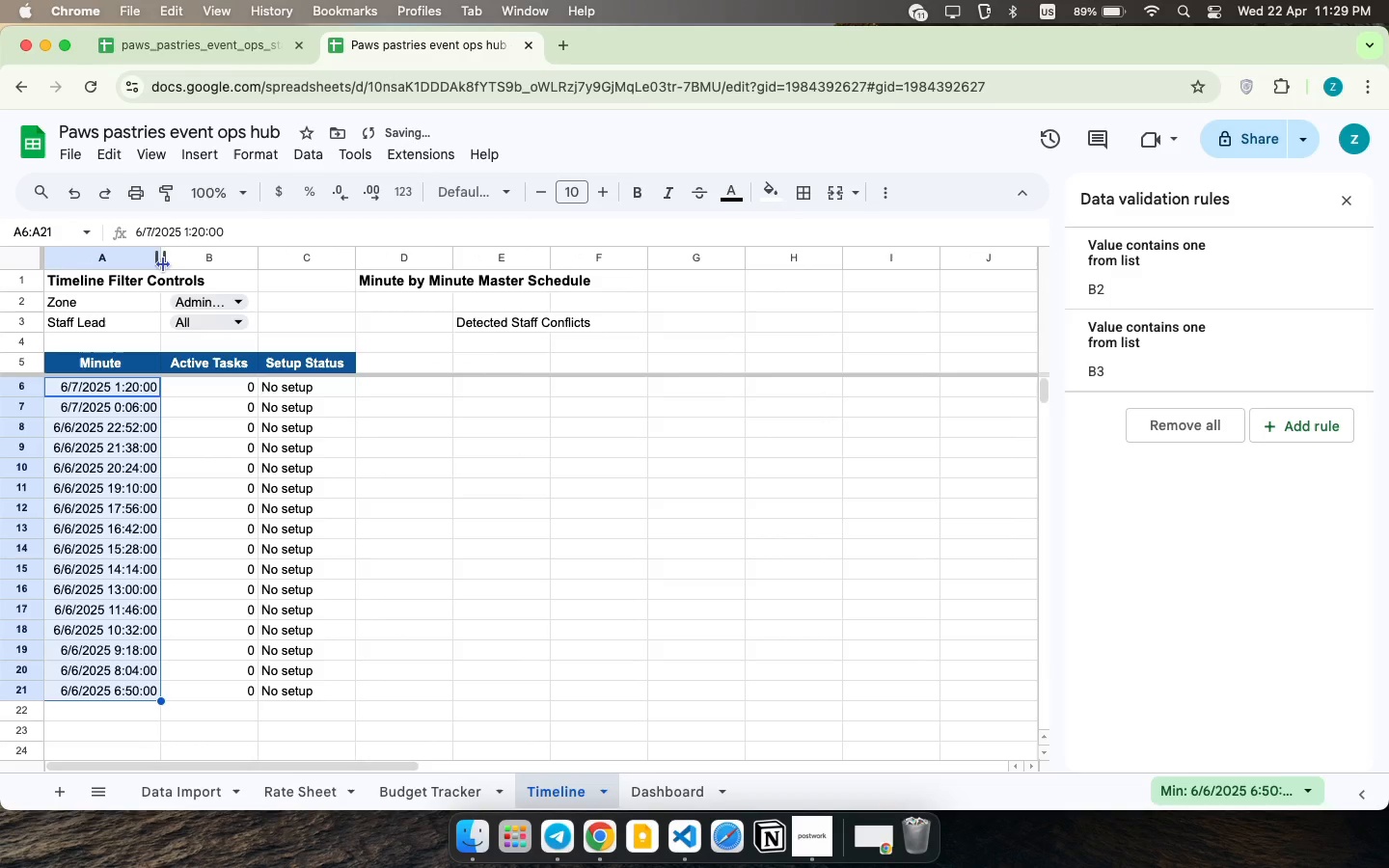 
left_click_drag(start_coordinate=[163, 257], to_coordinate=[183, 257])
 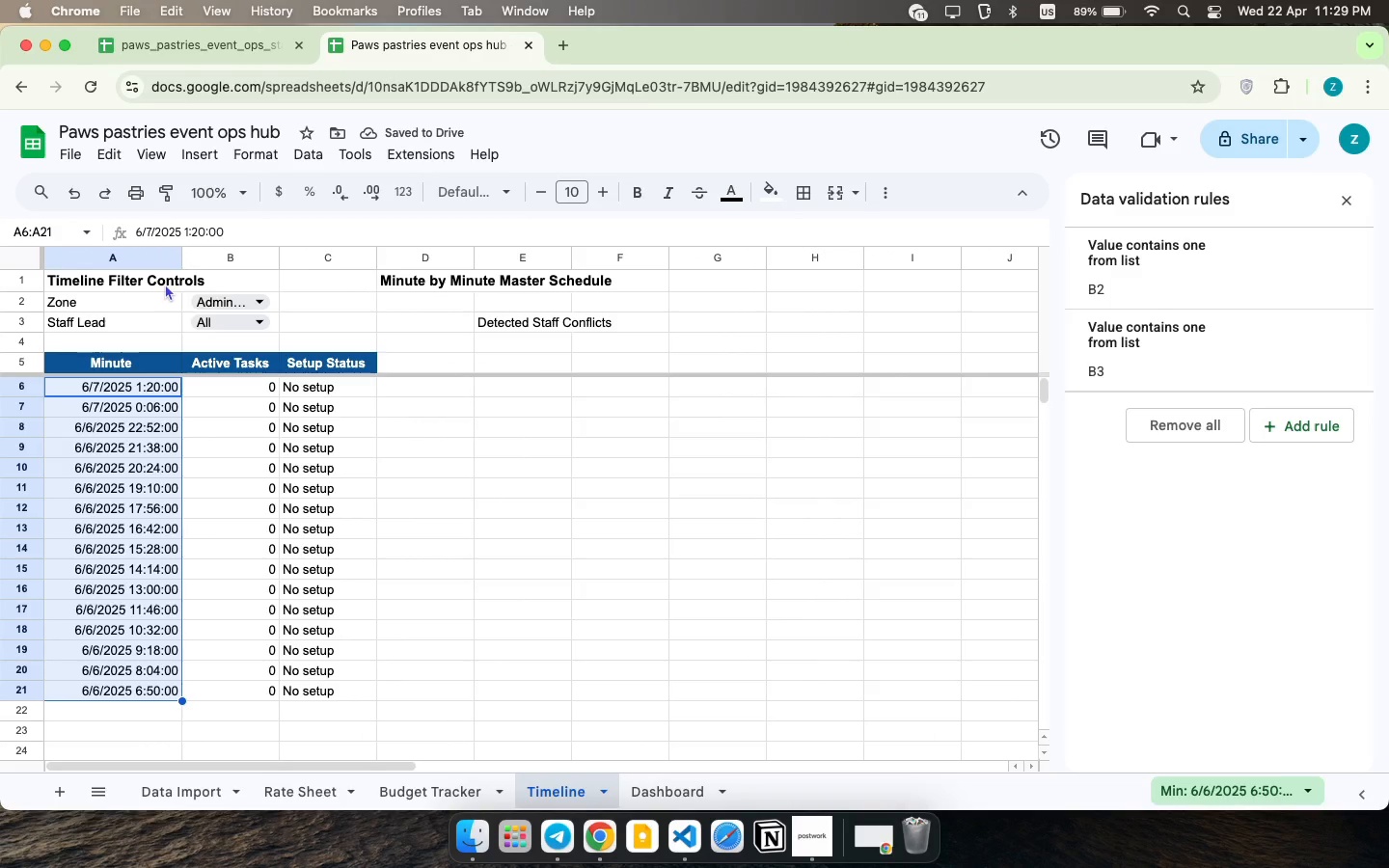 
wait(8.47)
 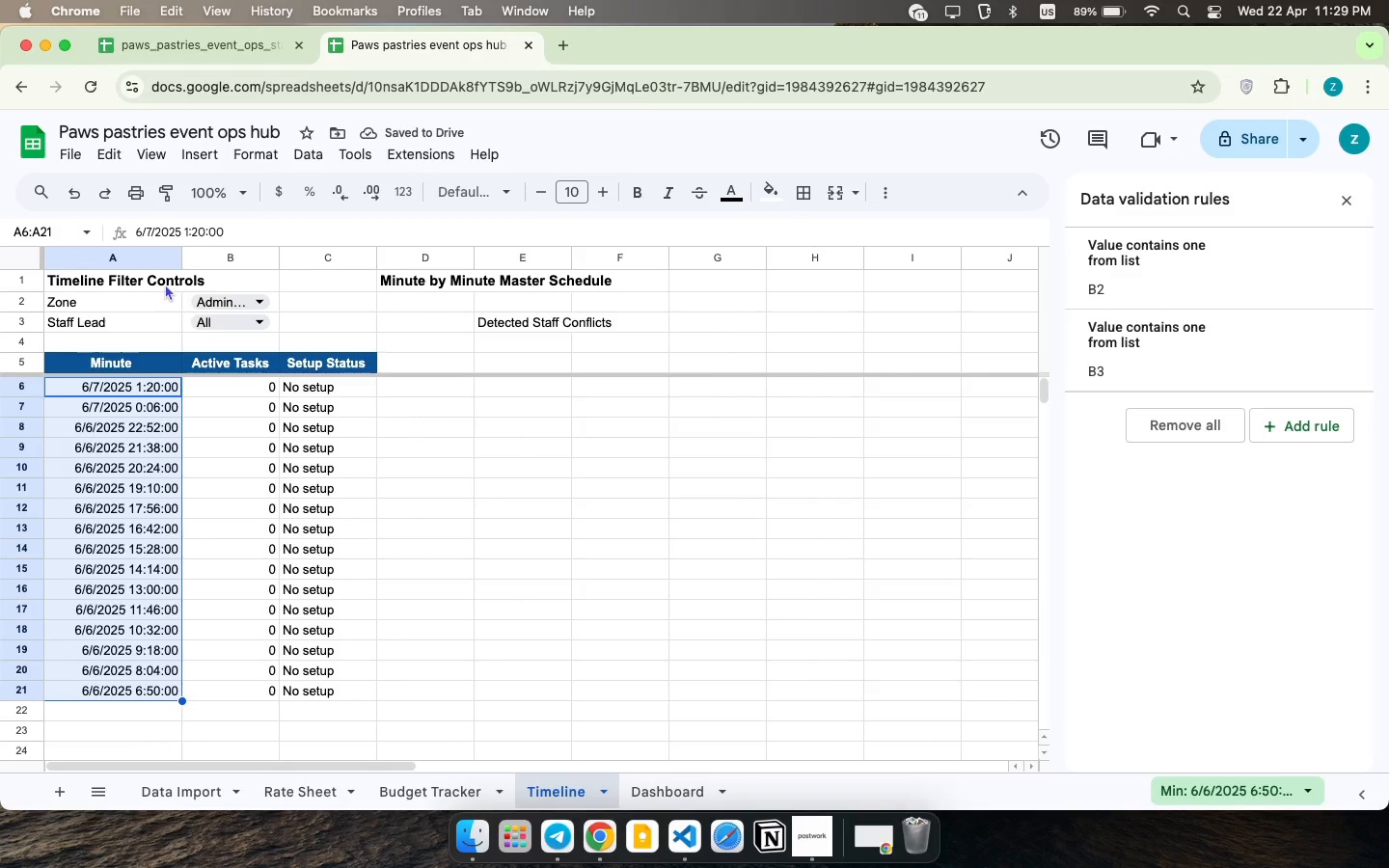 
left_click([92, 387])
 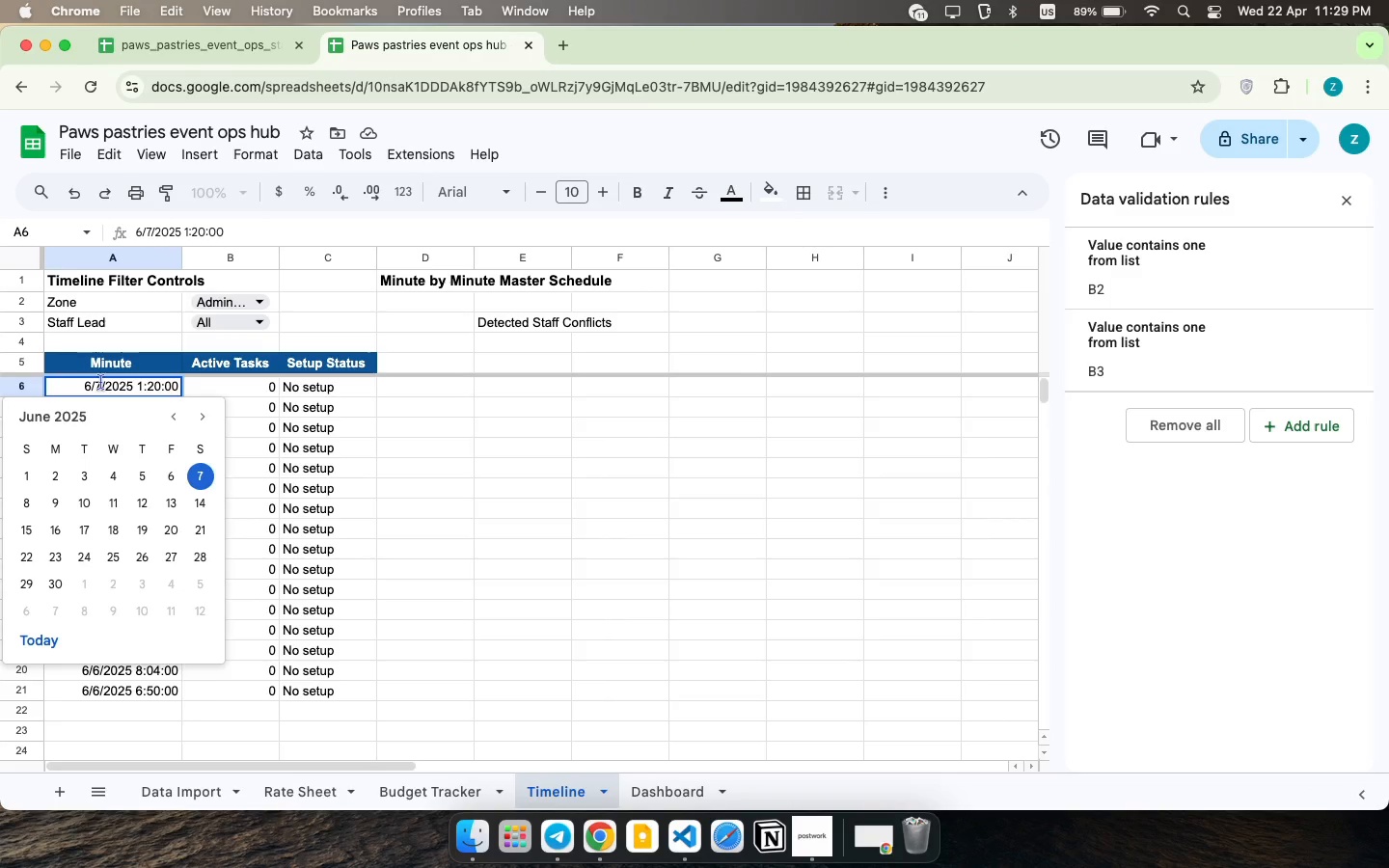 
left_click([97, 381])
 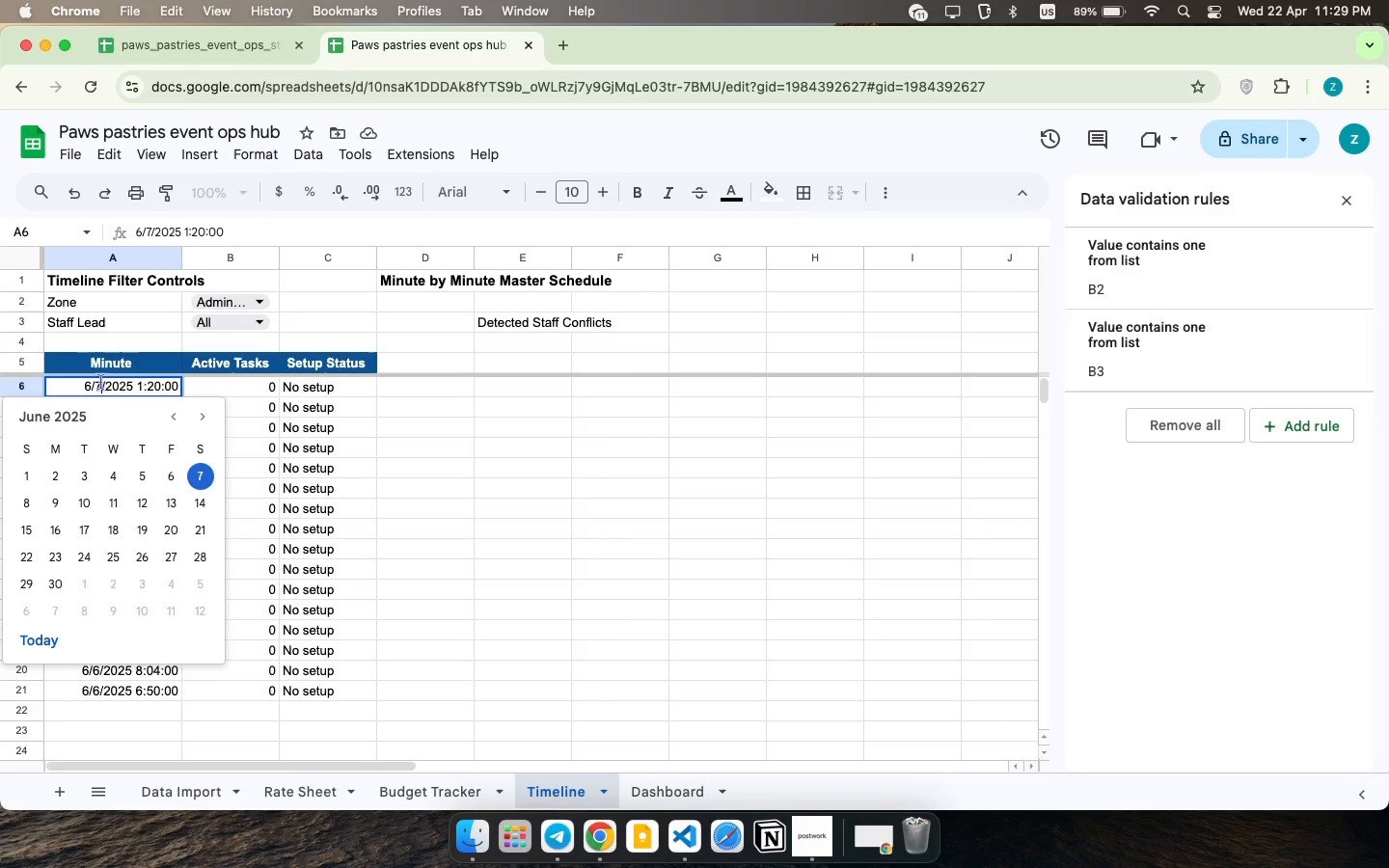 
left_click([101, 382])
 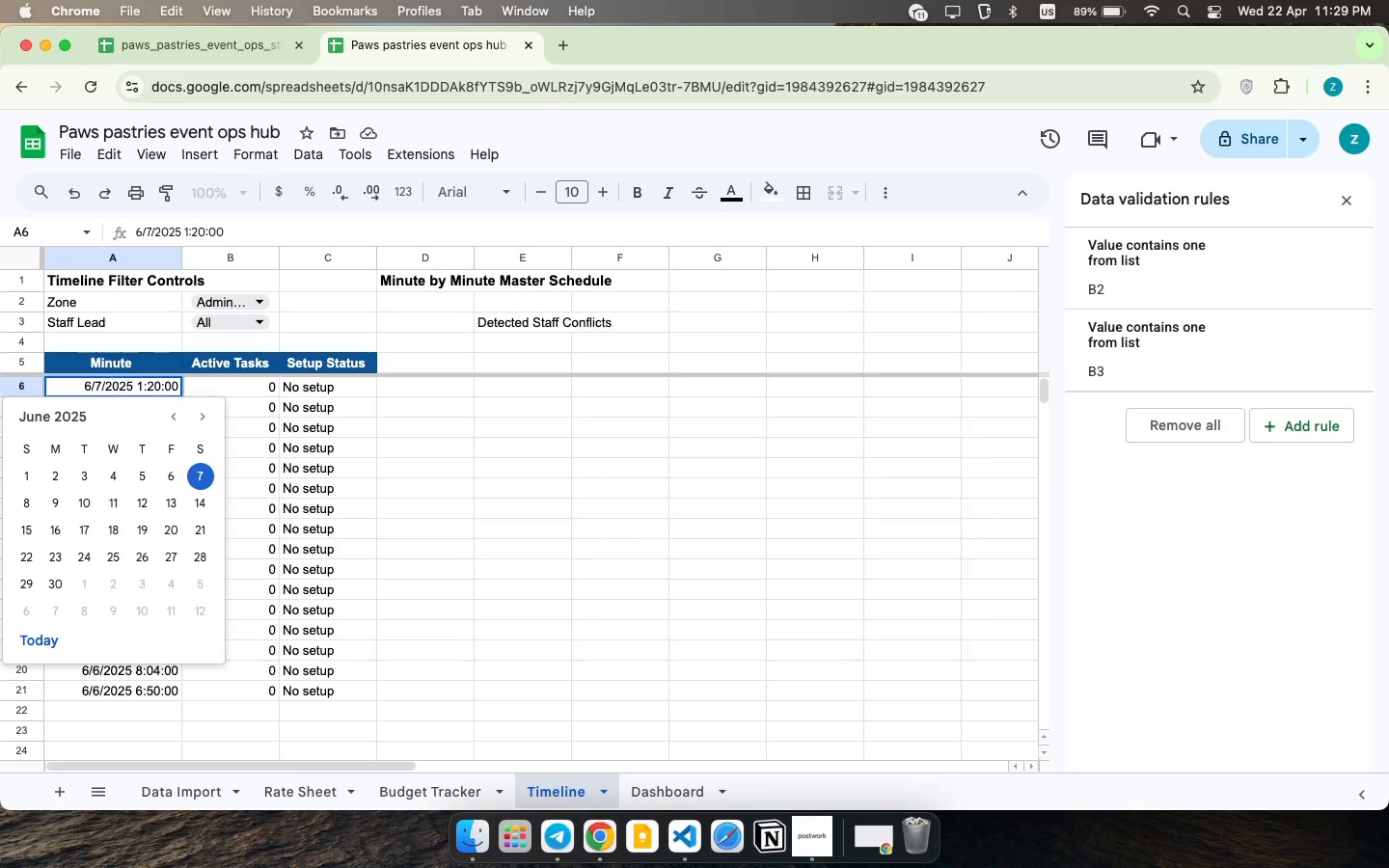 
key(Backspace)
 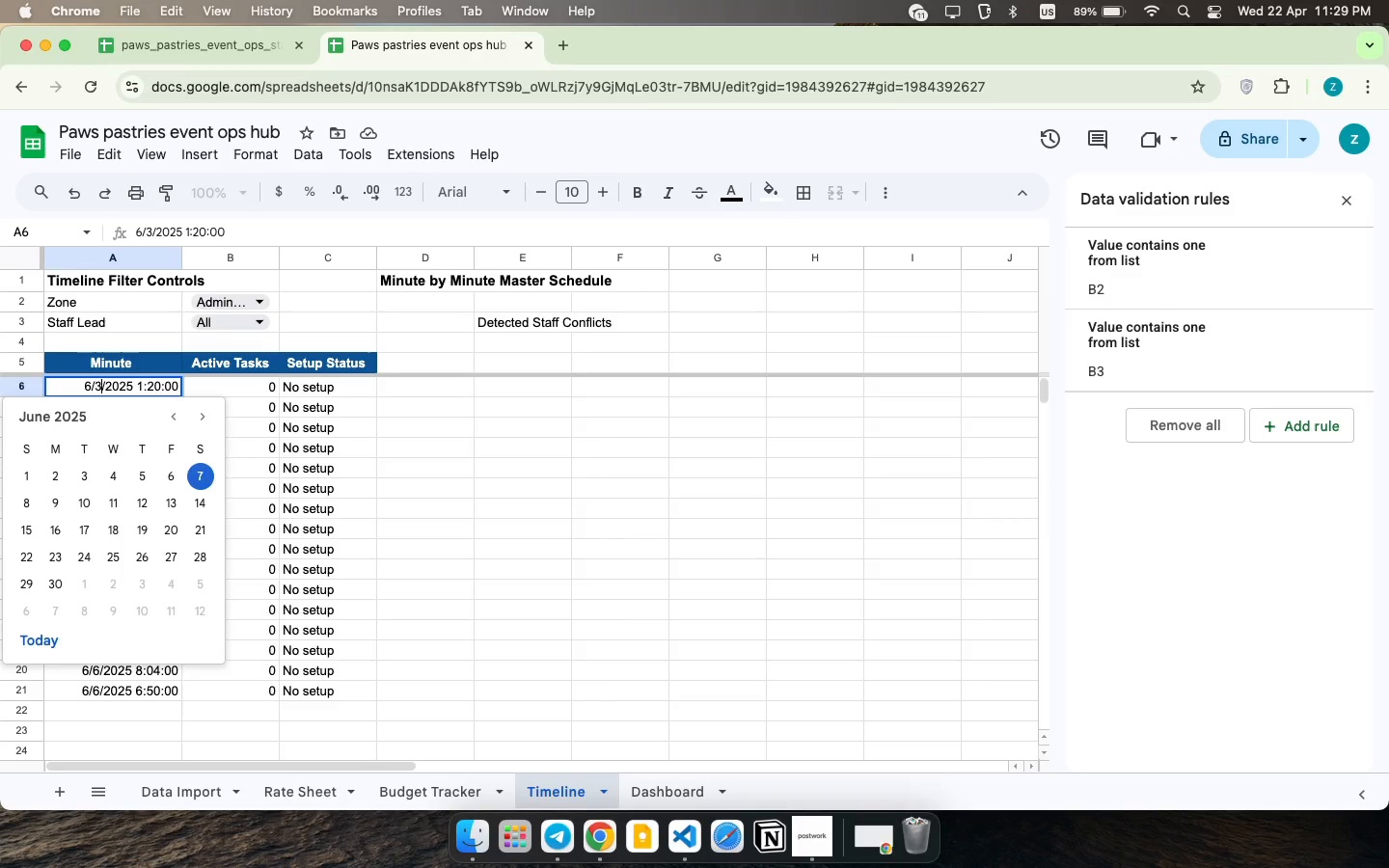 
key(3)
 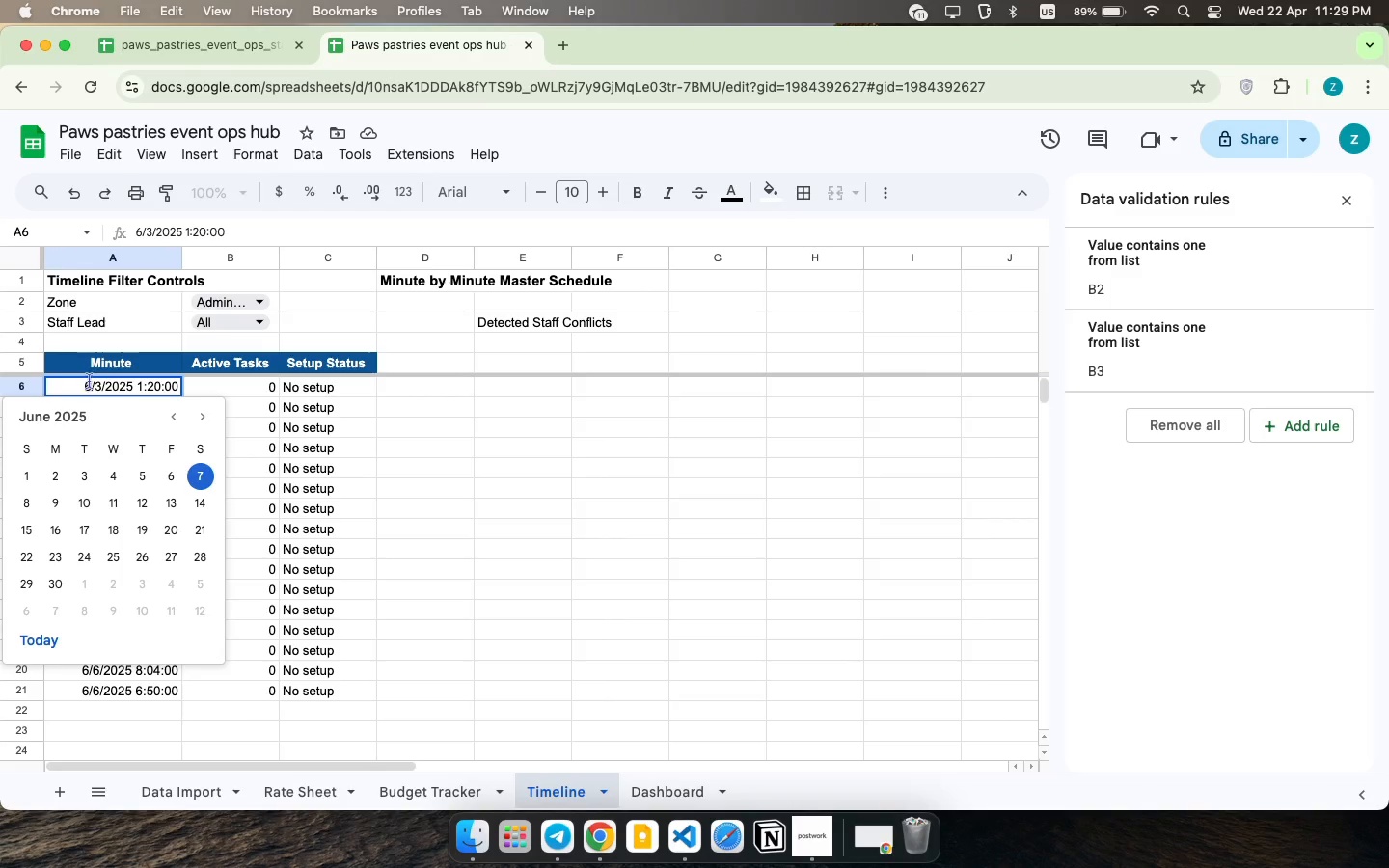 
left_click([90, 381])
 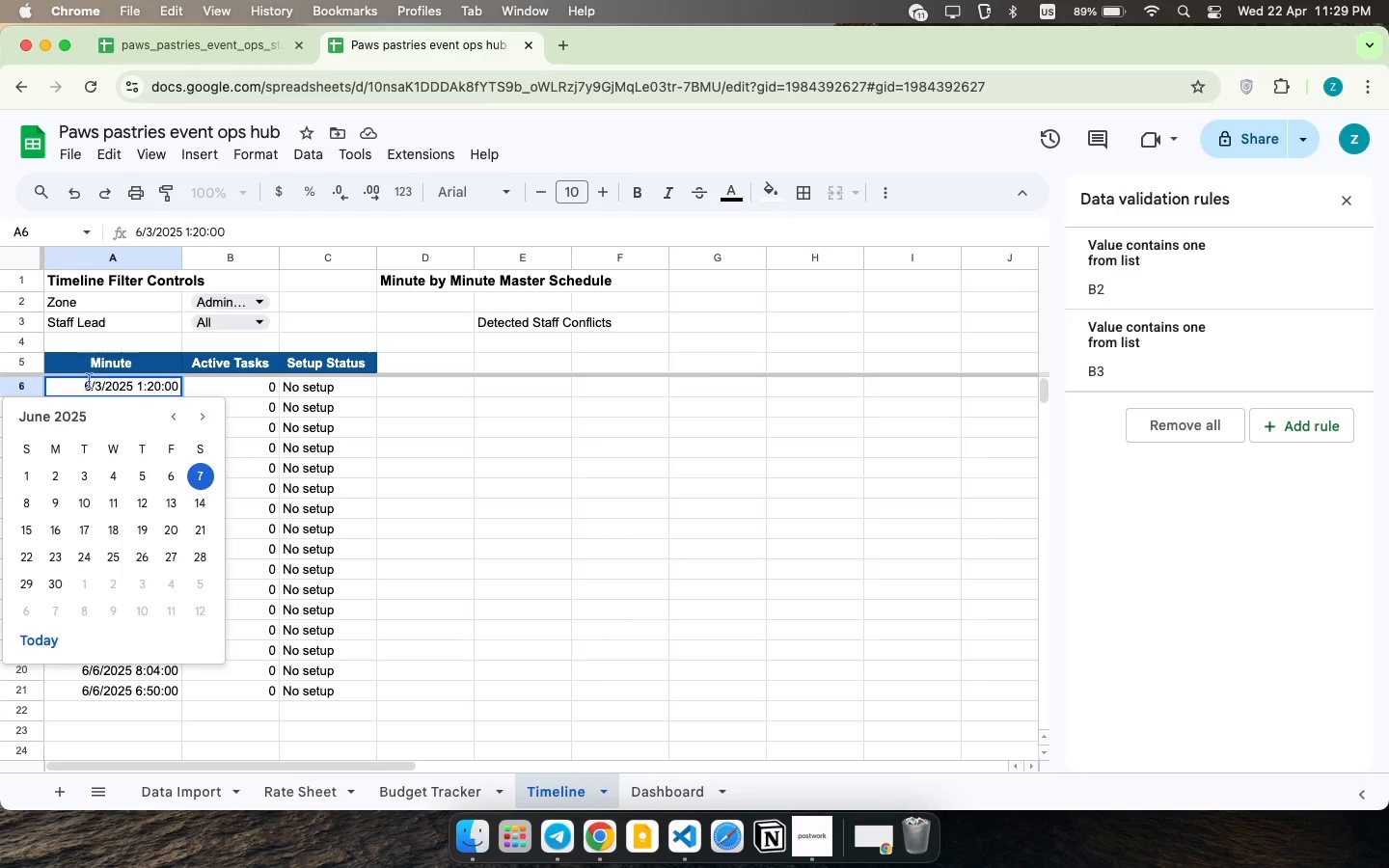 
key(Backspace)
type(20)
 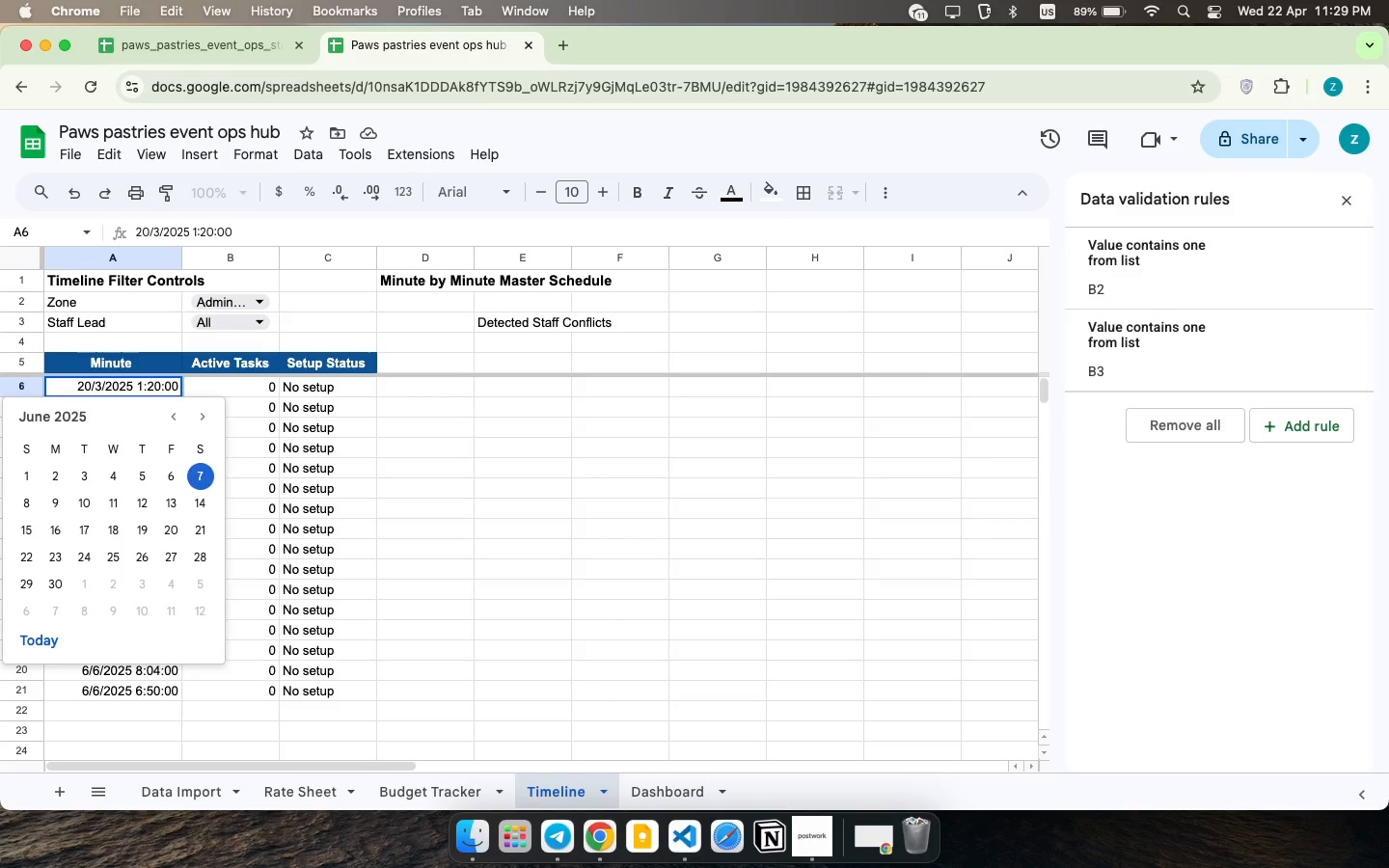 
key(ArrowLeft)
 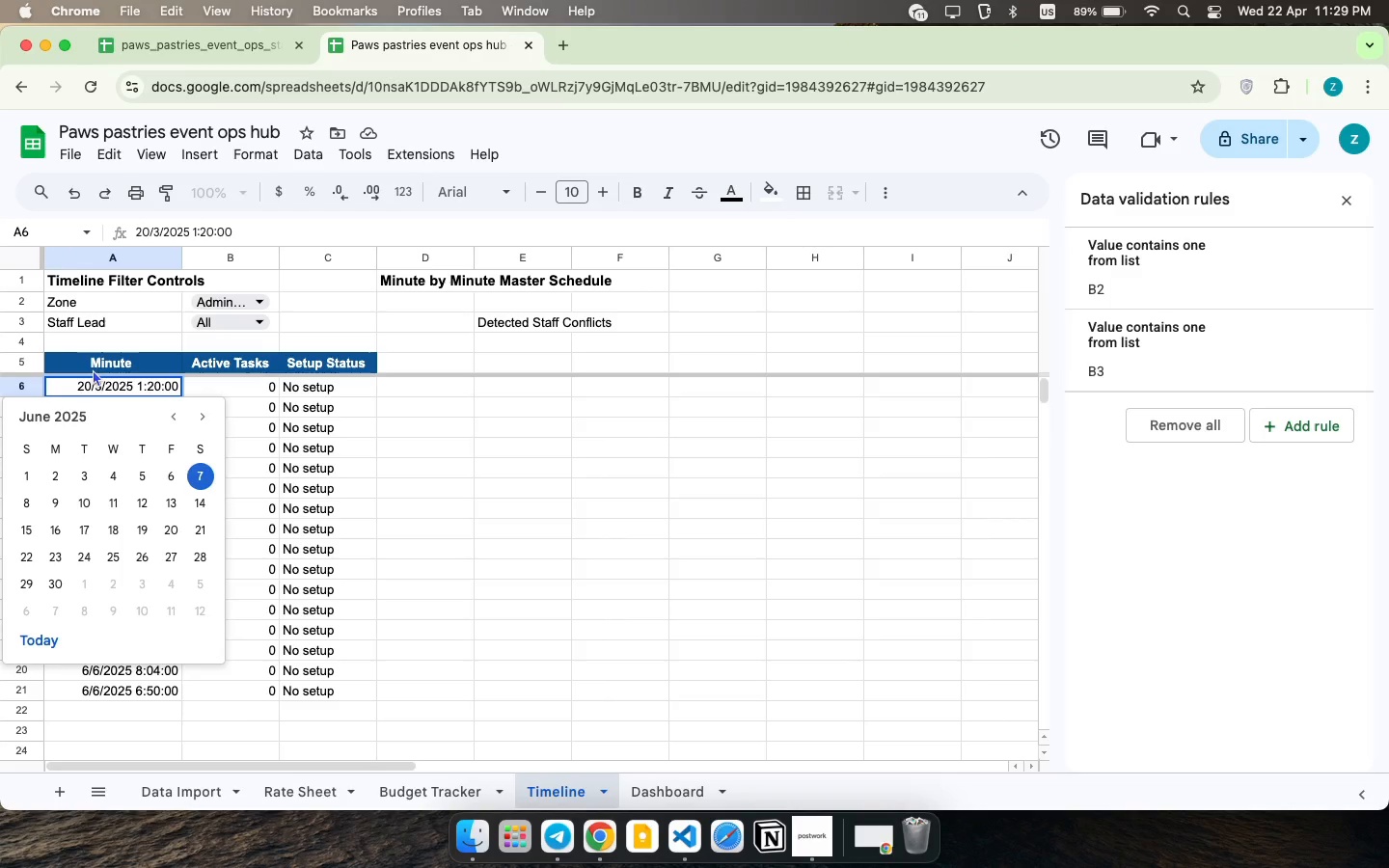 
left_click_drag(start_coordinate=[157, 385], to_coordinate=[139, 385])
 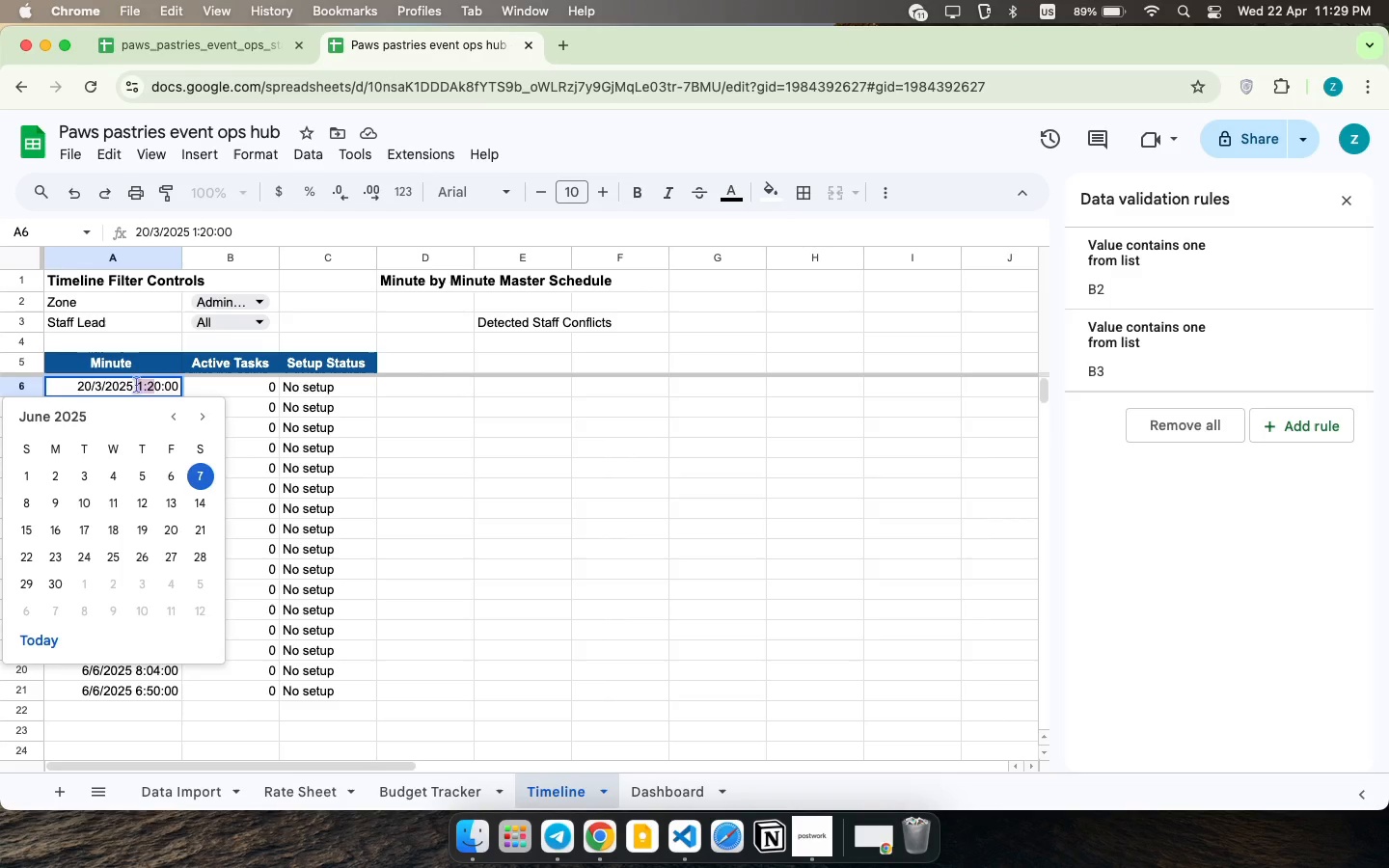 
key(Backspace)
 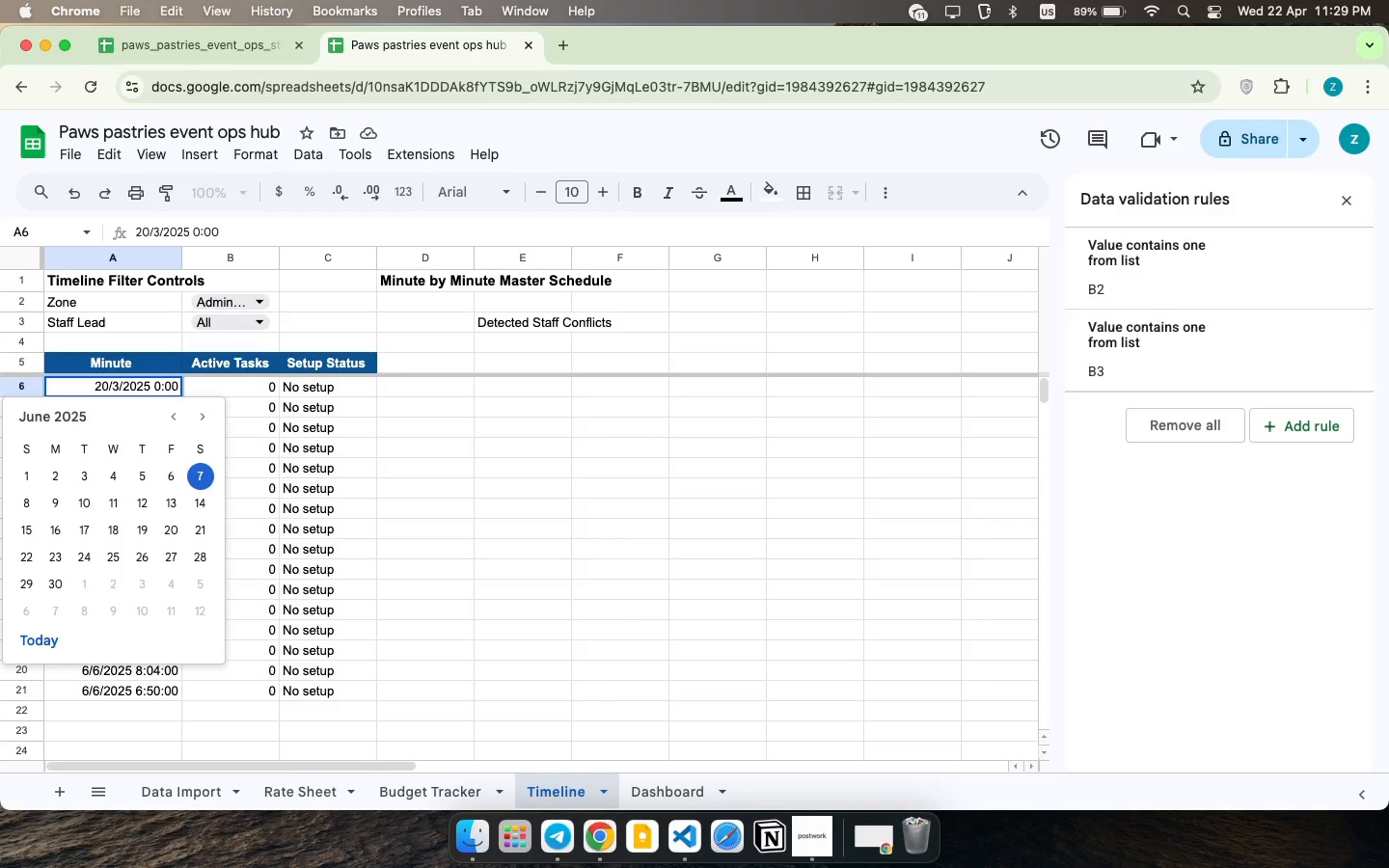 
key(8)
 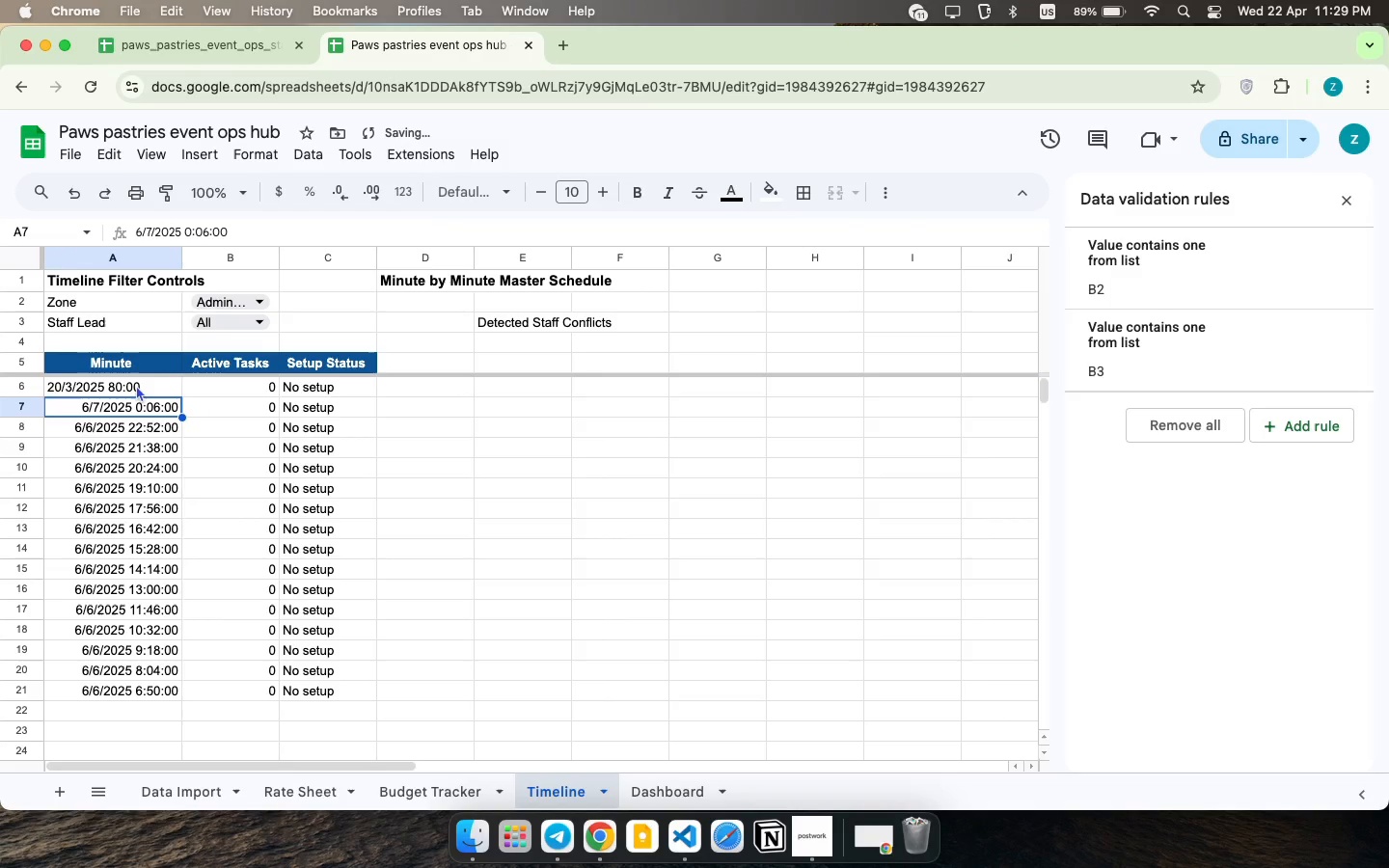 
key(Enter)
 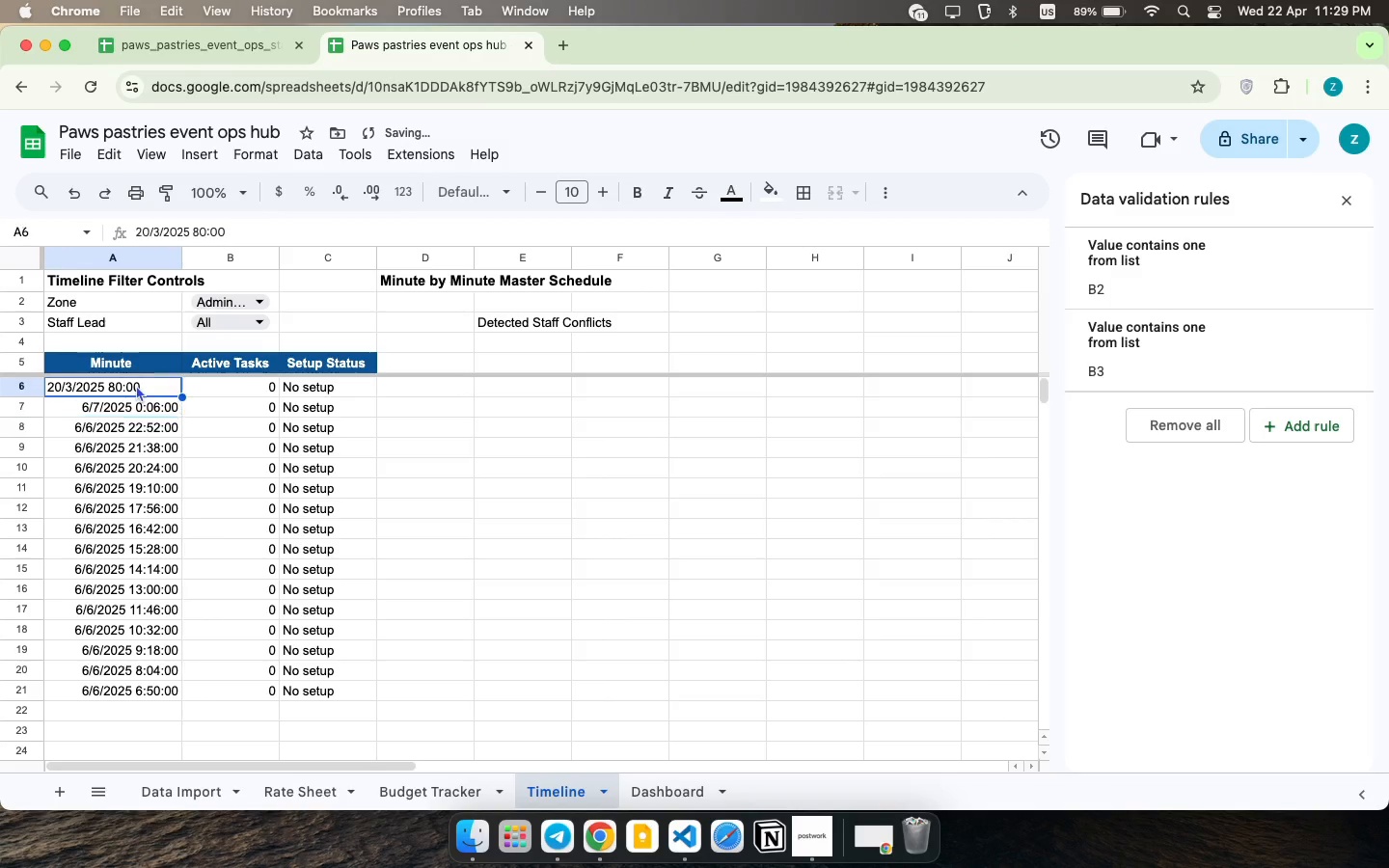 
double_click([136, 385])
 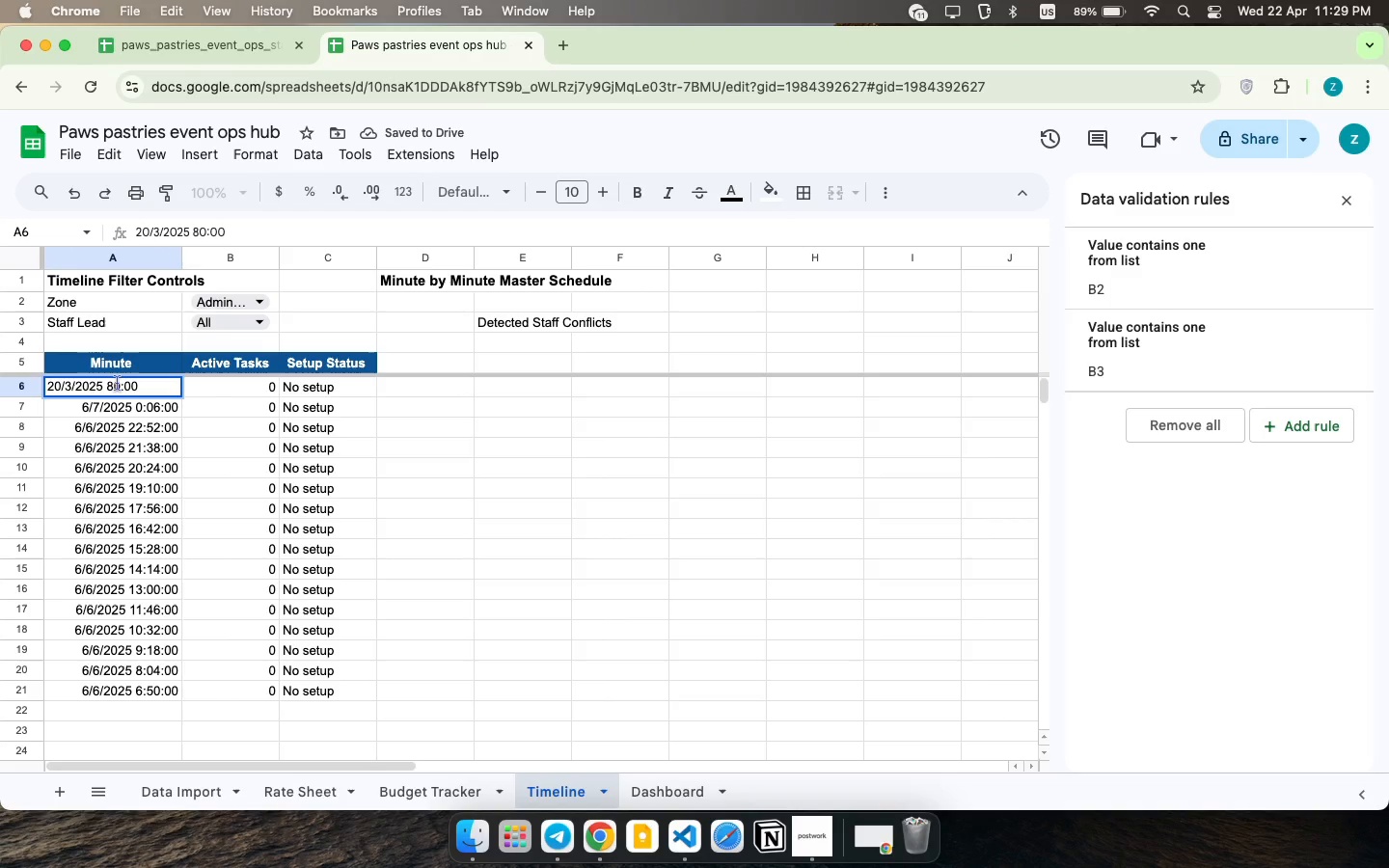 
left_click([118, 383])
 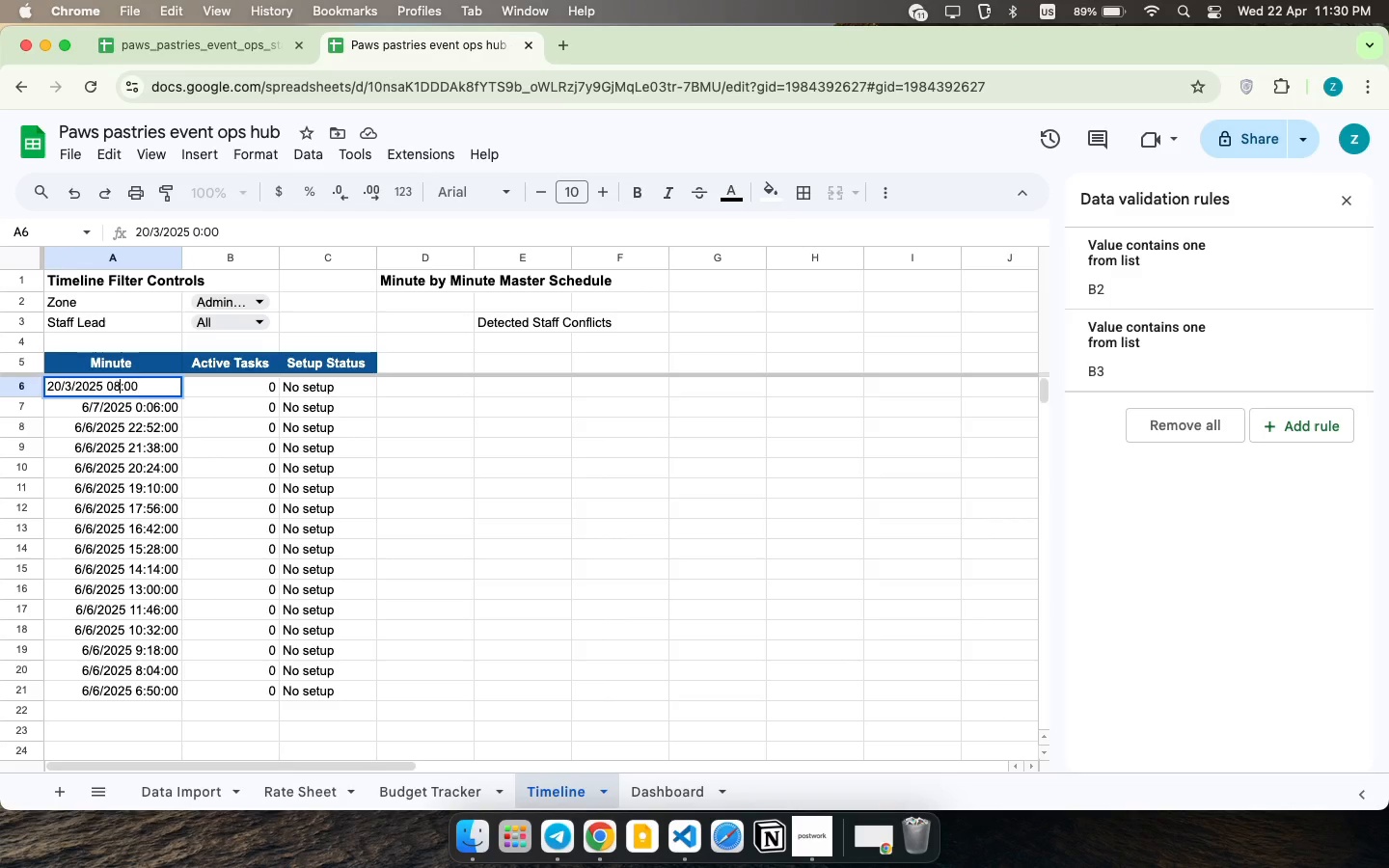 
key(Backspace)
key(Backspace)
type(08)
 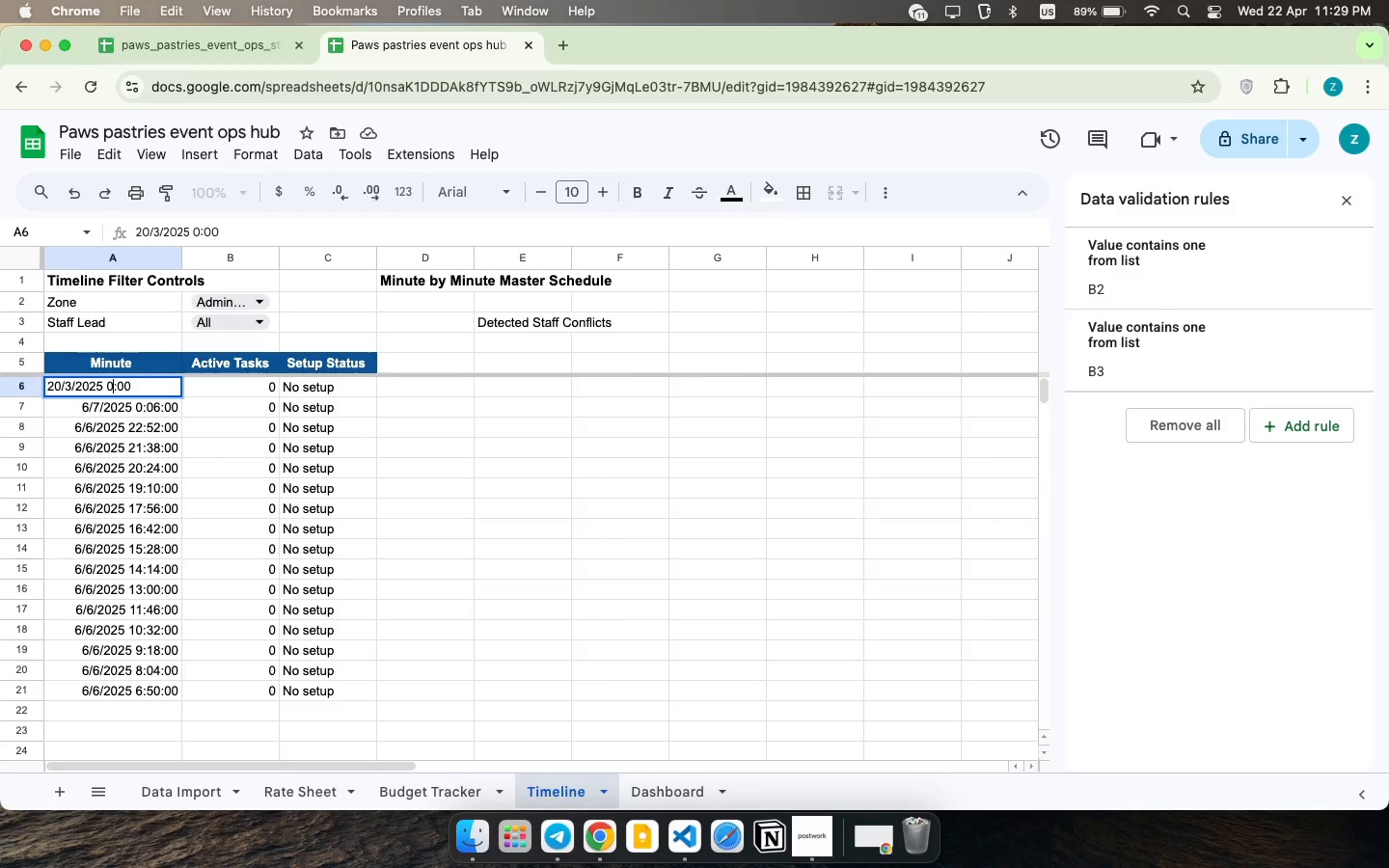 
key(Enter)
 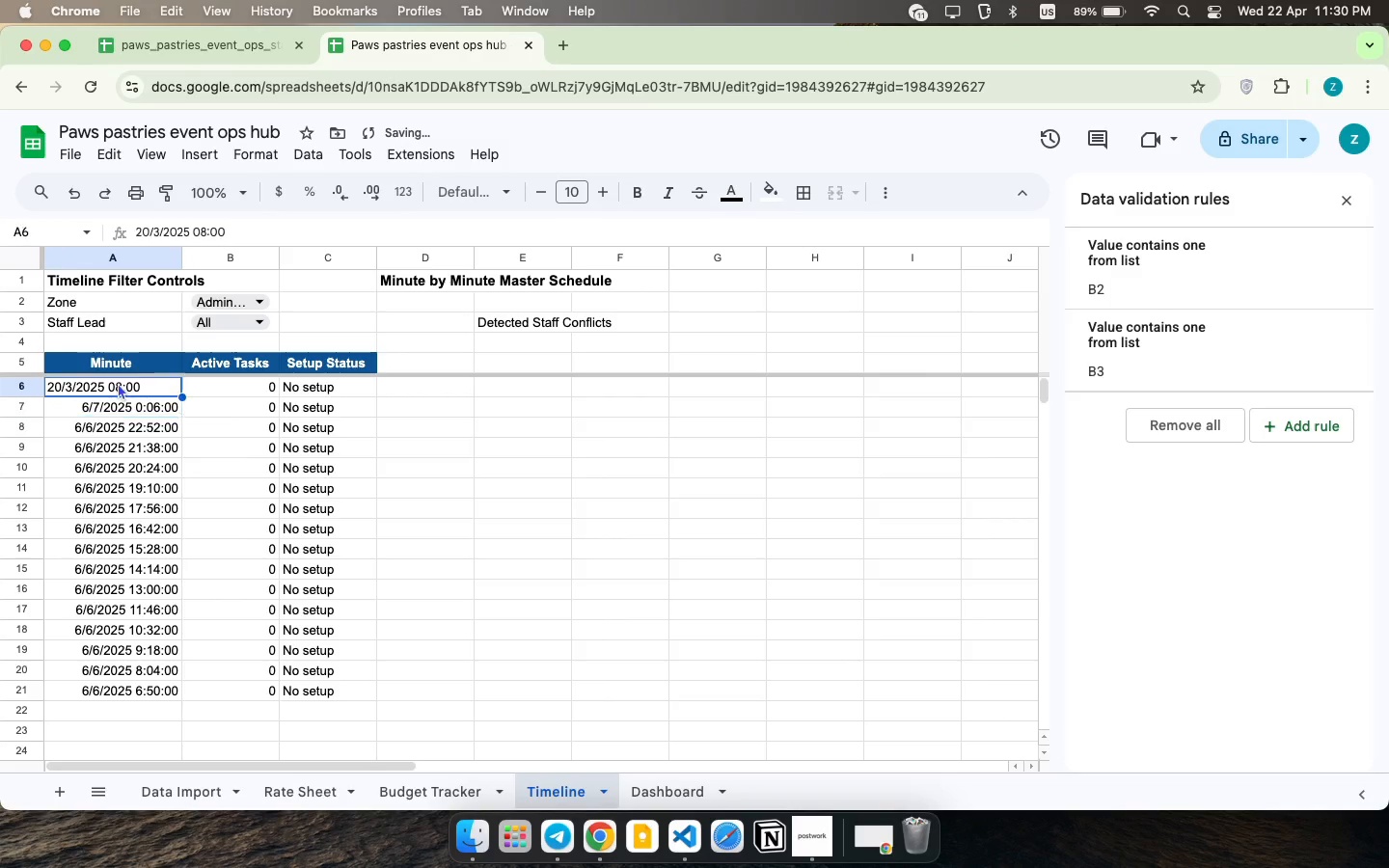 
left_click([118, 383])
 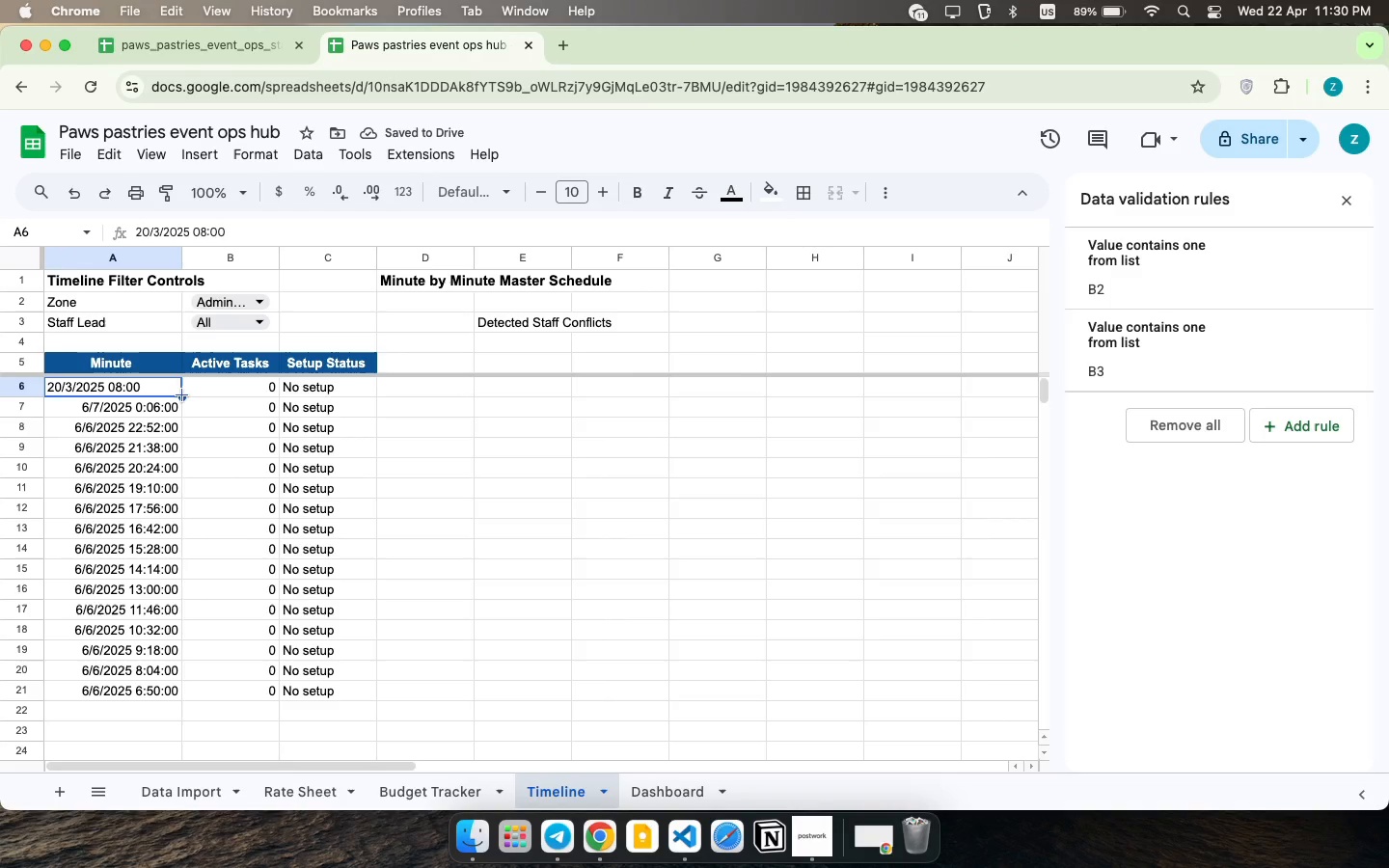 
left_click([182, 395])
 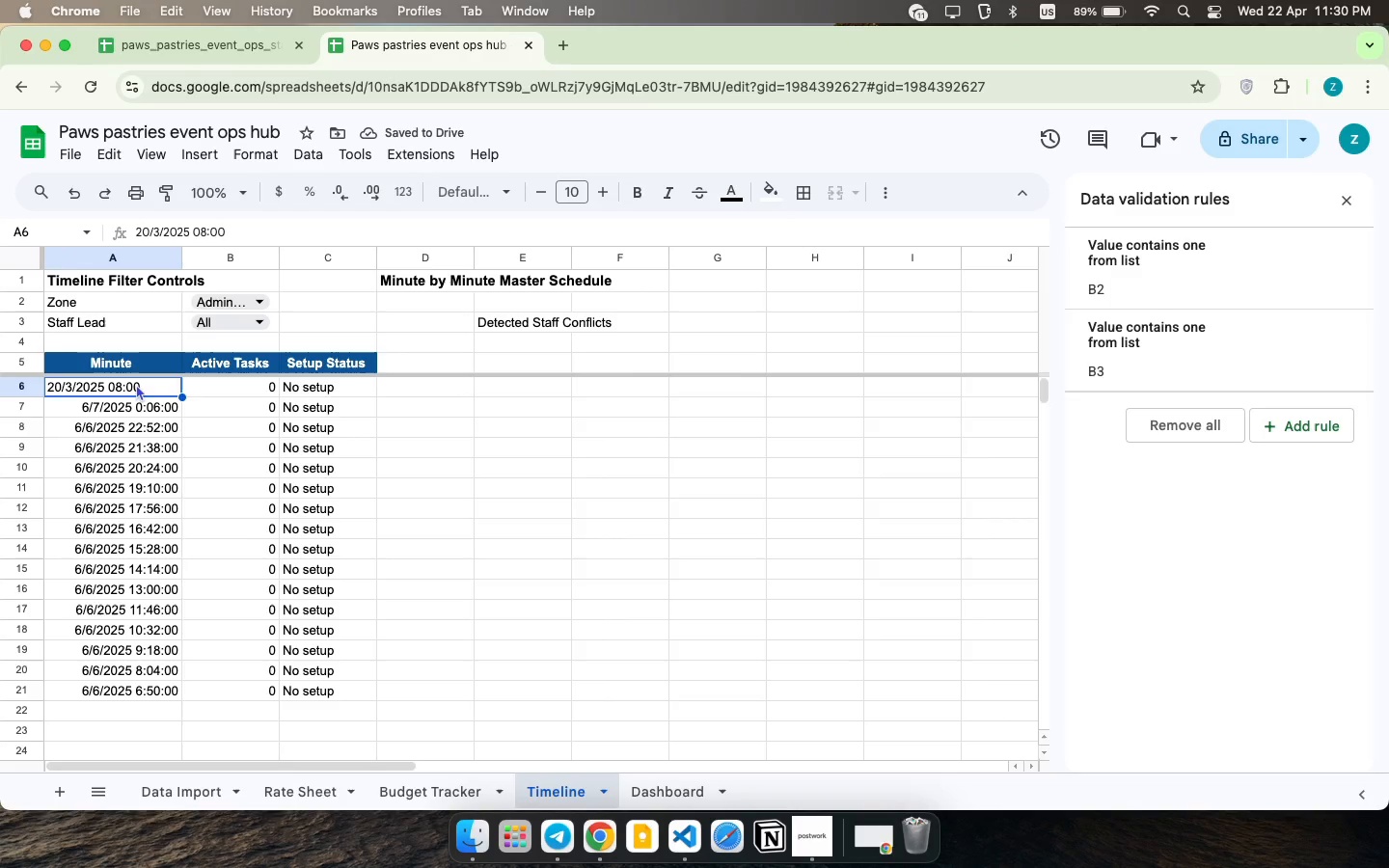 
double_click([136, 384])
 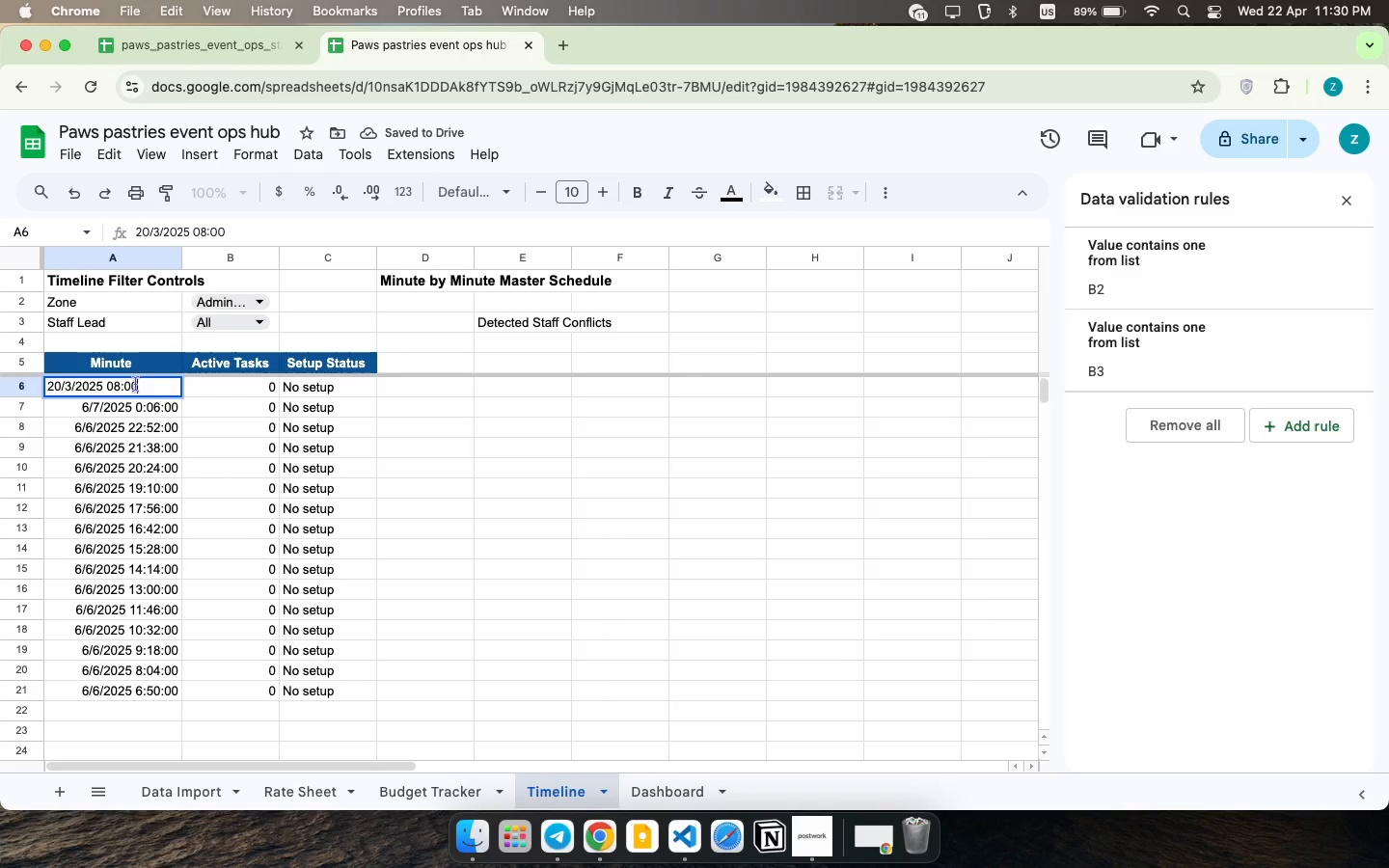 
left_click_drag(start_coordinate=[140, 387], to_coordinate=[0, 363])
 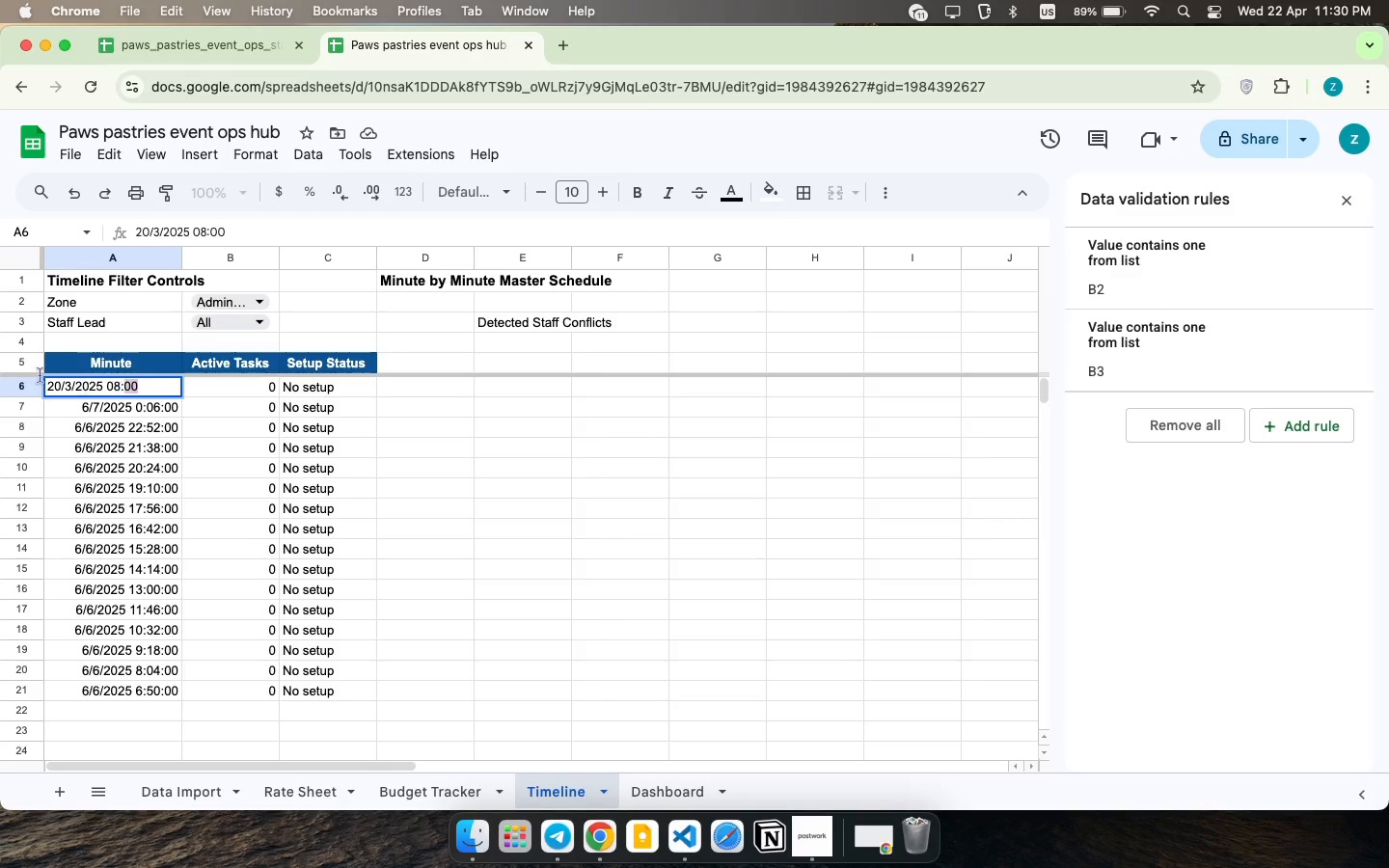 
key(Meta+C)
 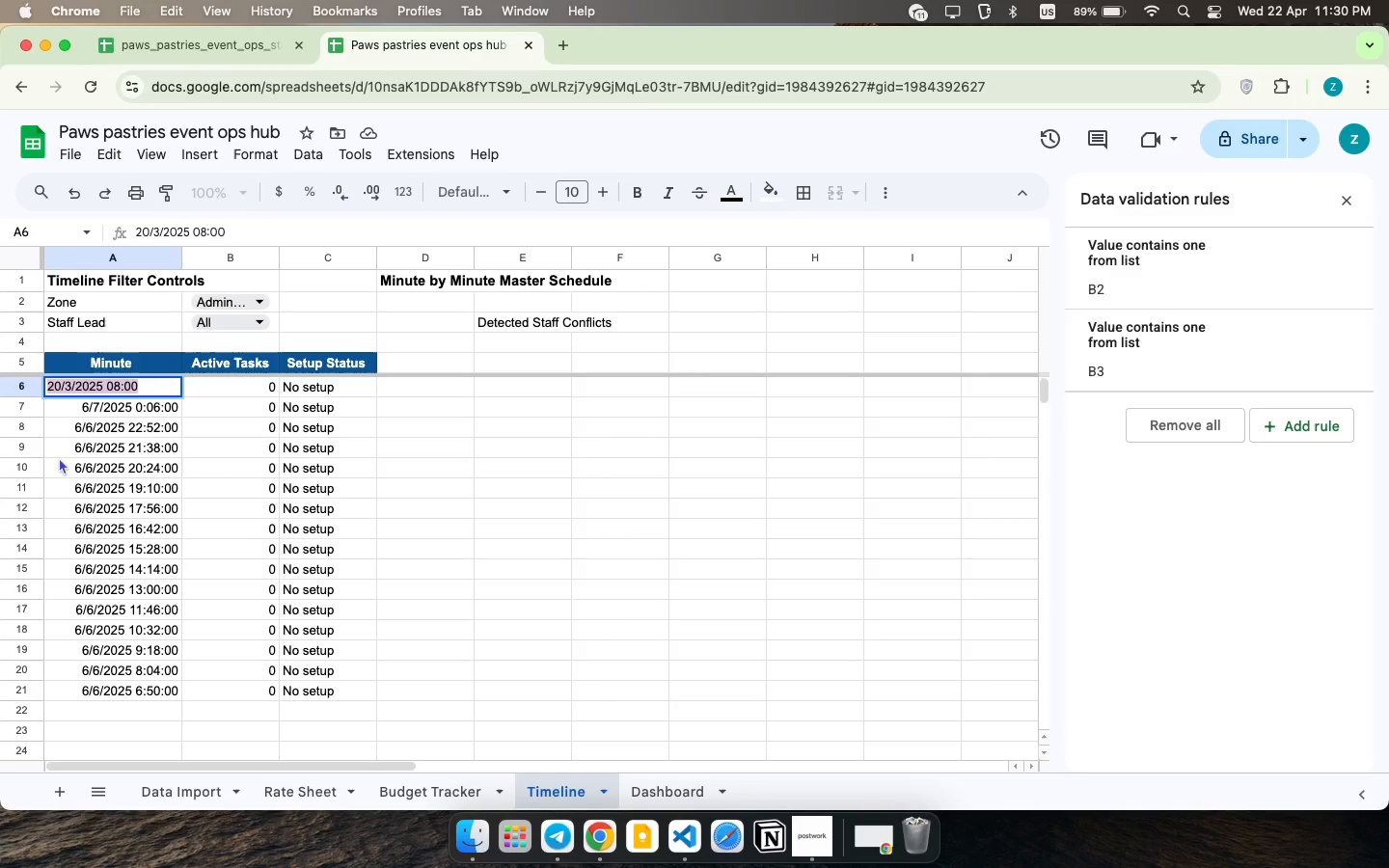 
left_click([83, 445])
 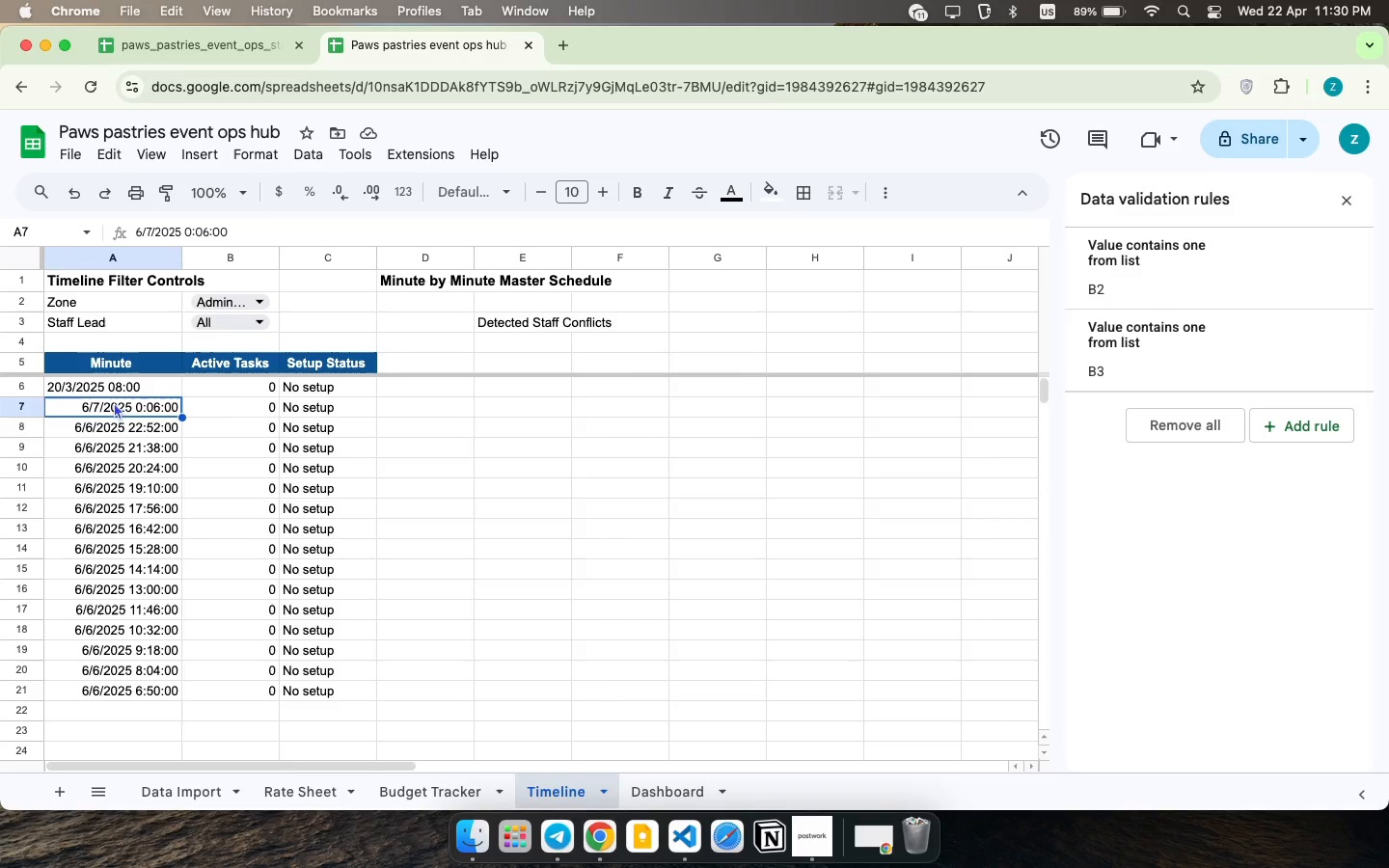 
left_click([114, 402])
 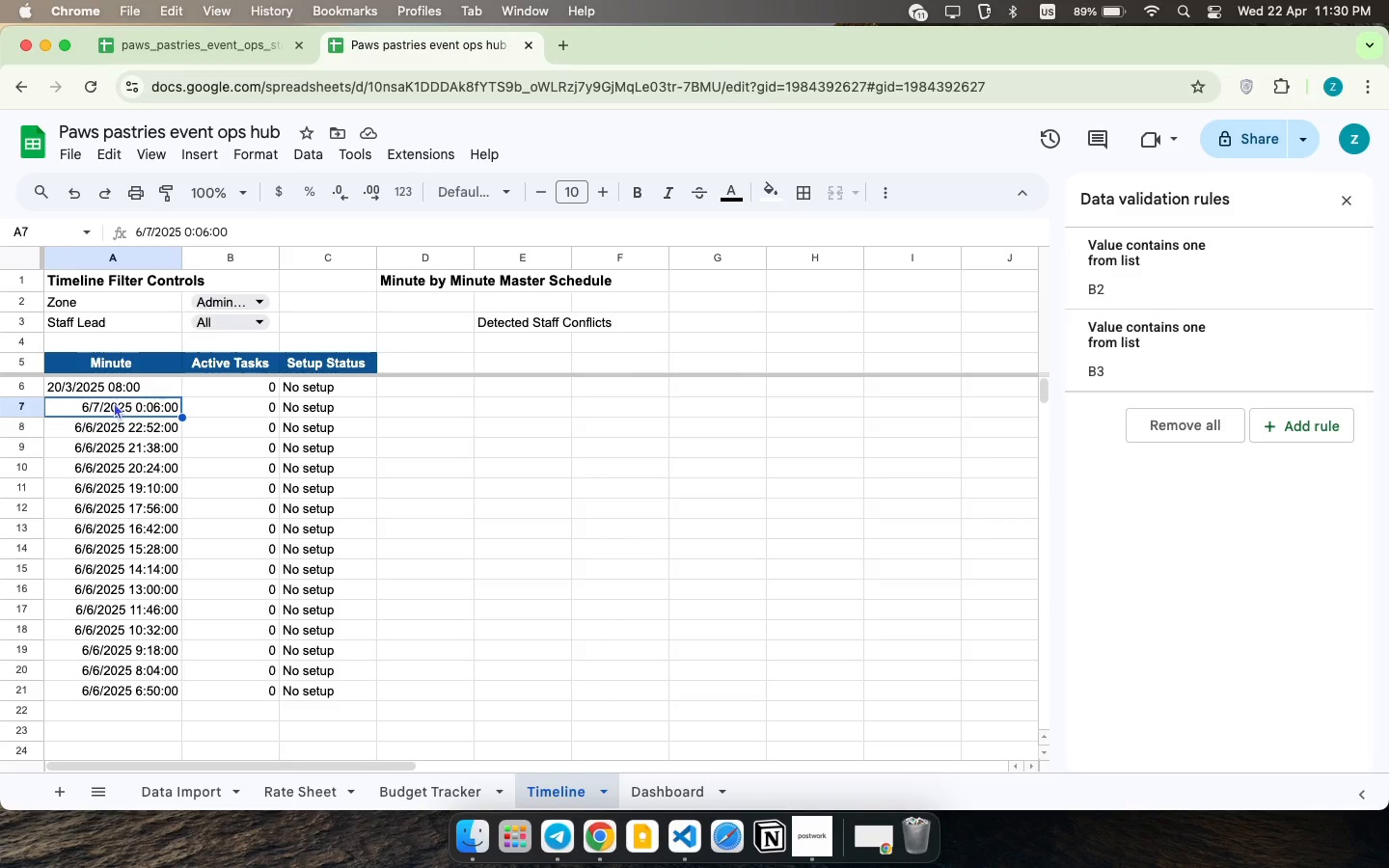 
key(Meta+CommandLeft)
 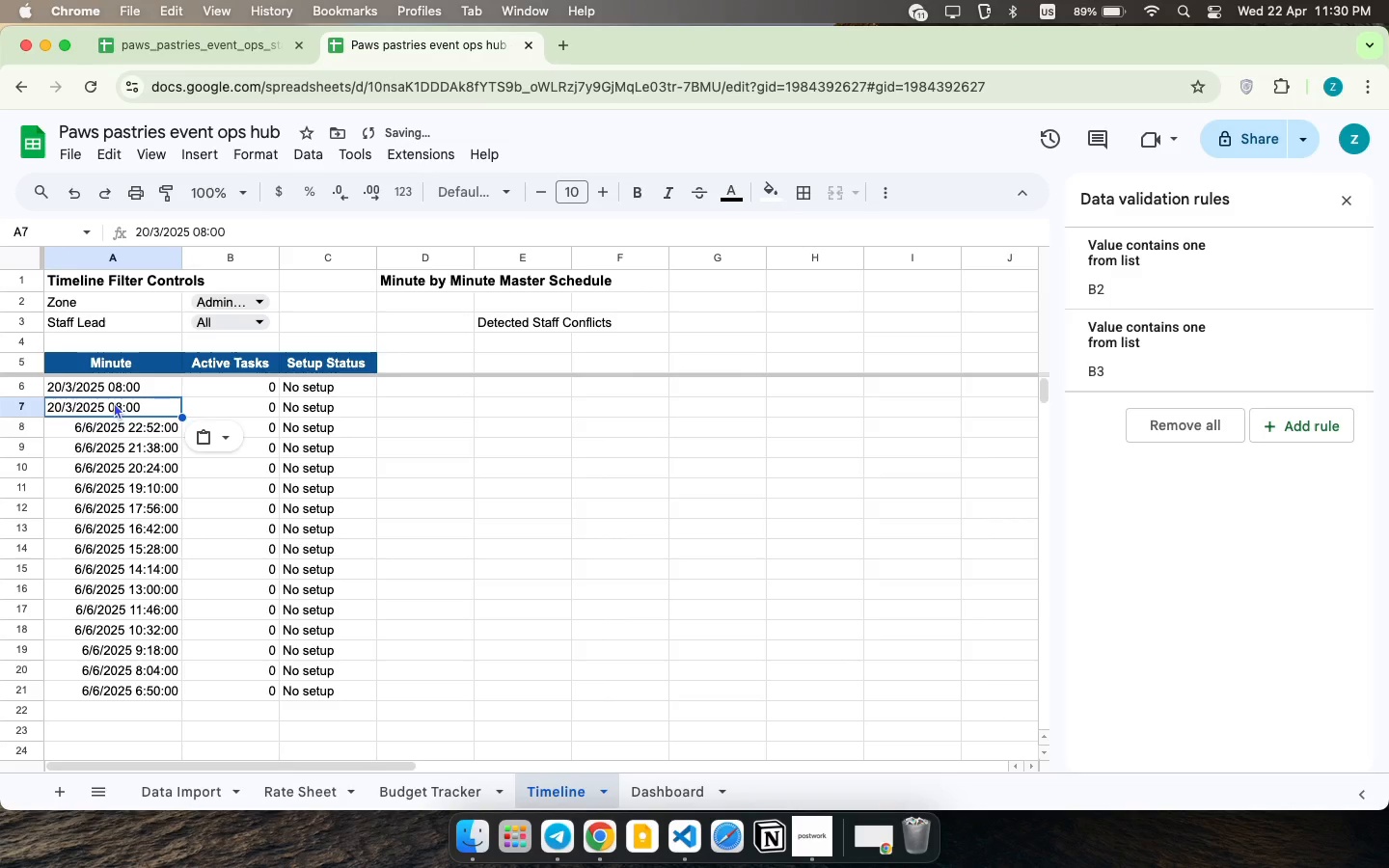 
key(Meta+V)
 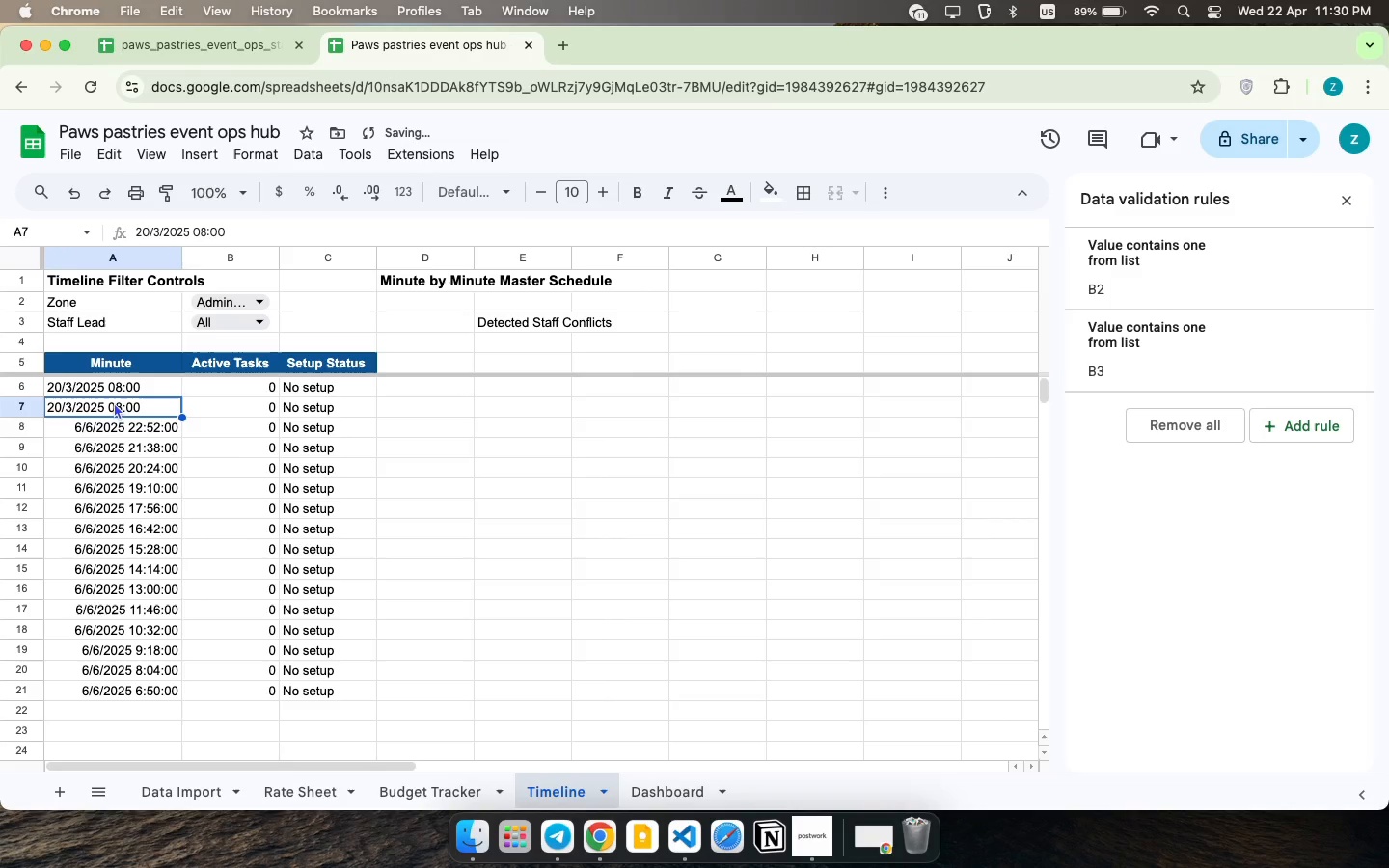 
left_click([114, 402])
 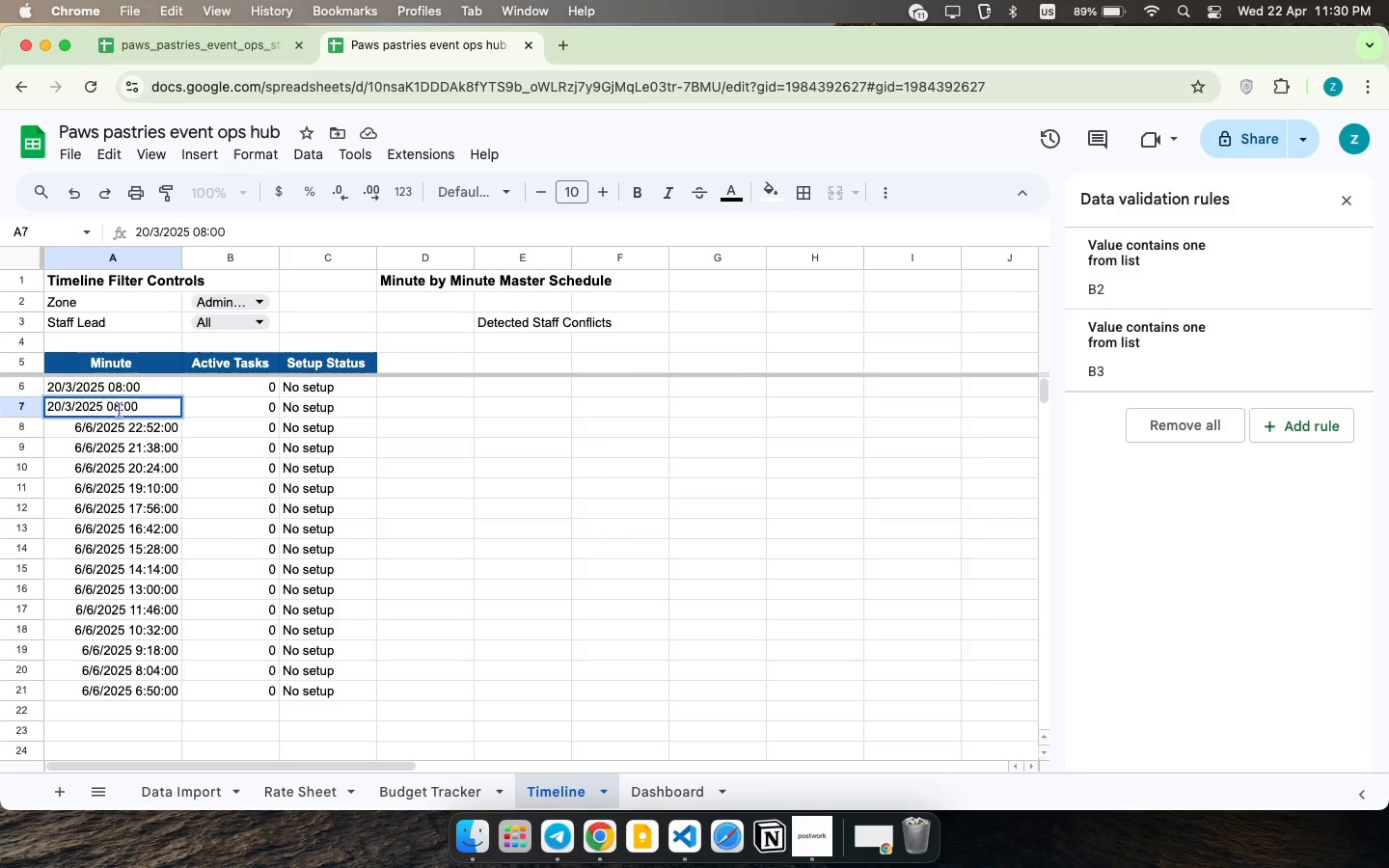 
wait(11.58)
 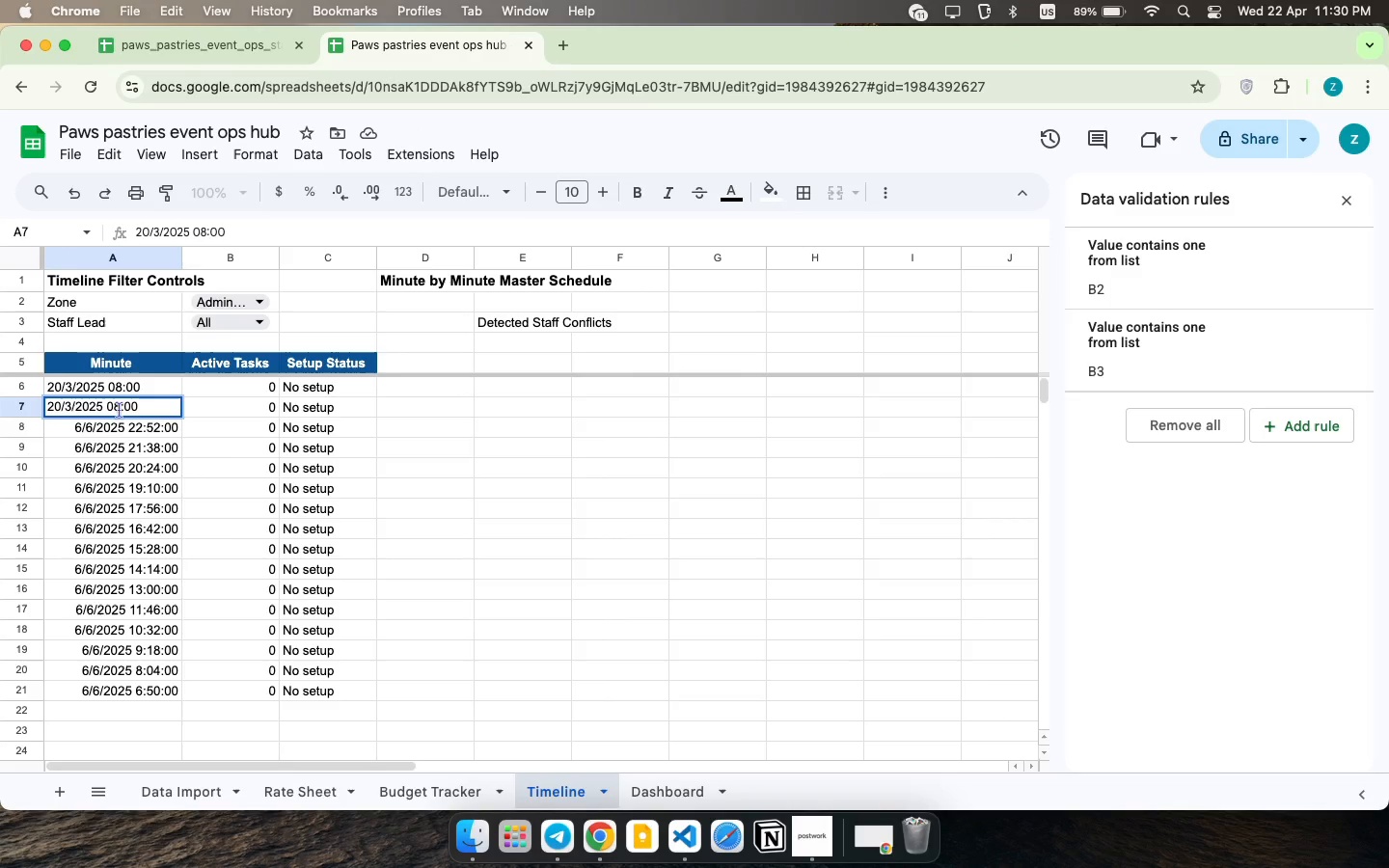 
key(Backspace)
 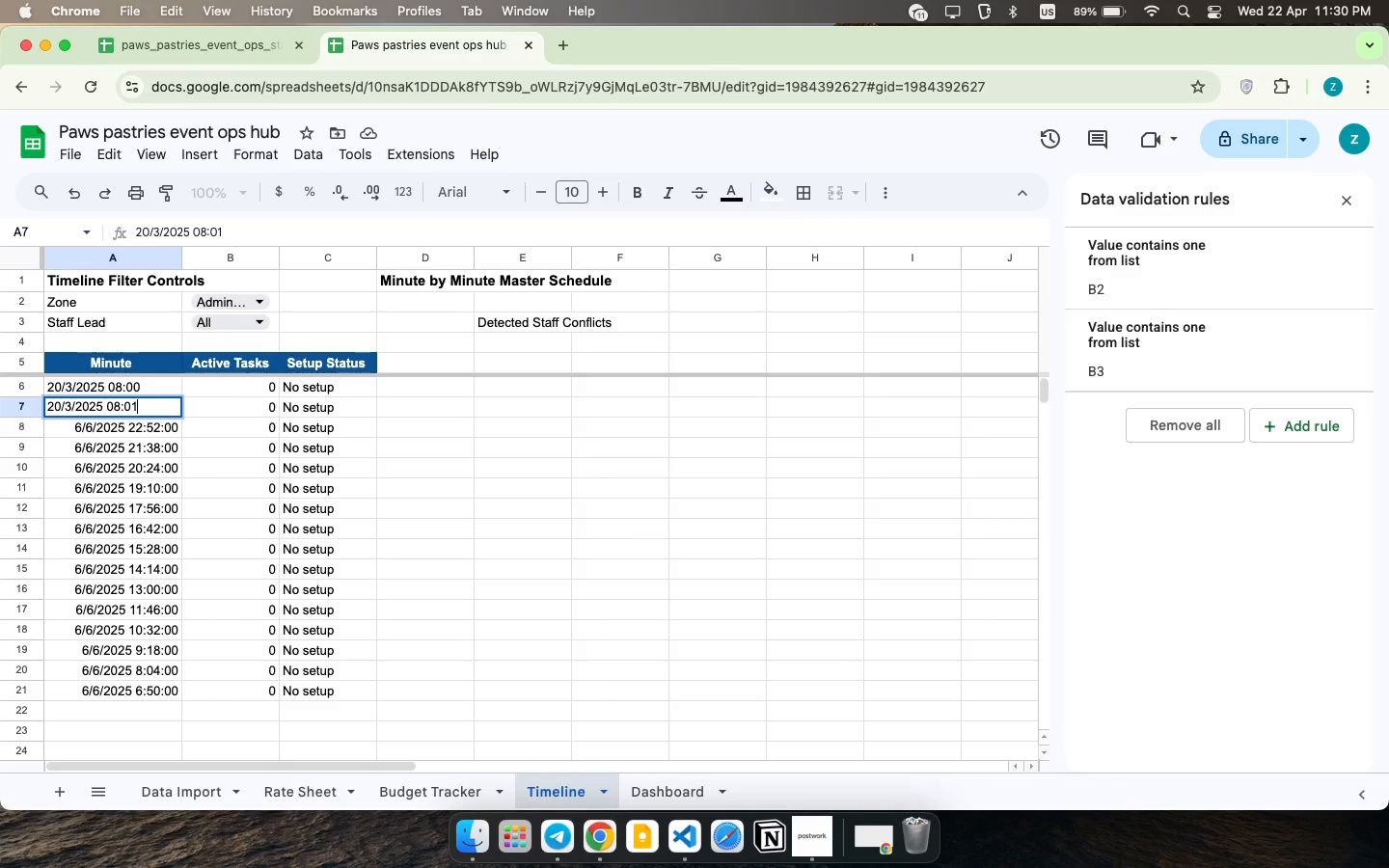 
key(1)
 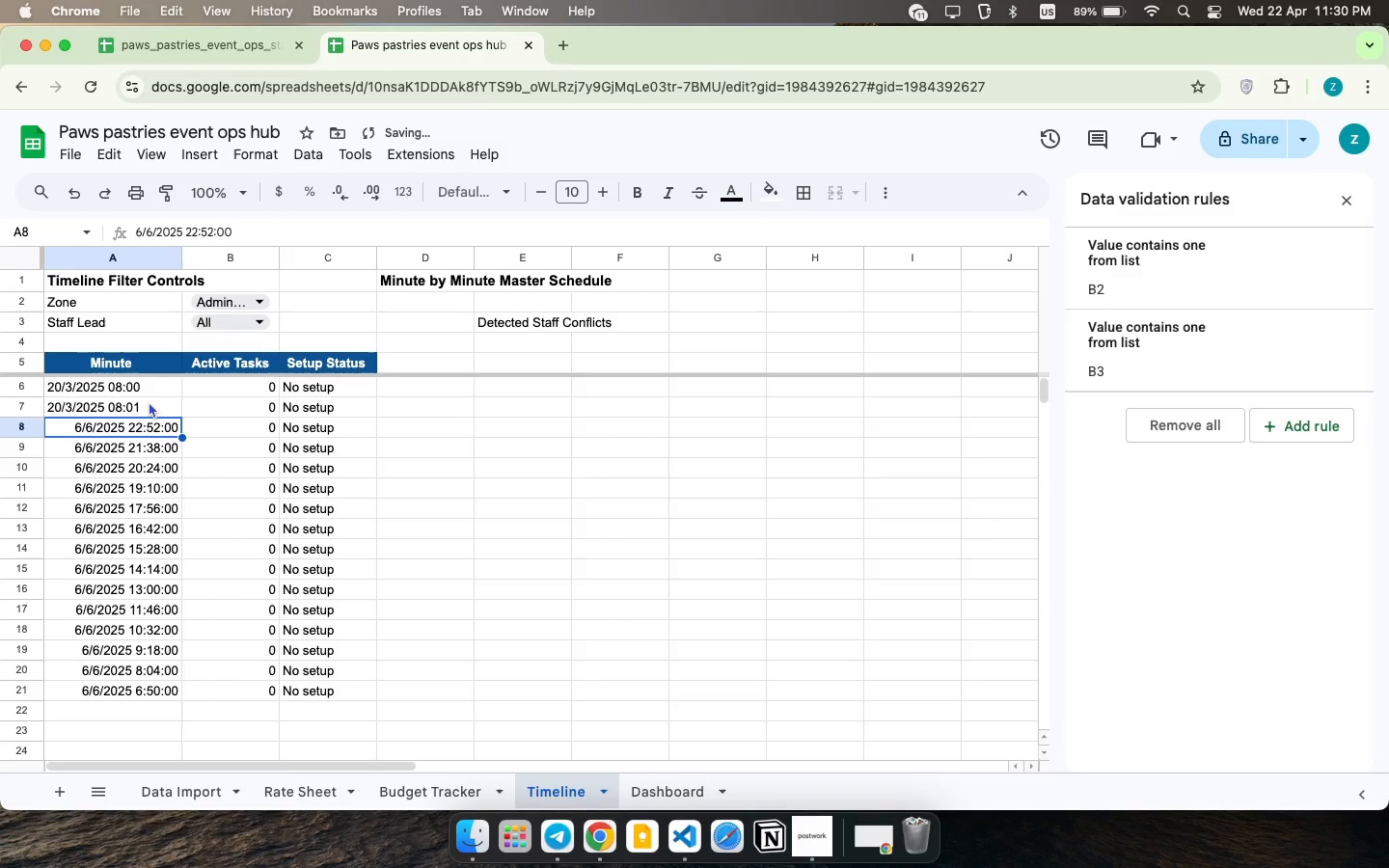 
key(Enter)
 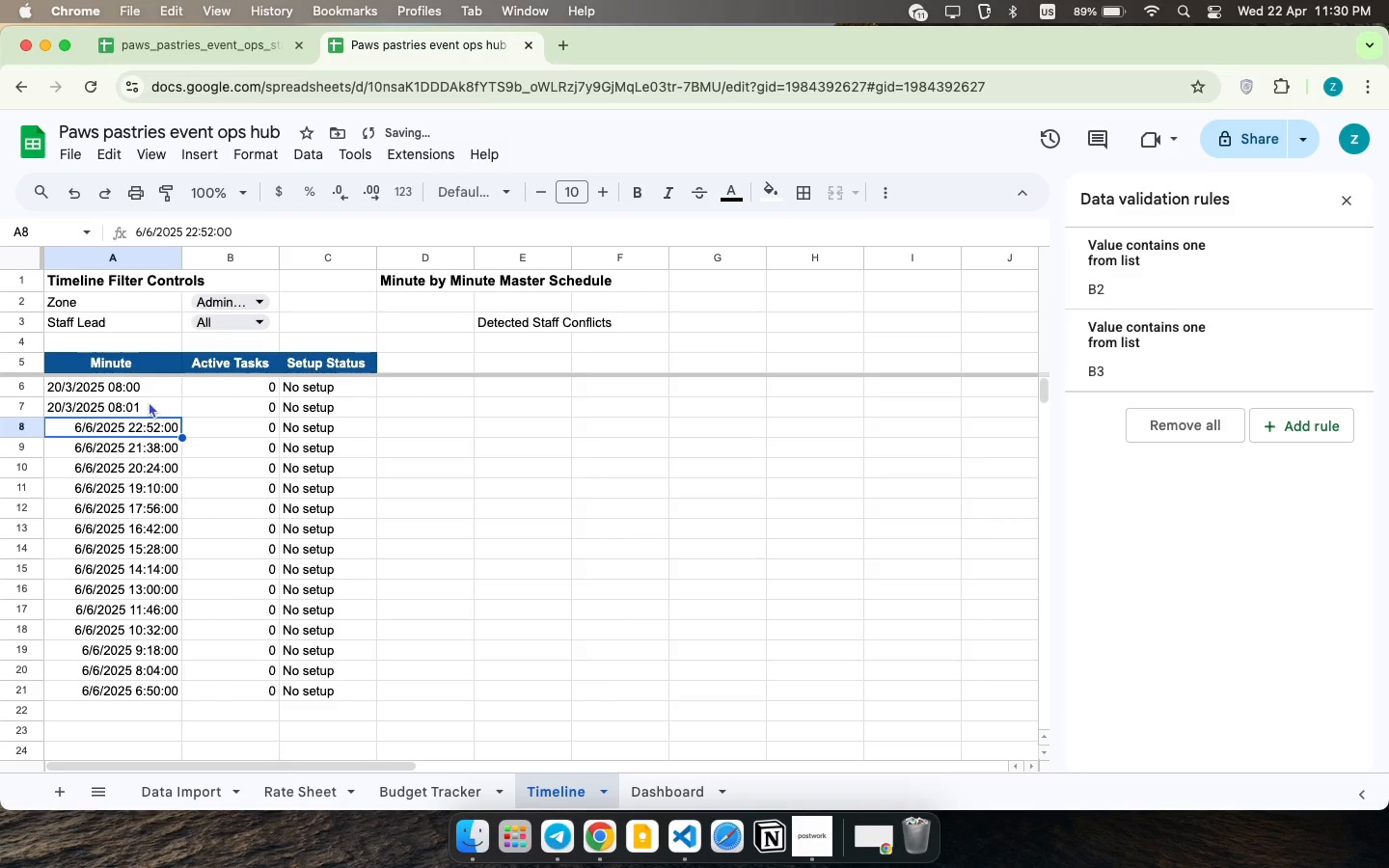 
left_click_drag(start_coordinate=[131, 382], to_coordinate=[145, 403])
 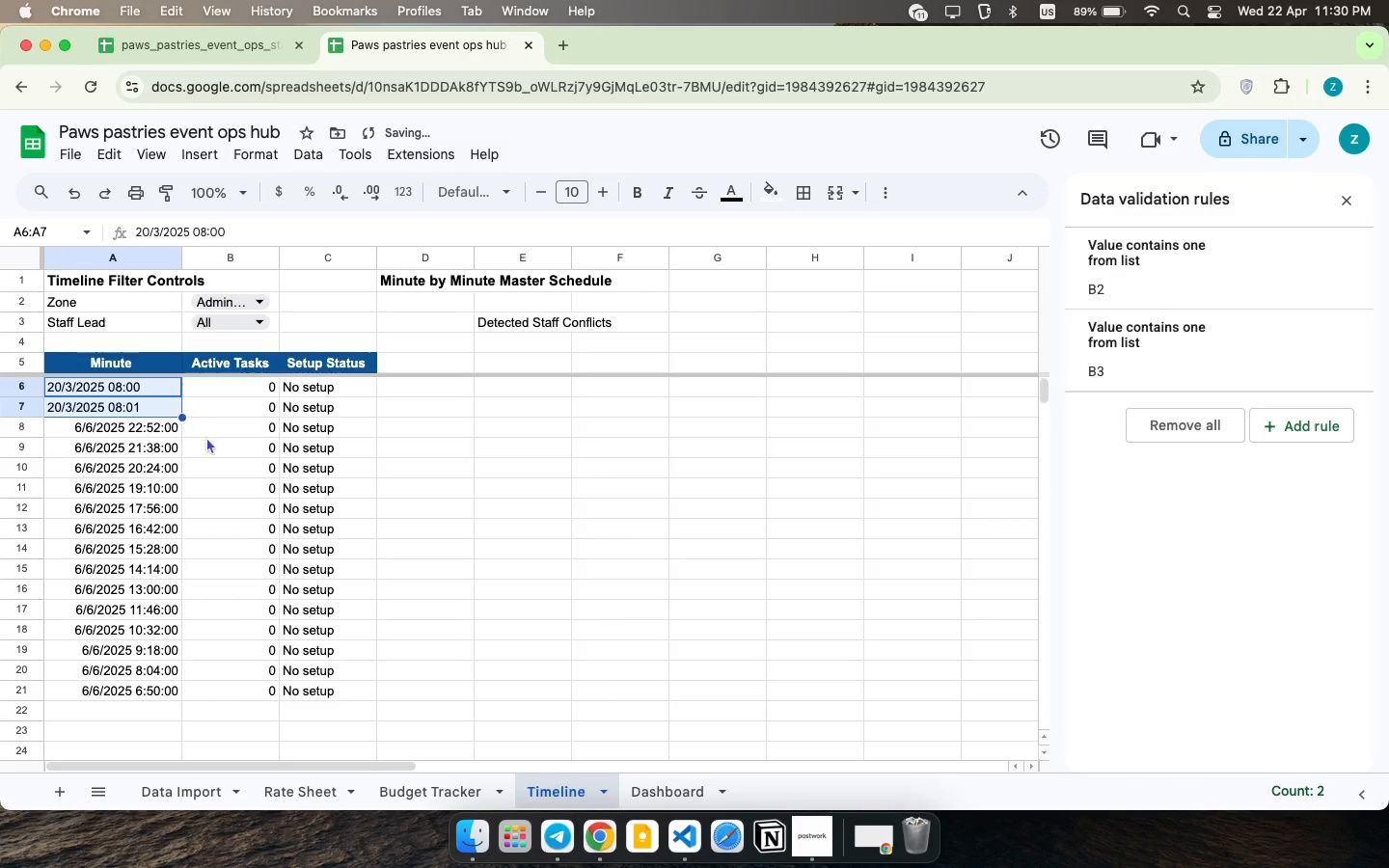 
left_click_drag(start_coordinate=[182, 414], to_coordinate=[145, 749])
 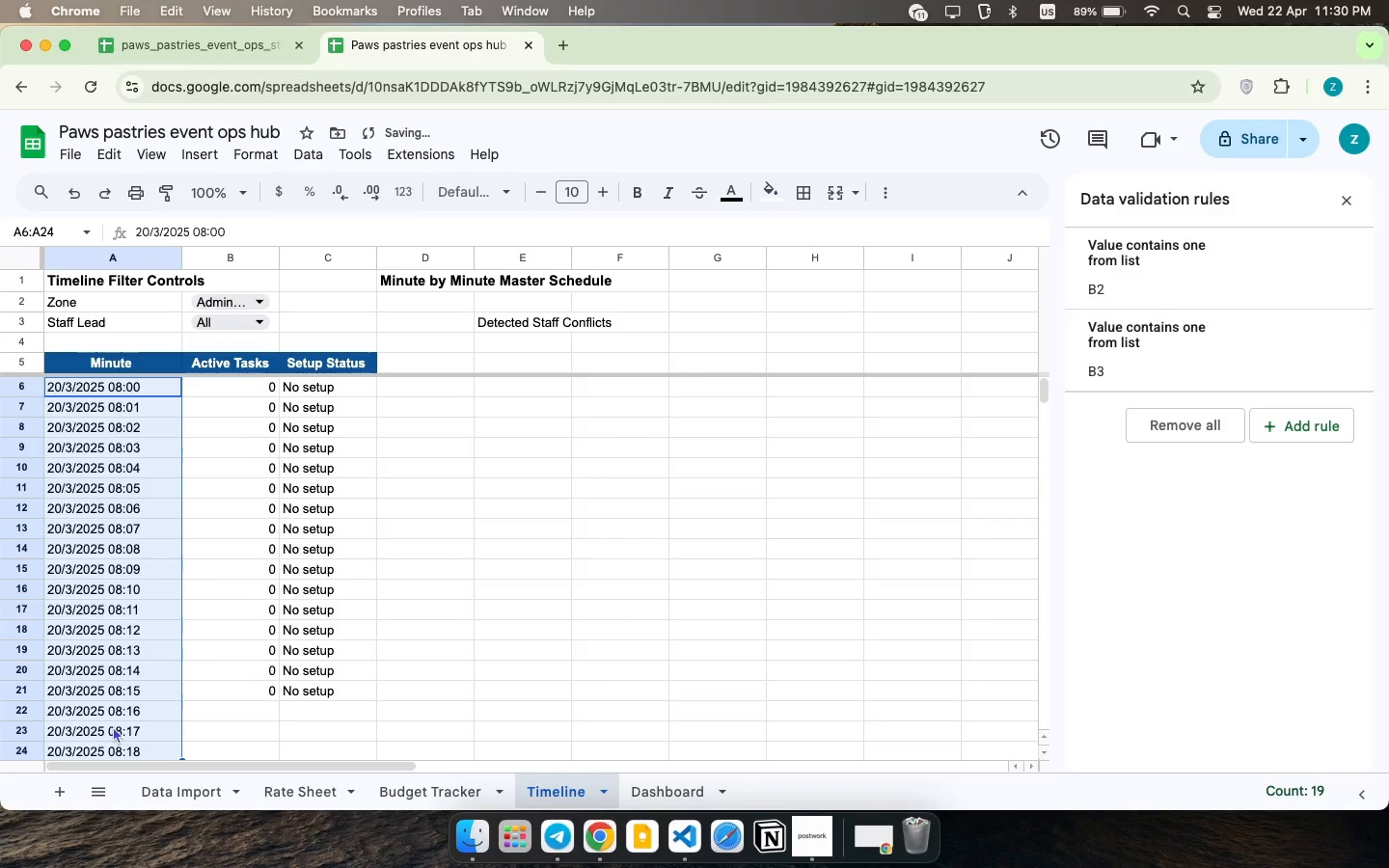 
left_click([118, 718])
 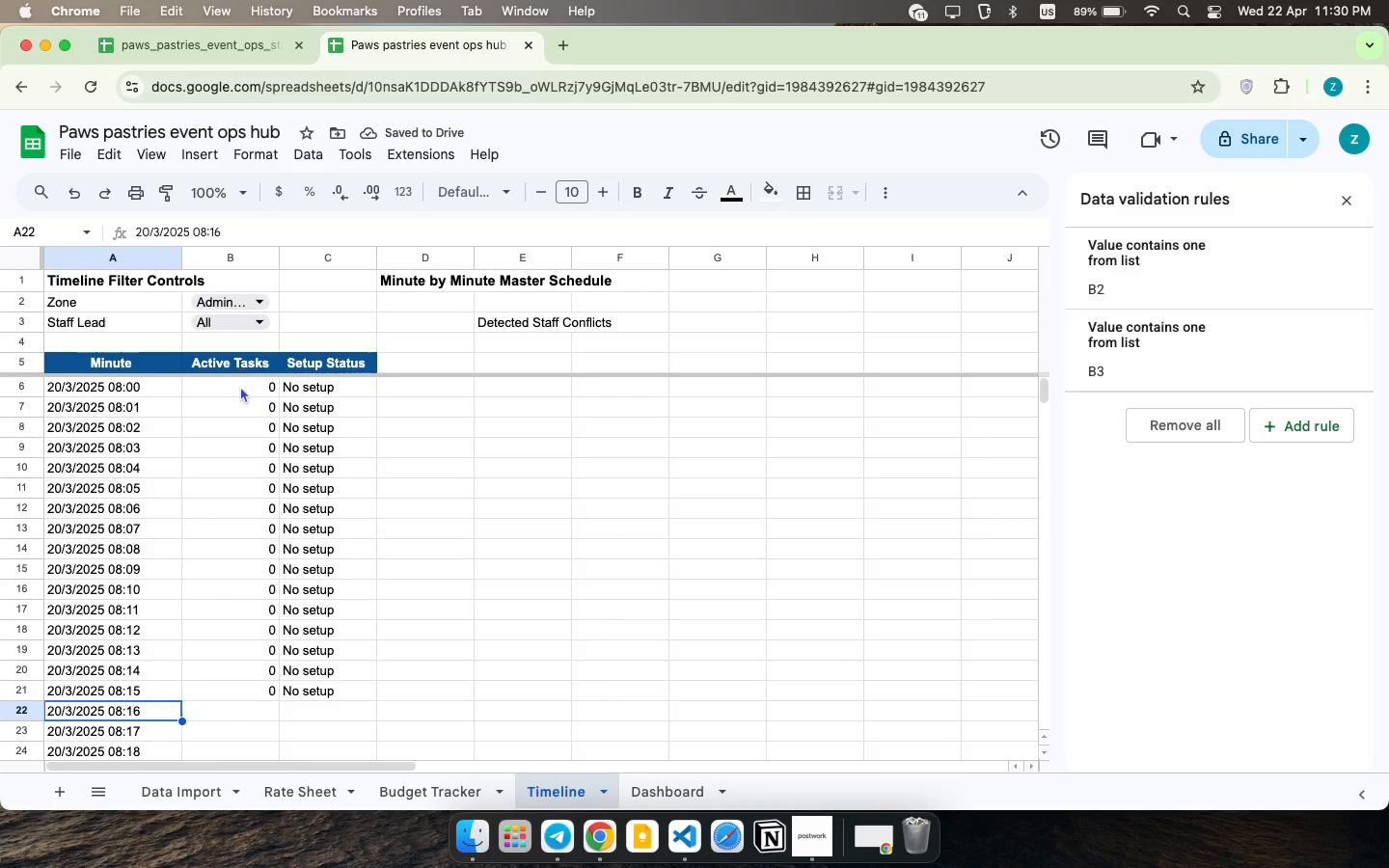 
left_click([241, 395])
 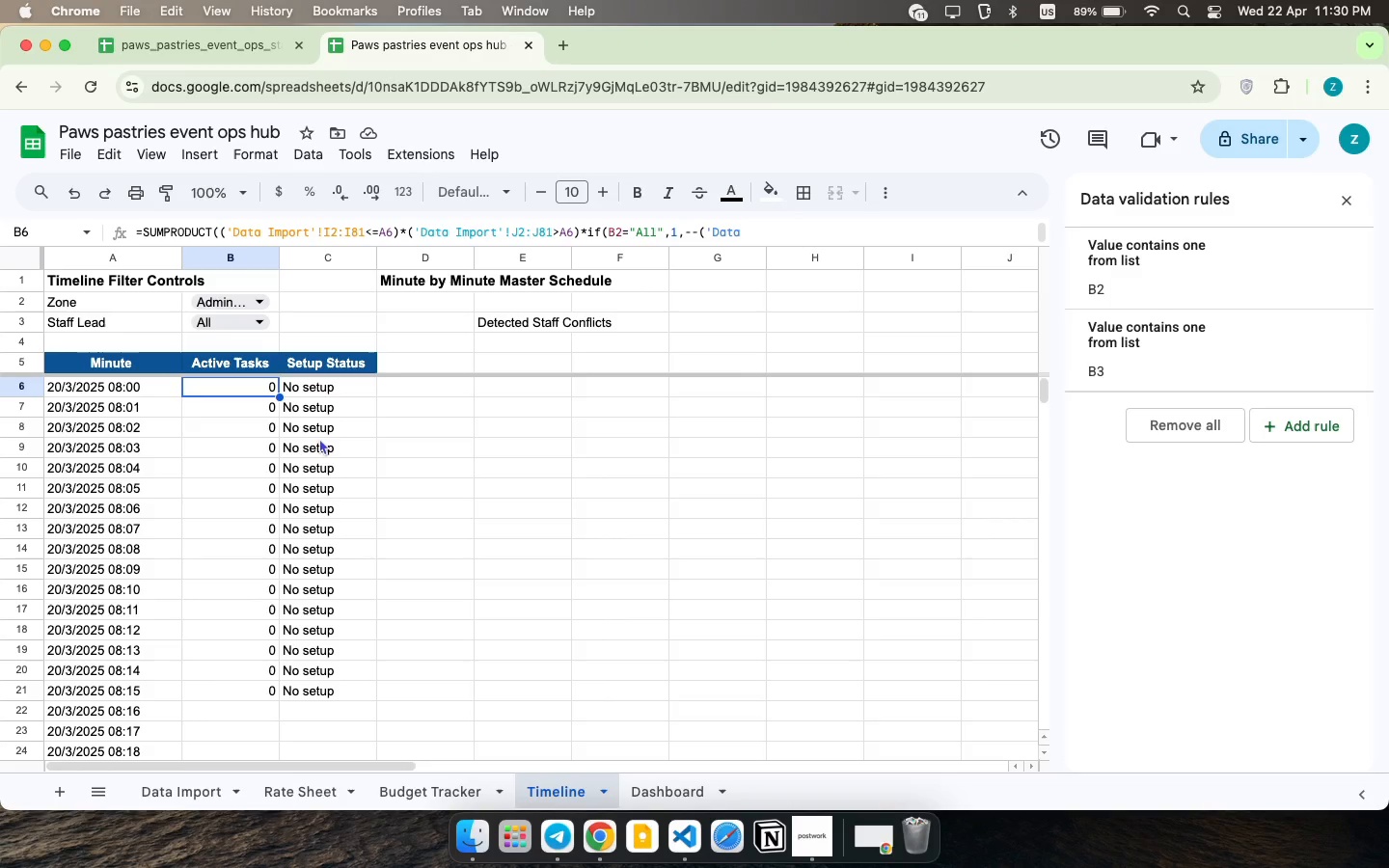 
wait(26.7)
 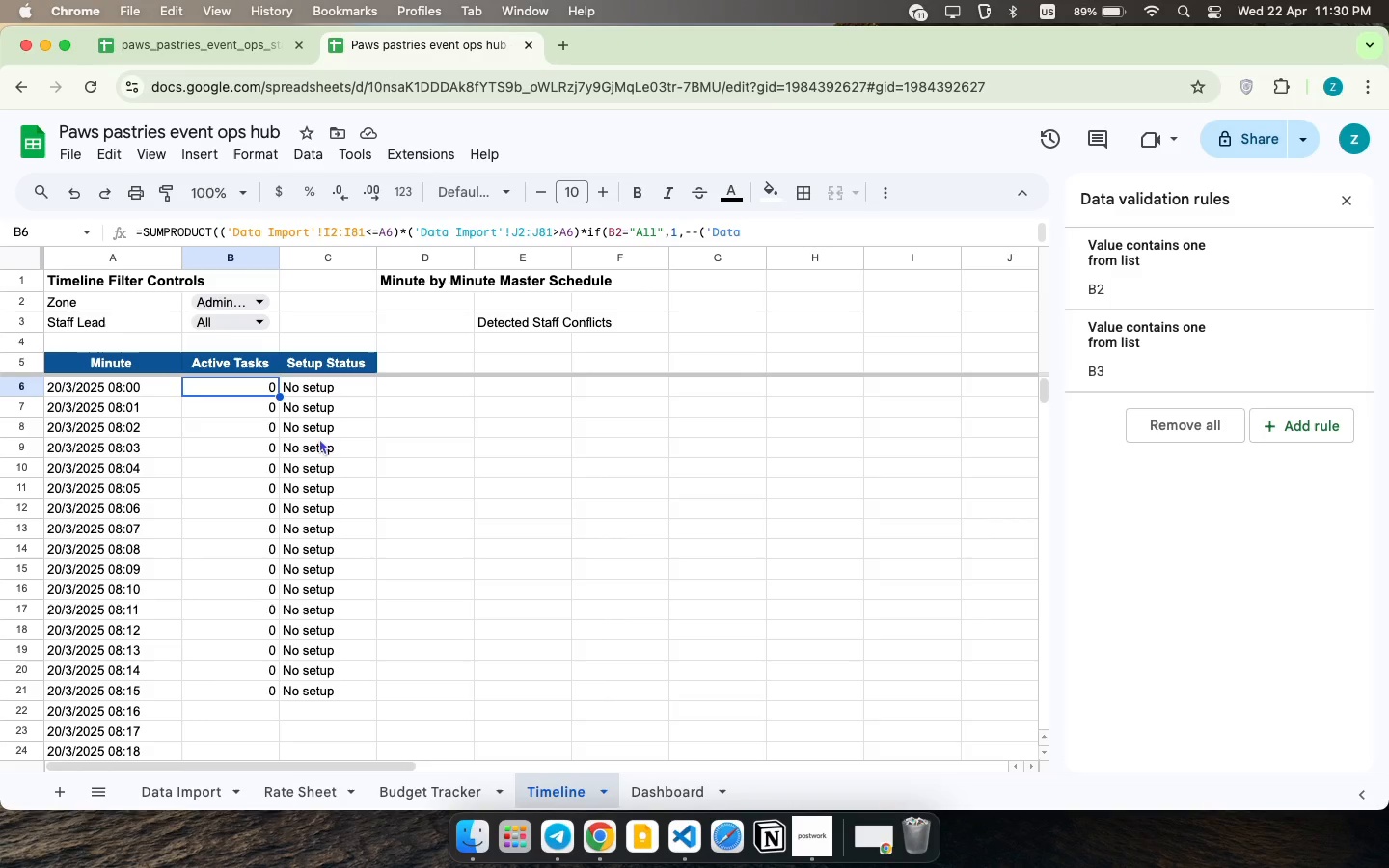 
scroll: coordinate [694, 536], scroll_direction: up, amount: 376.0
 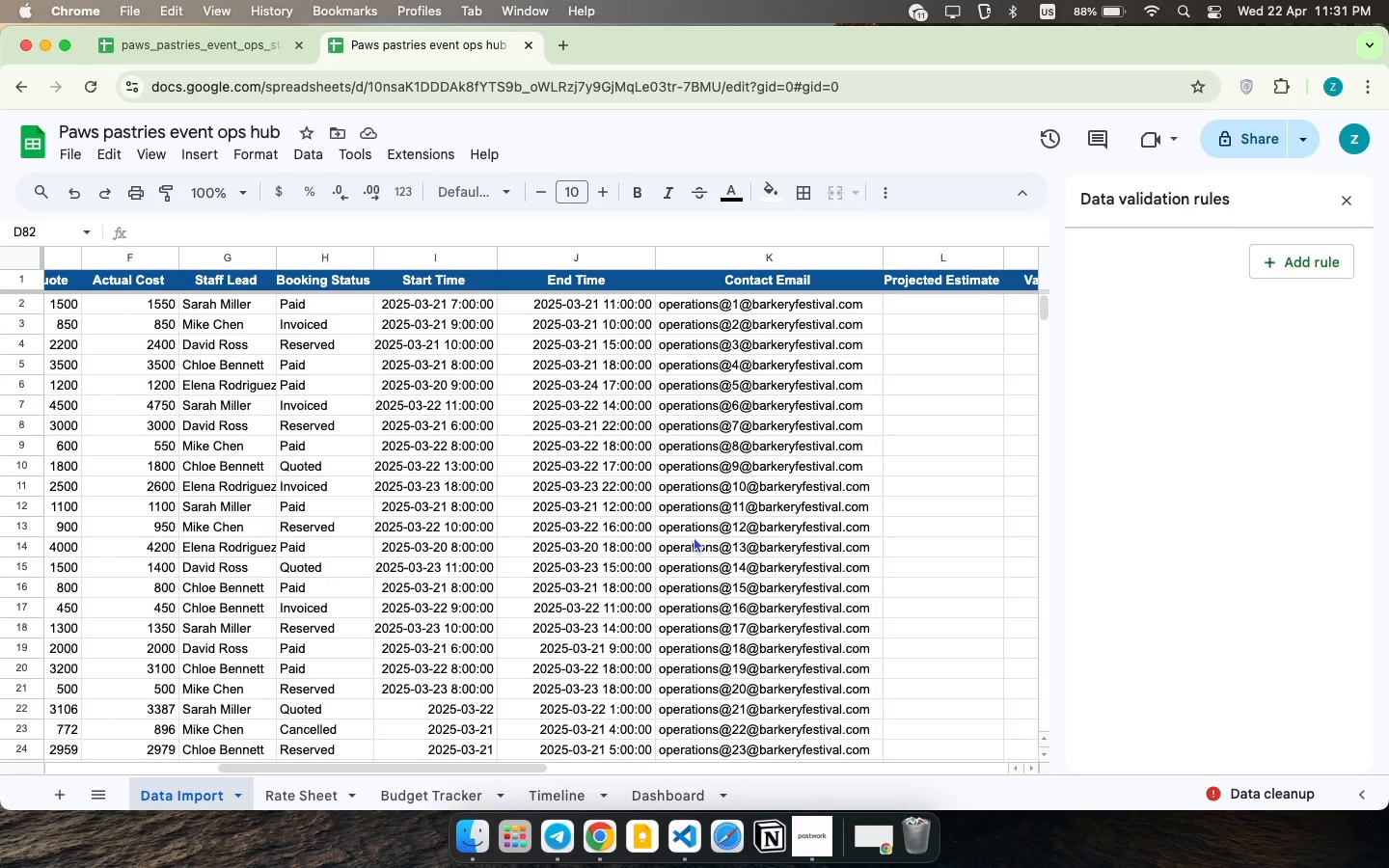 
wait(16.73)
 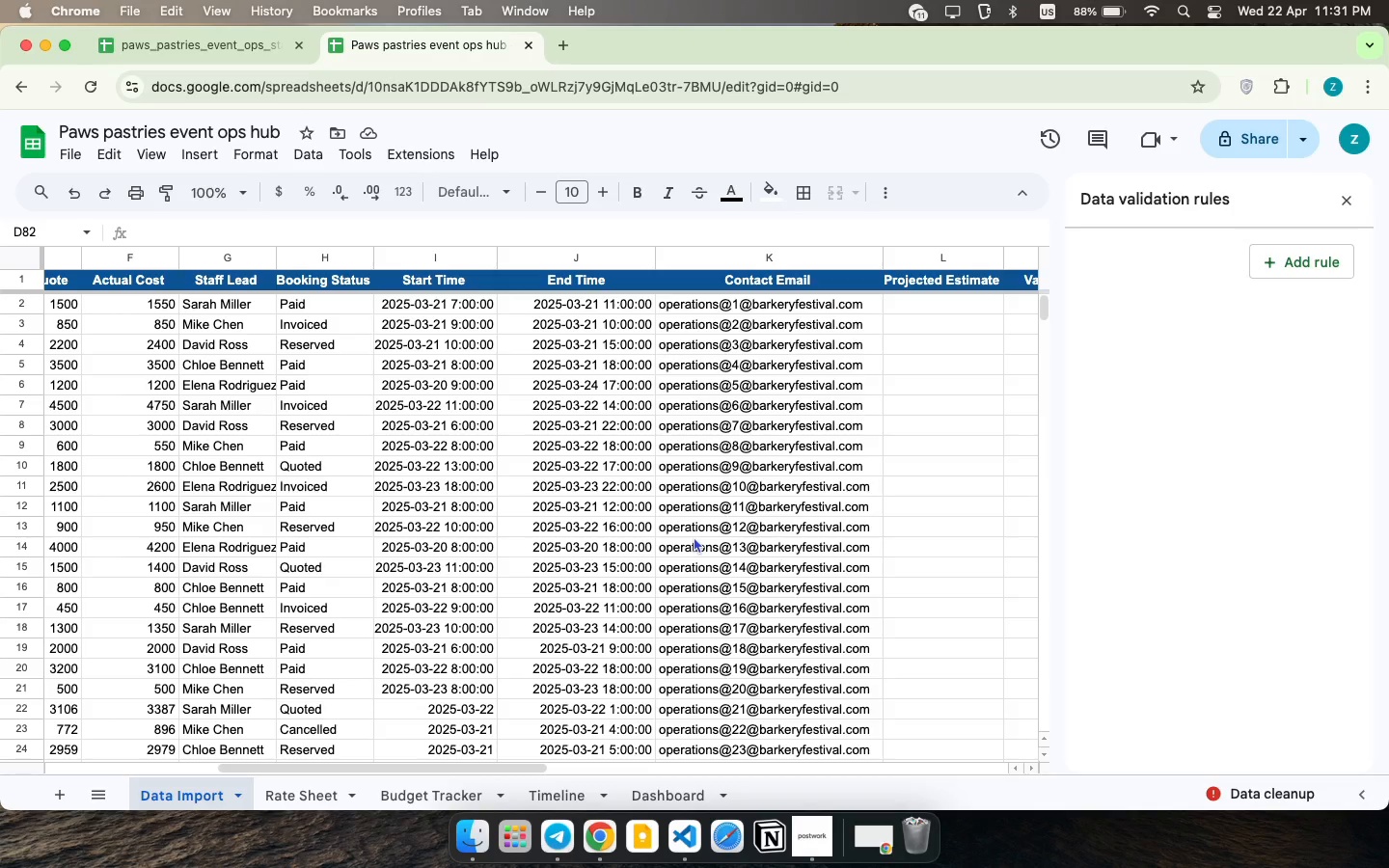 
left_click([565, 794])
 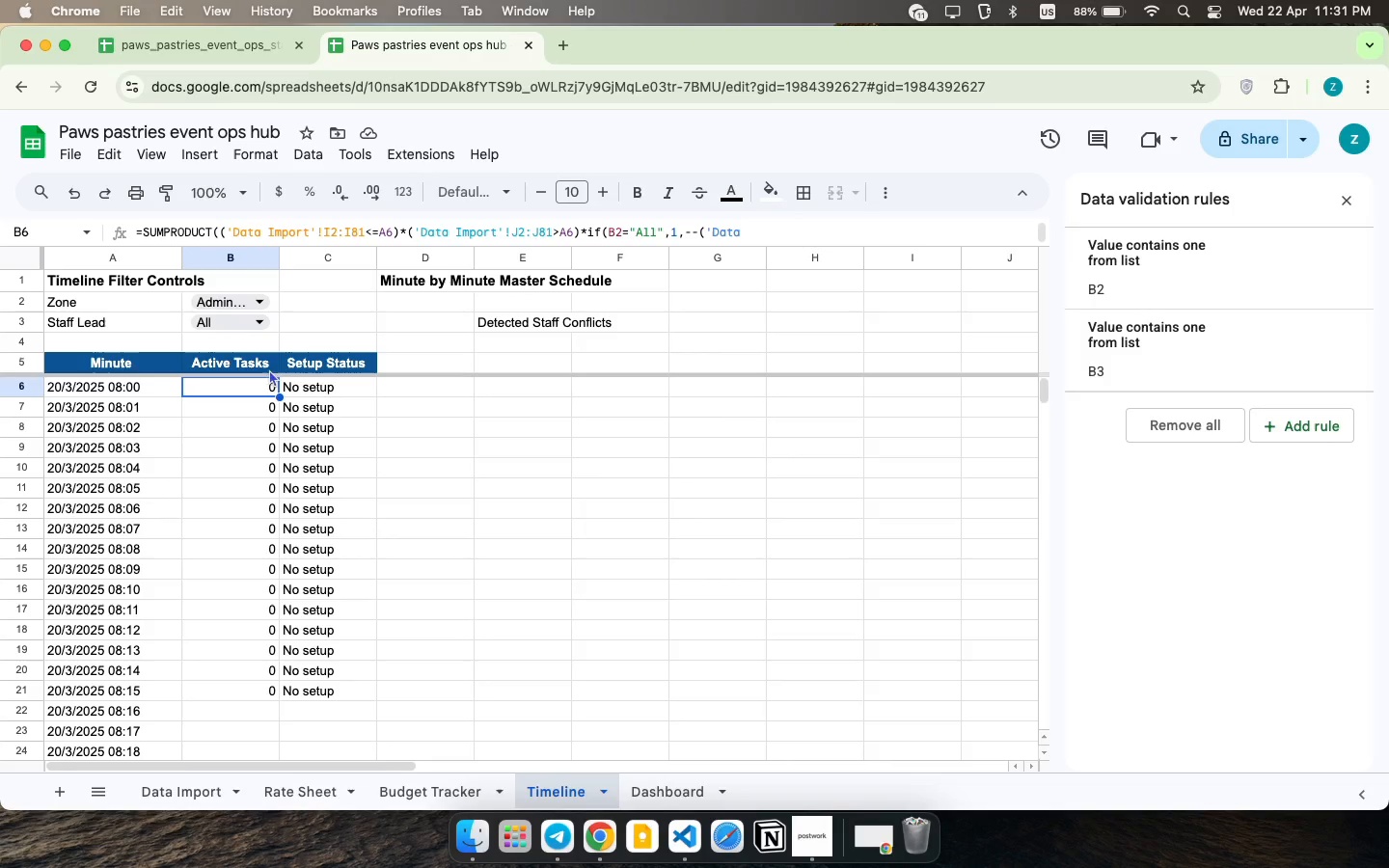 
left_click([267, 385])
 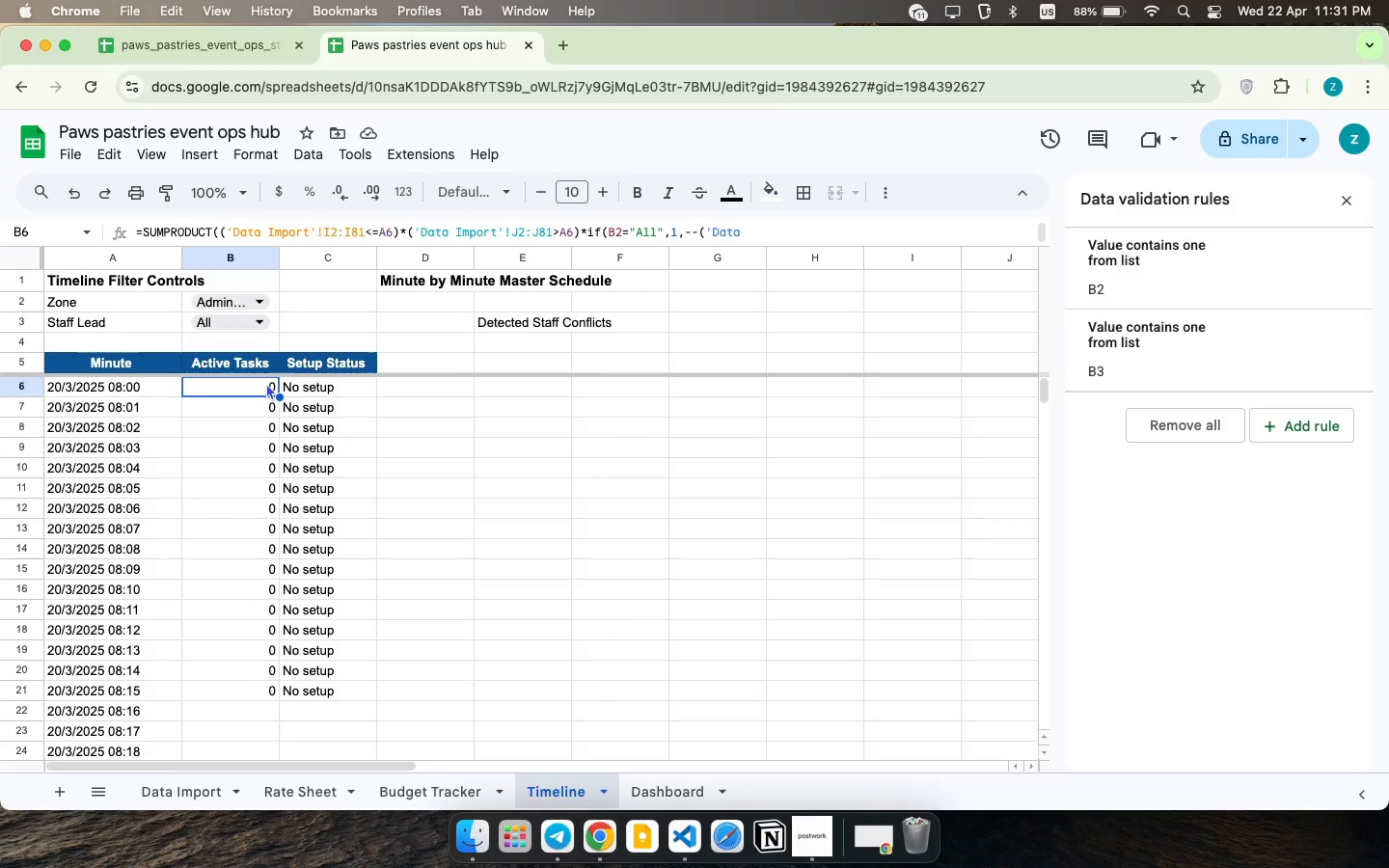 
wait(29.47)
 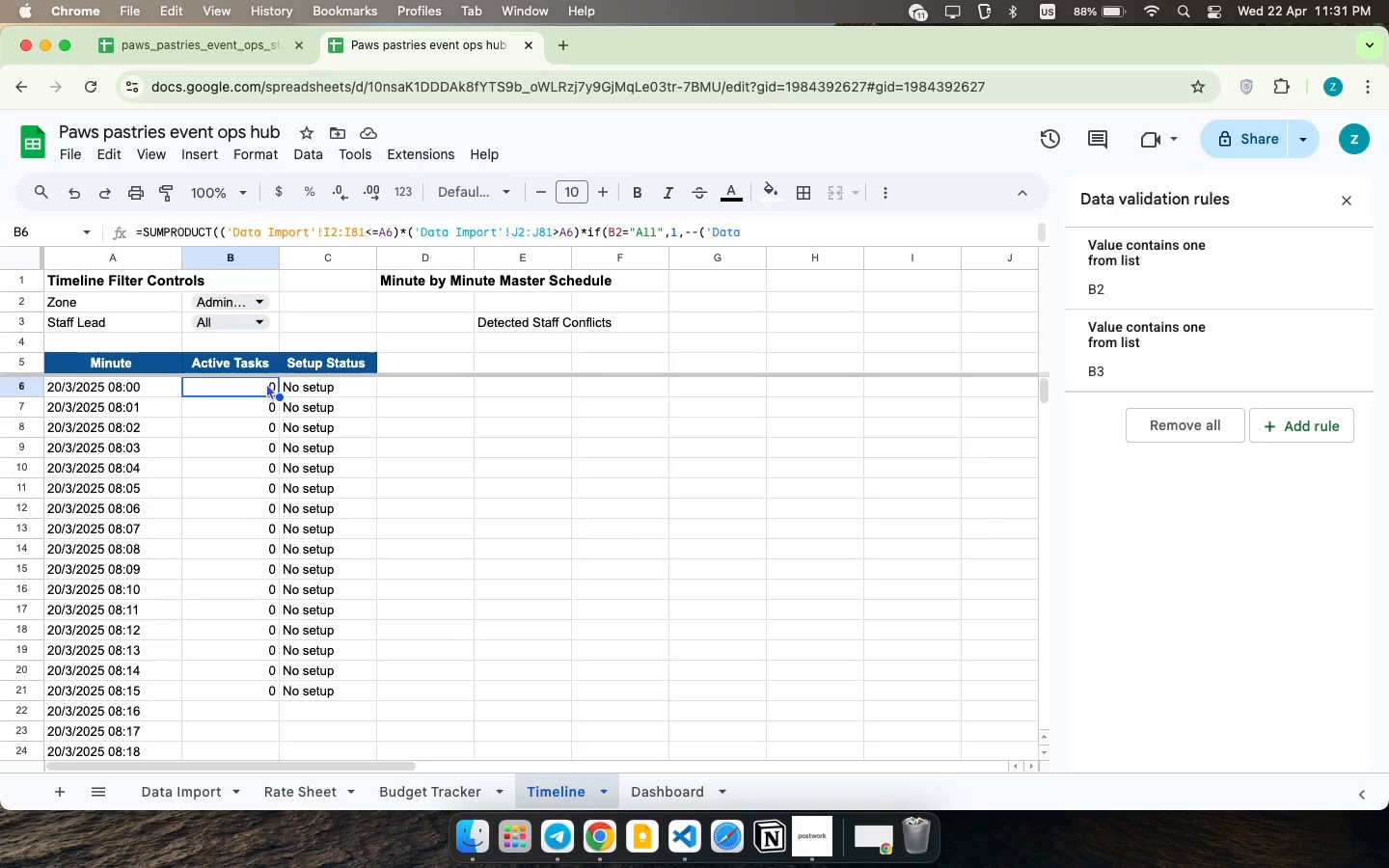 
left_click([193, 802])
 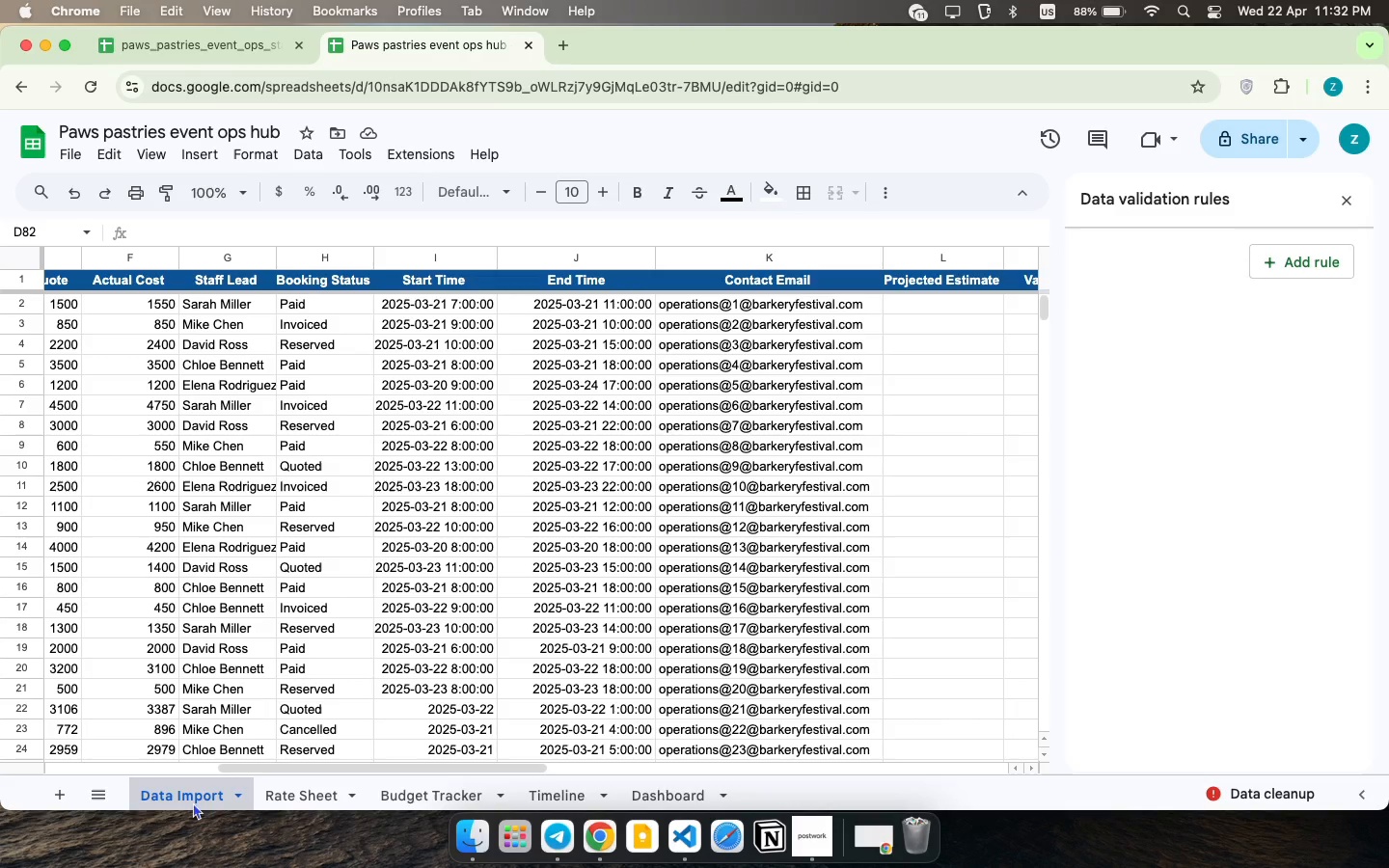 
left_click_drag(start_coordinate=[550, 797], to_coordinate=[554, 802])
 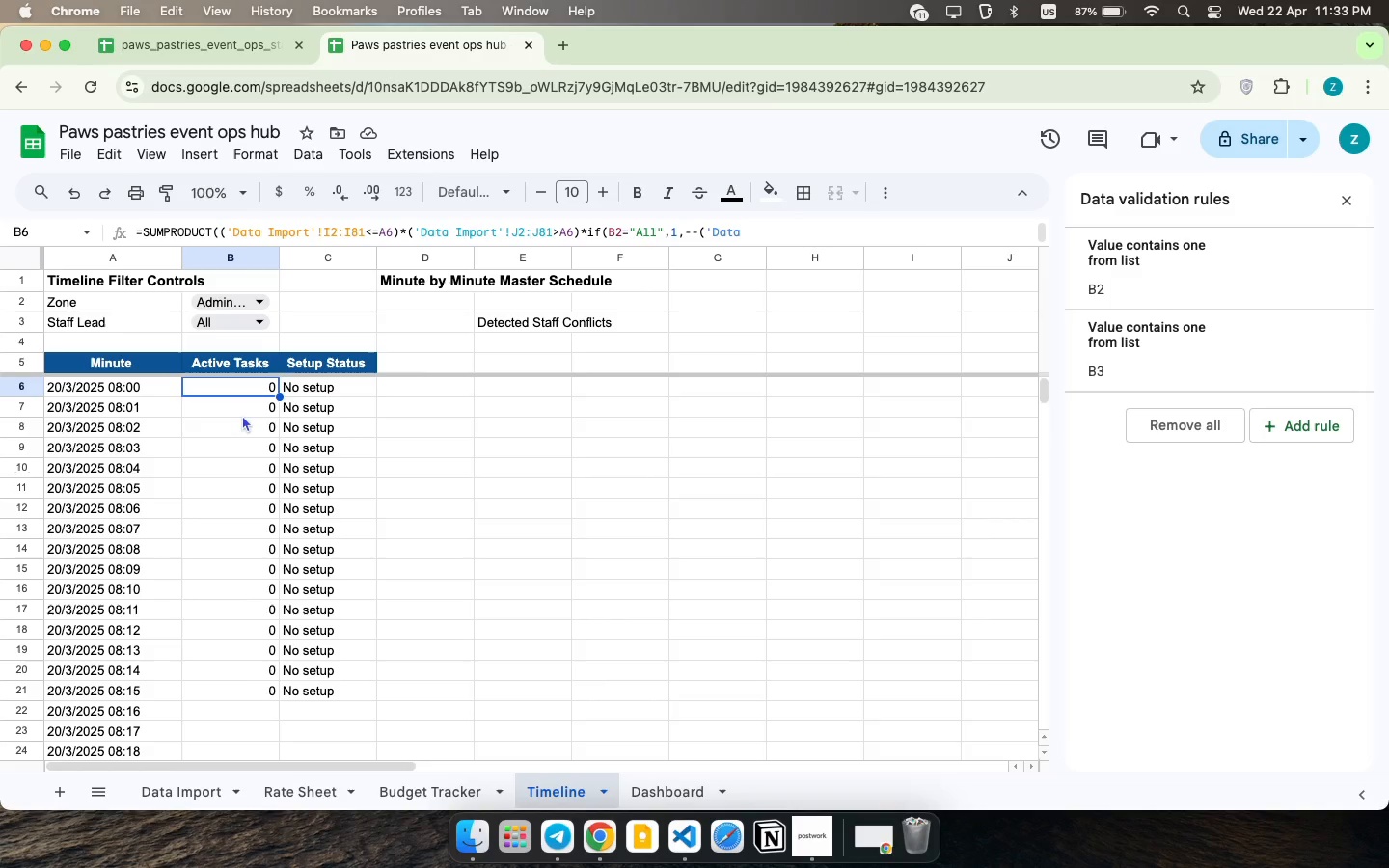 
wait(59.39)
 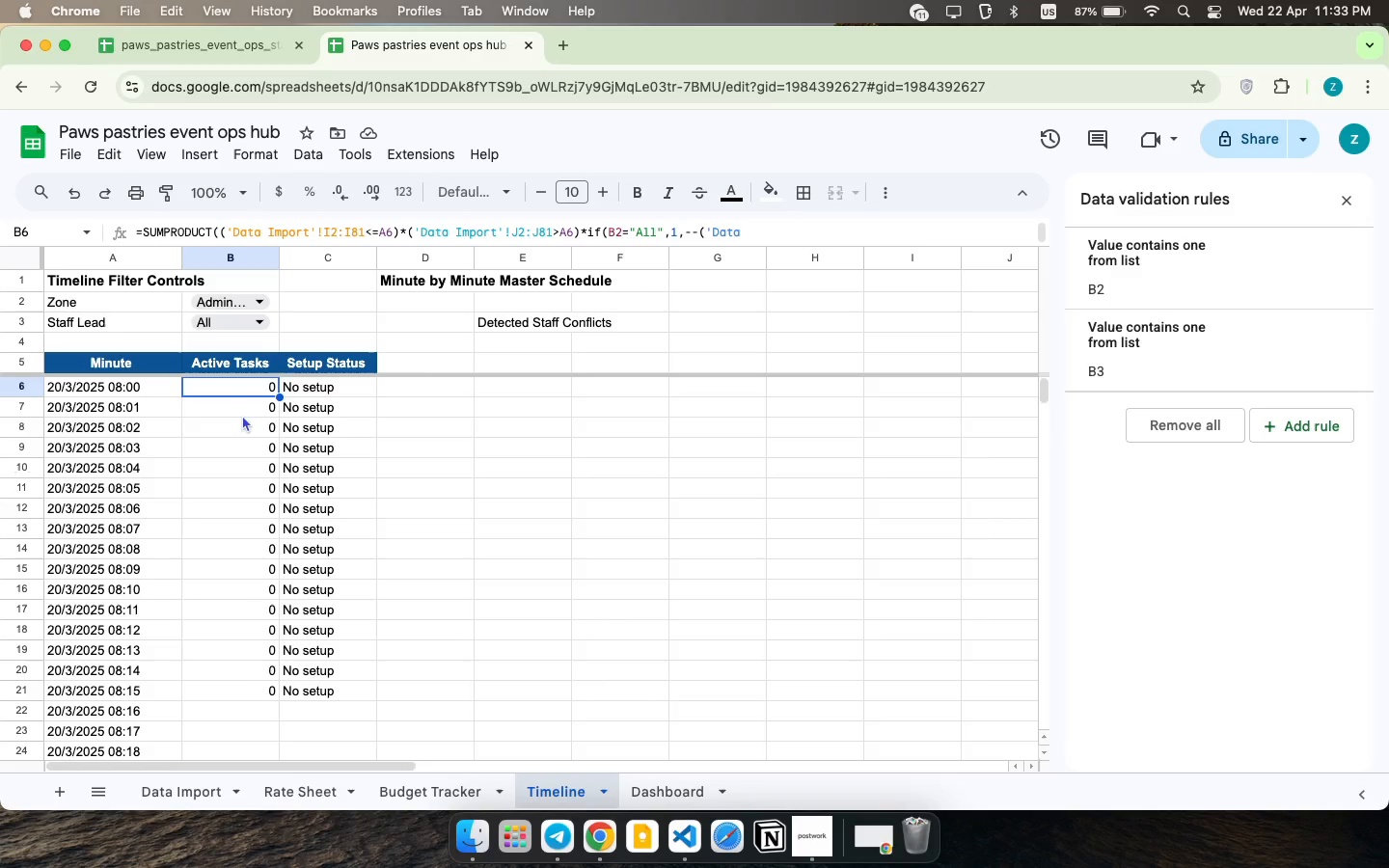 
left_click([433, 797])
 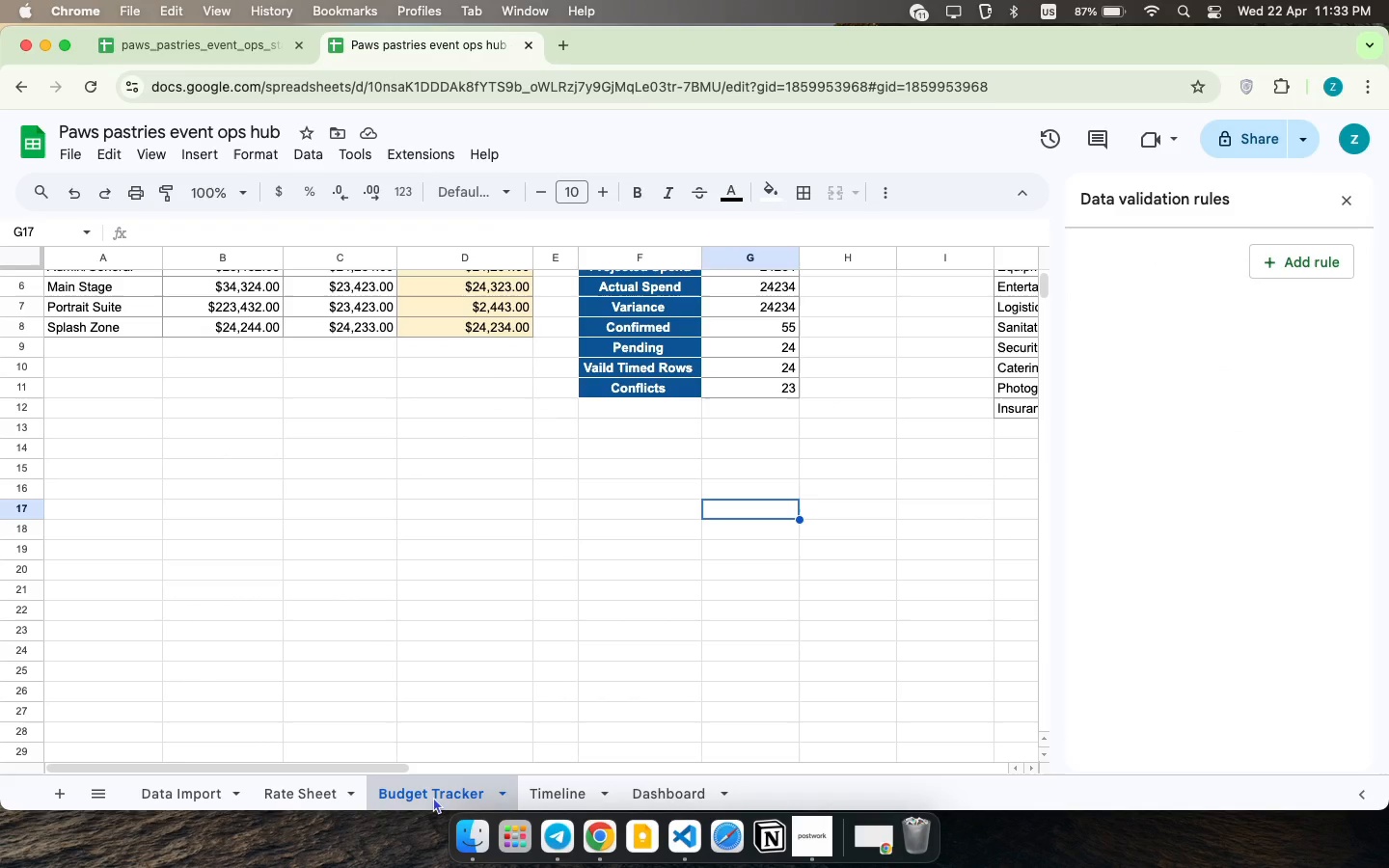 
left_click([551, 798])
 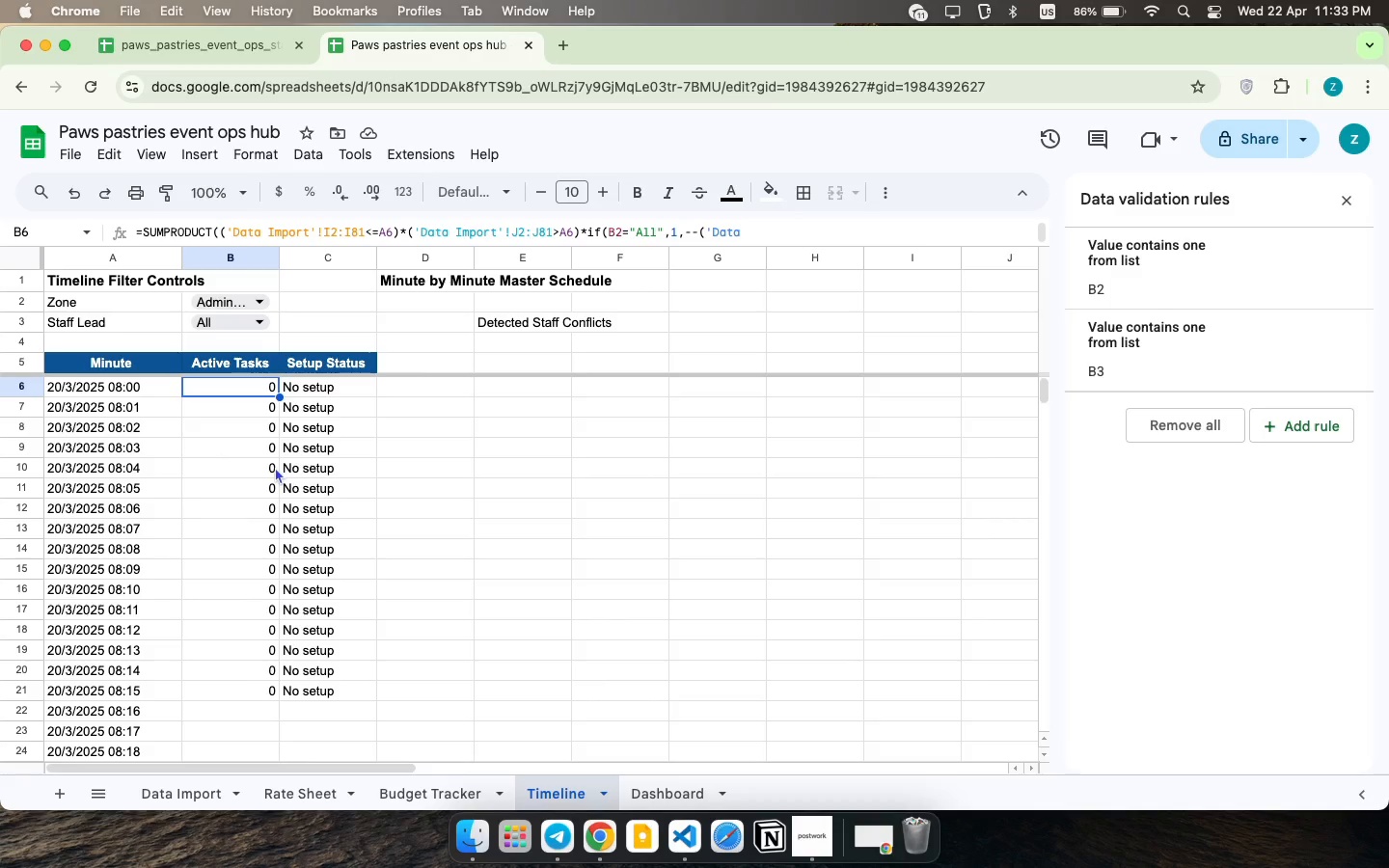 
scroll: coordinate [453, 612], scroll_direction: up, amount: 43.0
 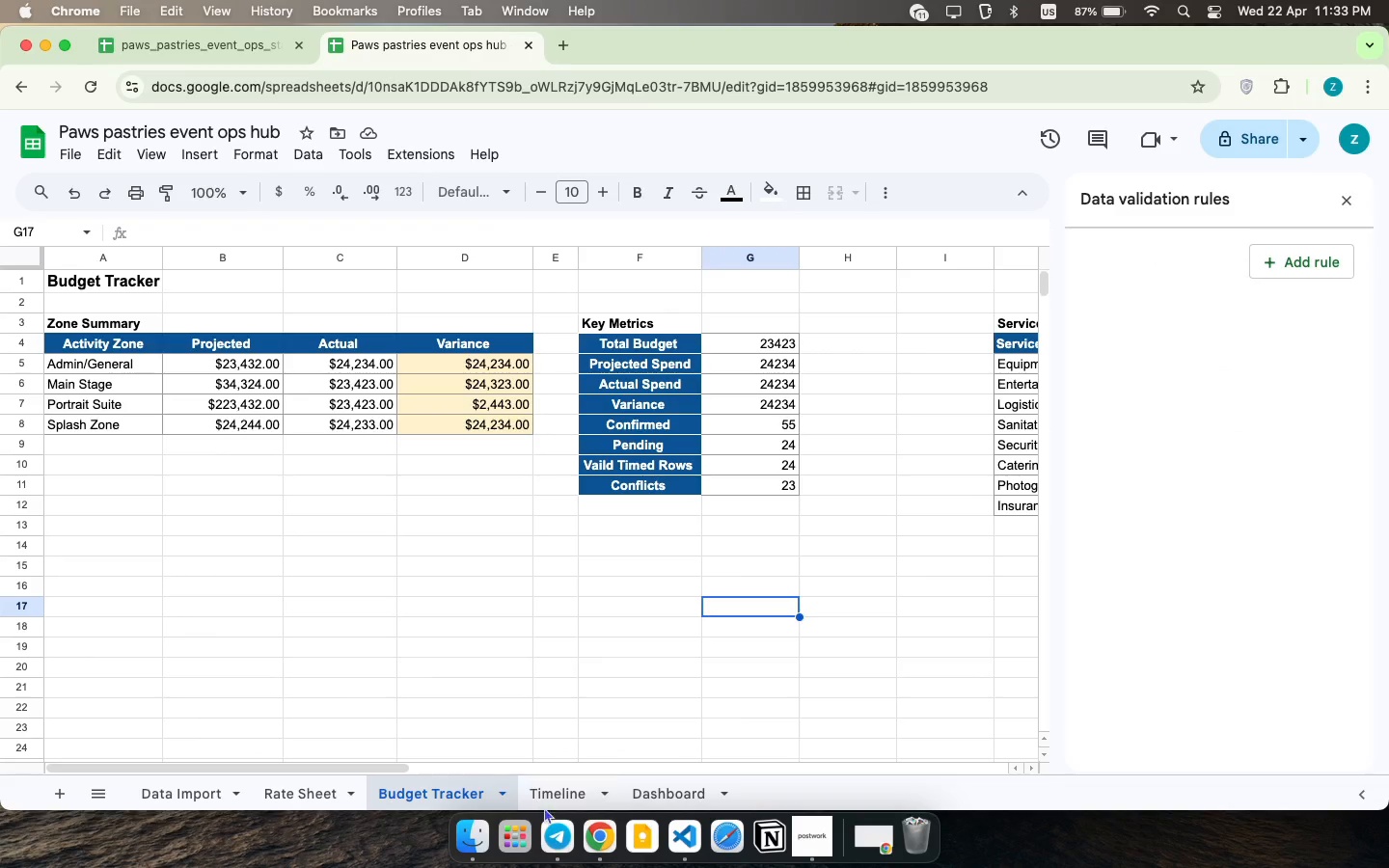 
wait(39.33)
 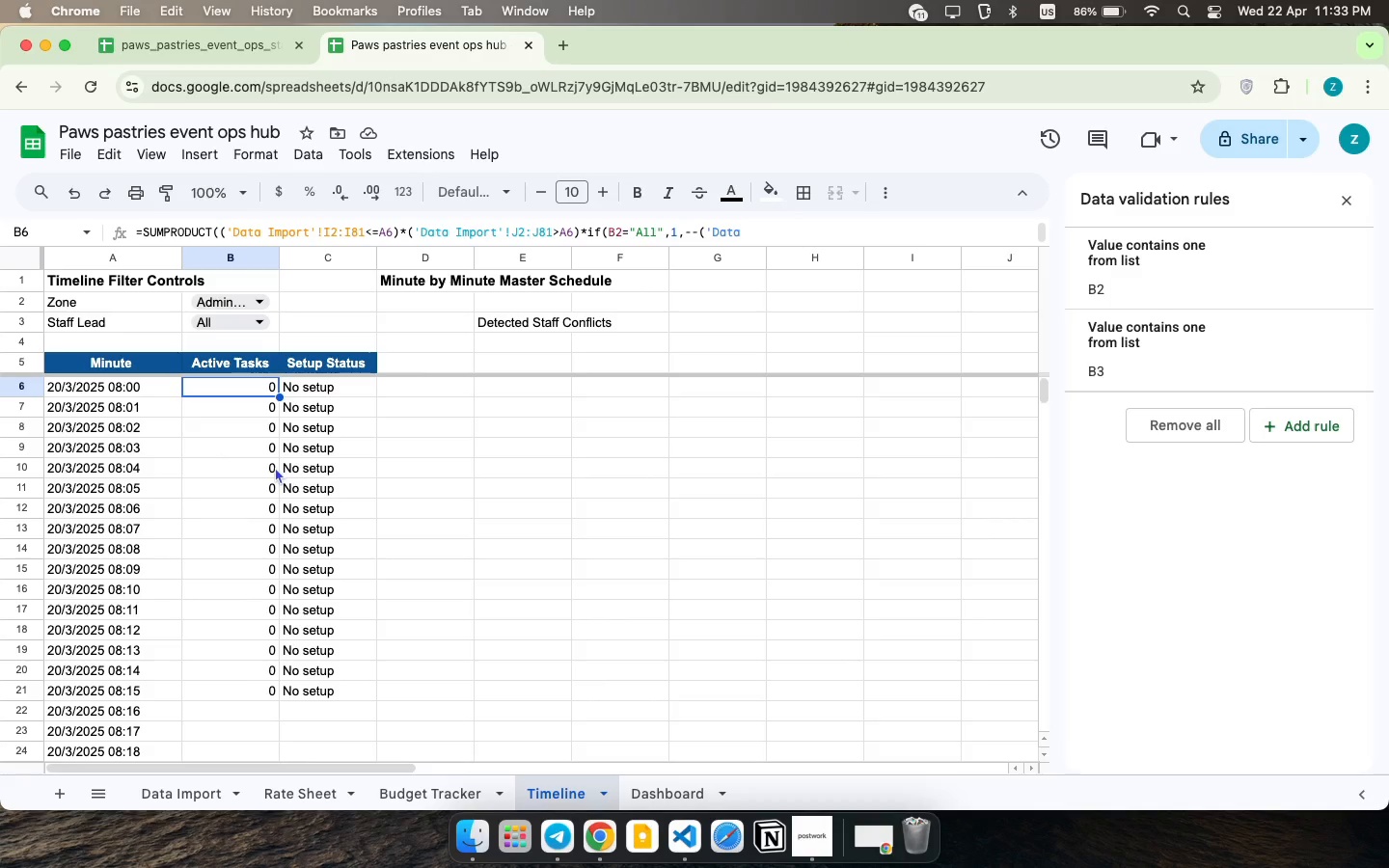 
left_click([565, 842])
 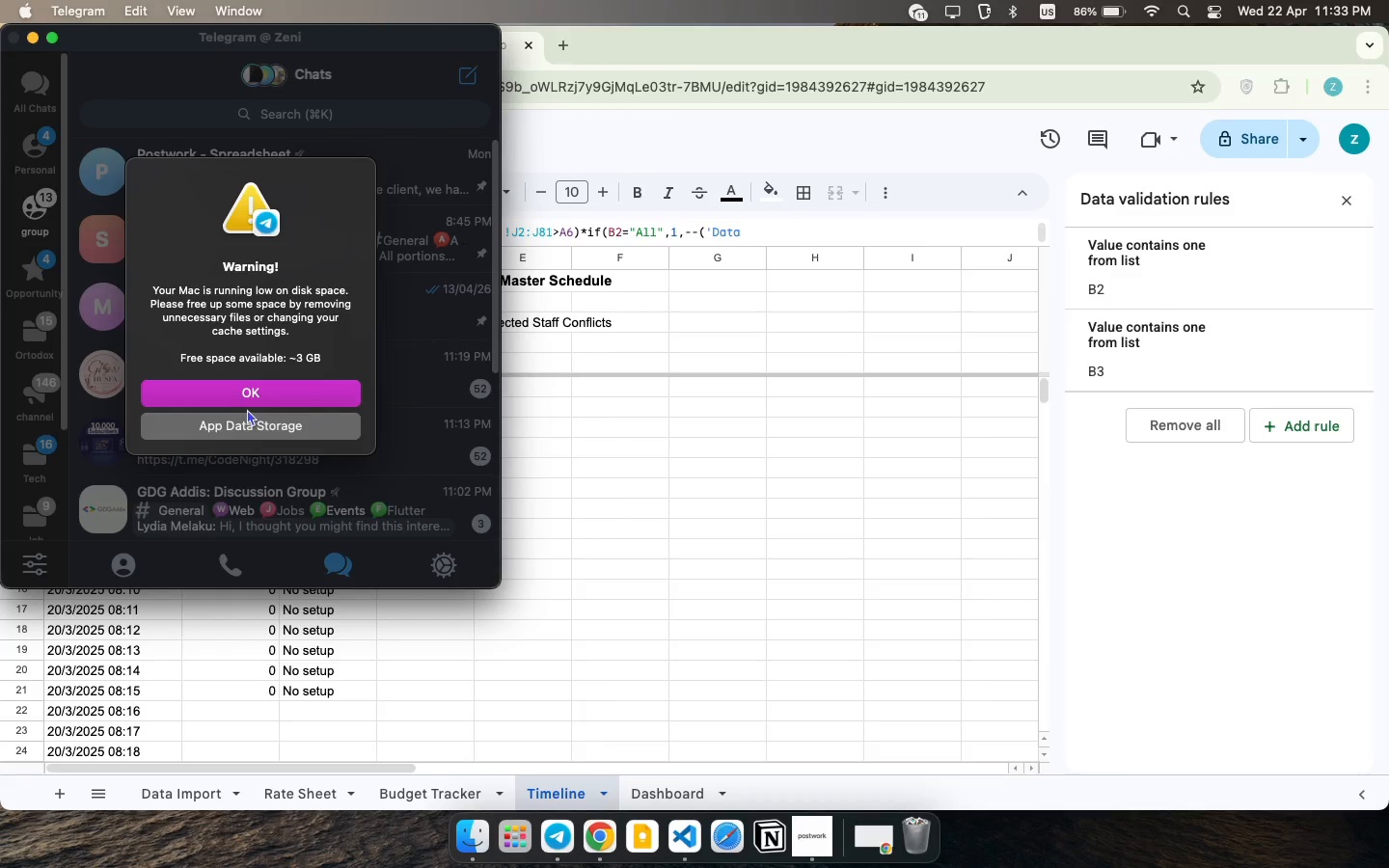 
left_click([240, 387])
 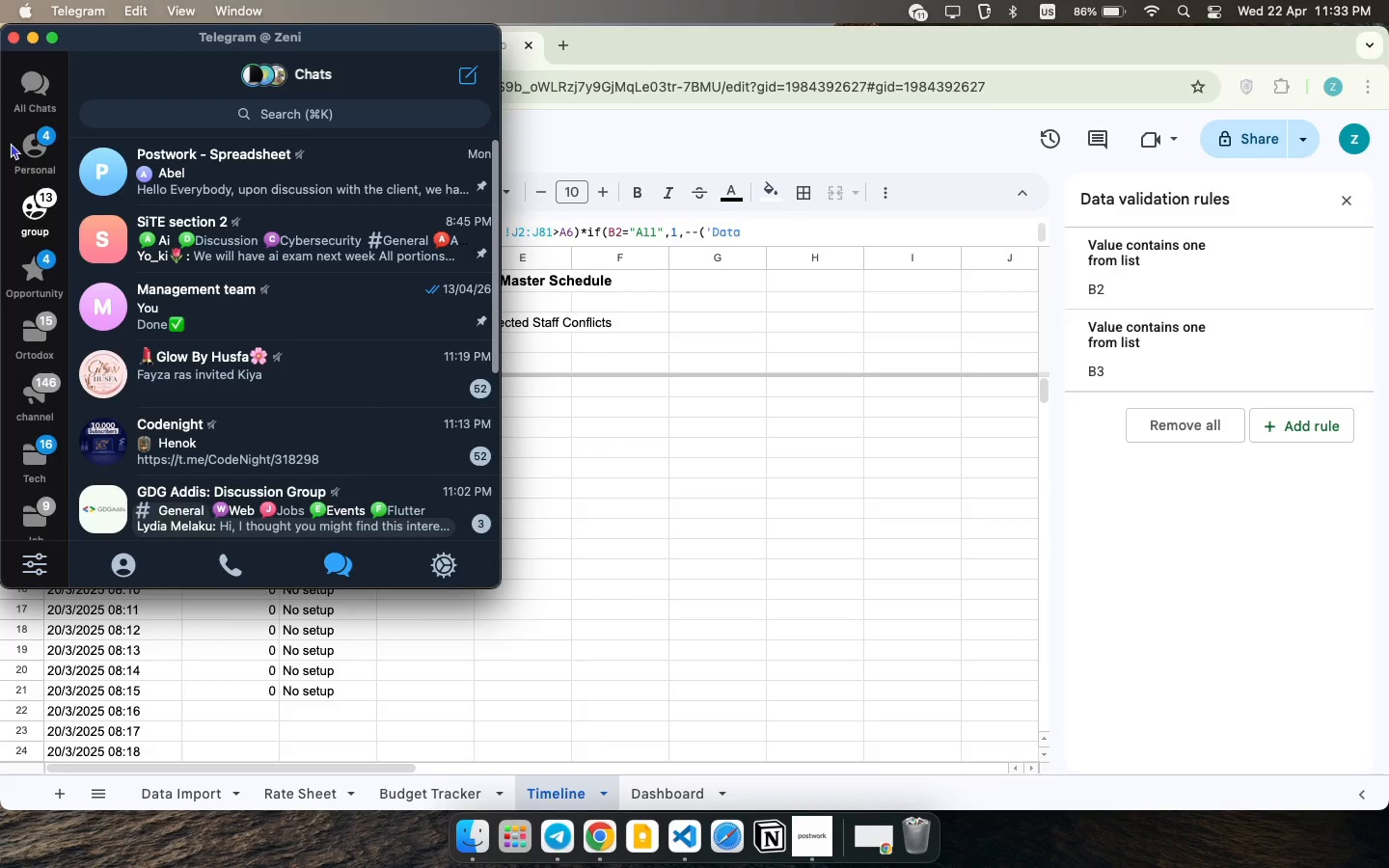 
left_click([11, 143])
 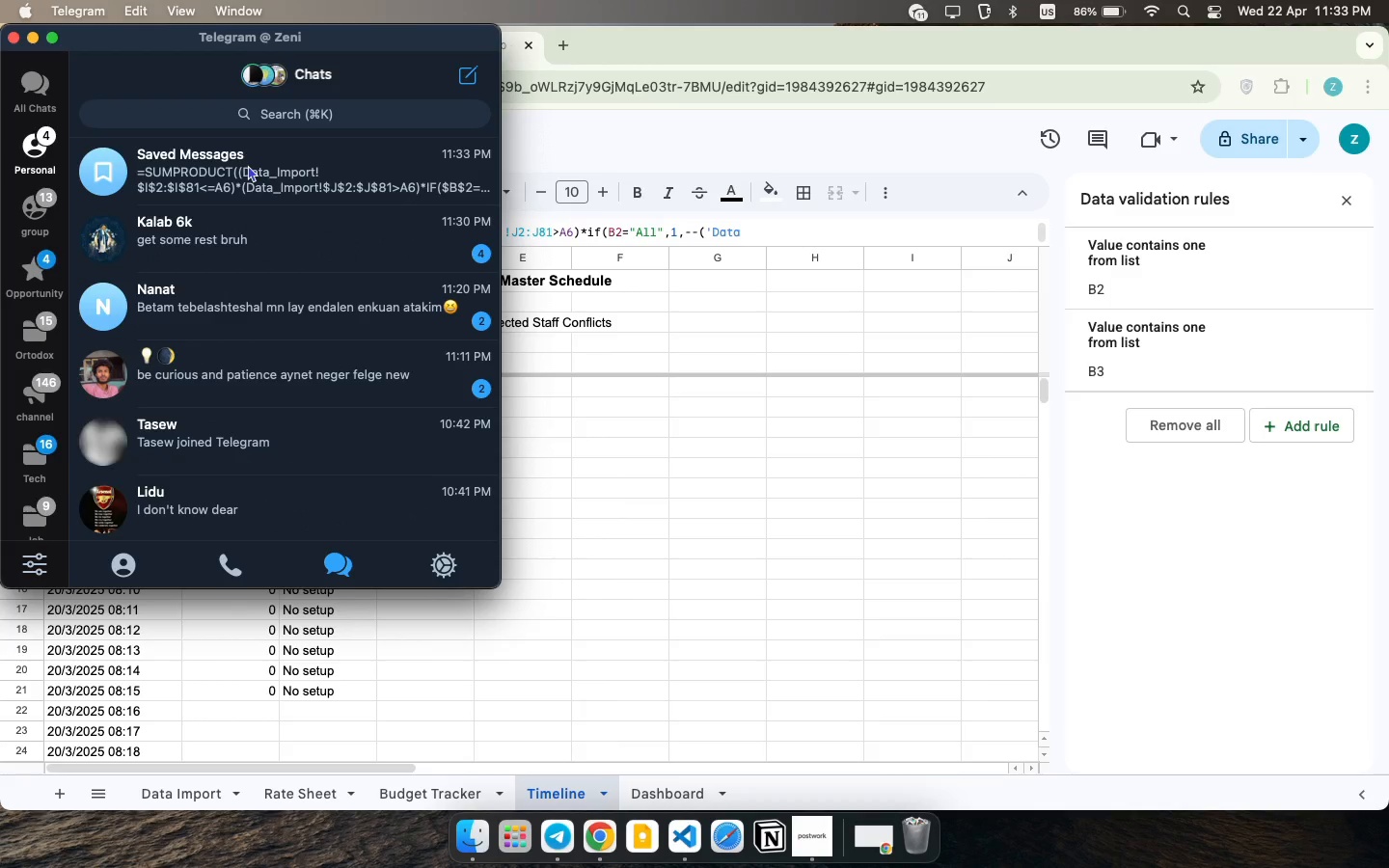 
left_click([248, 165])
 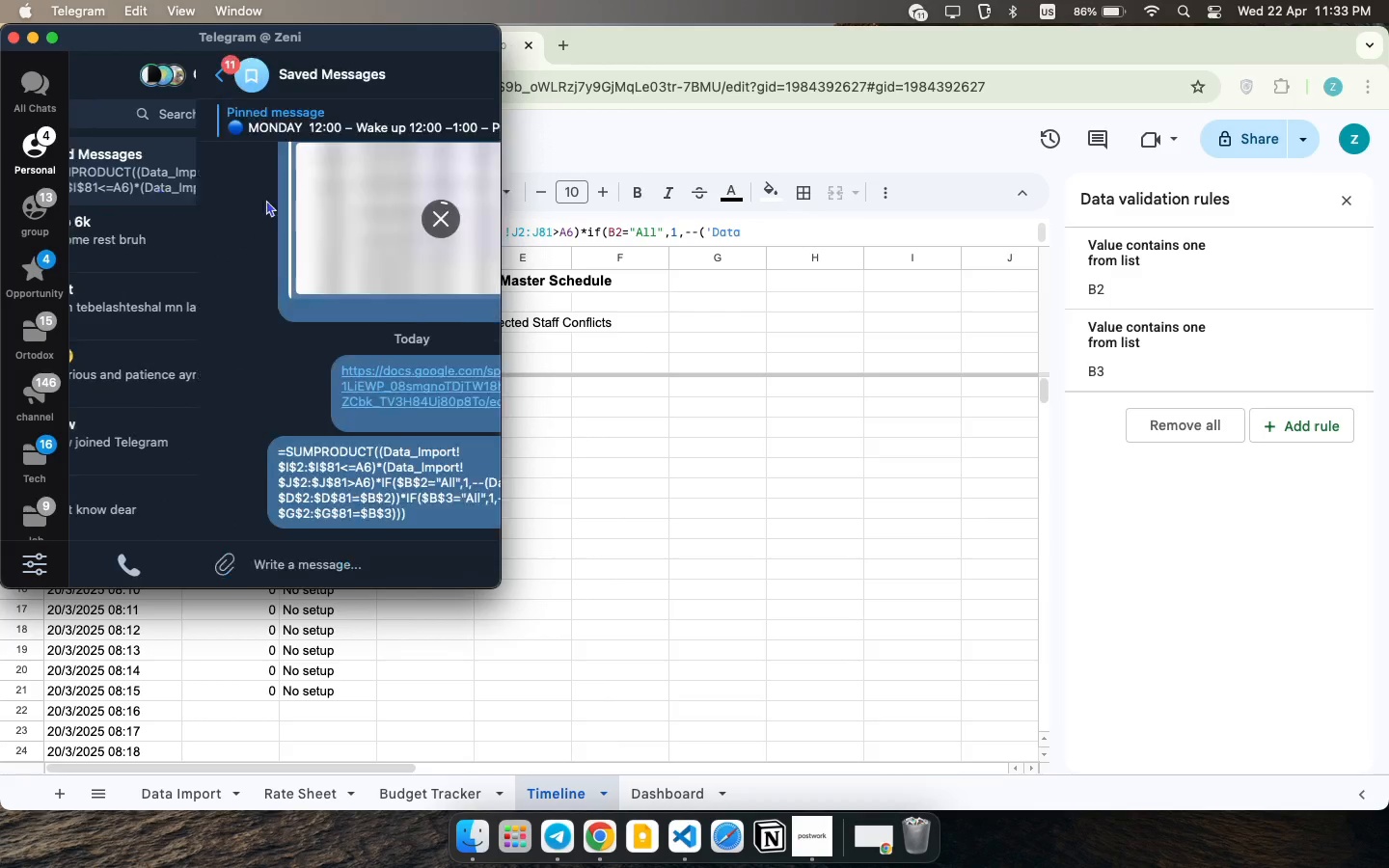 
mouse_move([30, 148])
 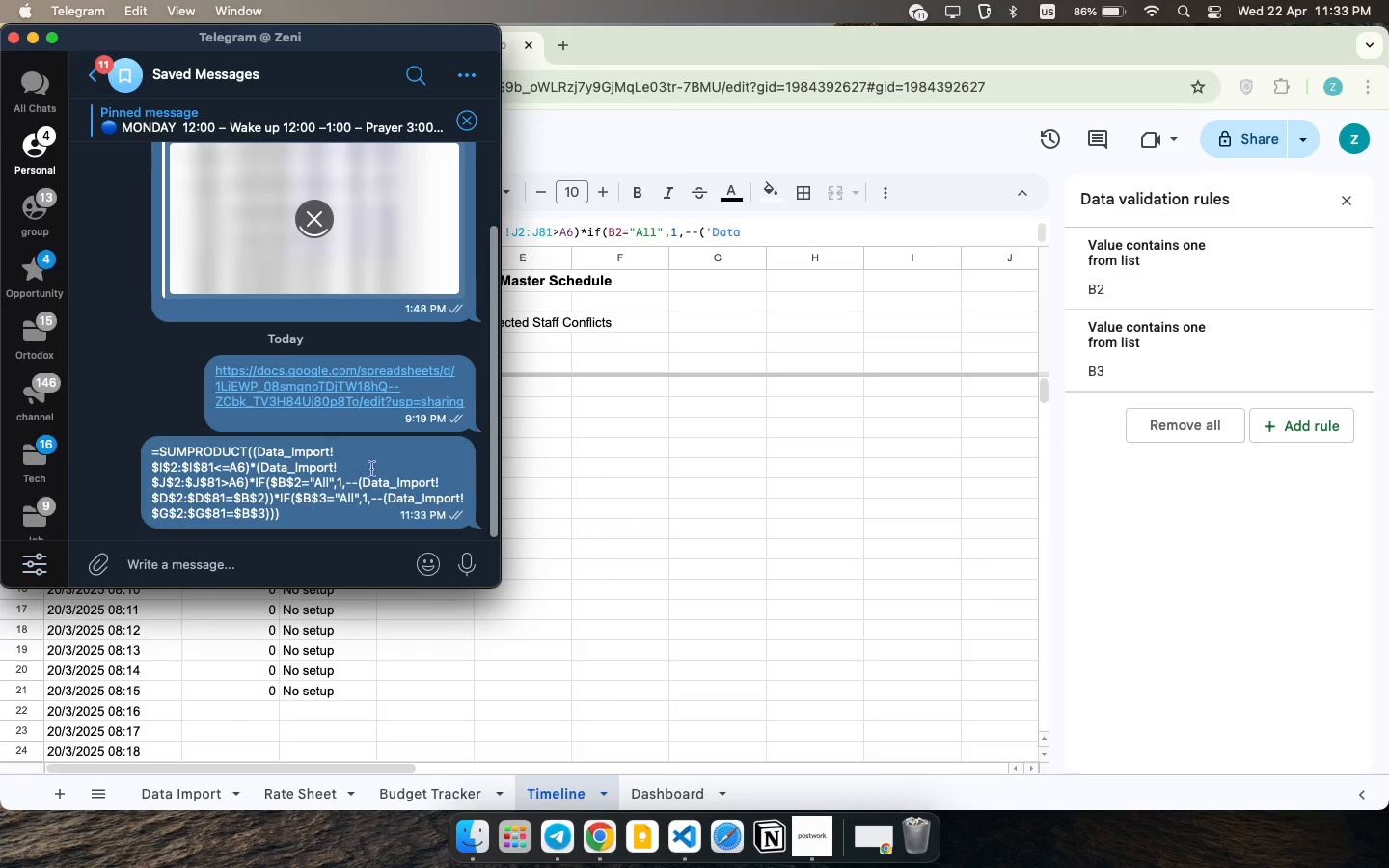 
right_click([372, 469])
 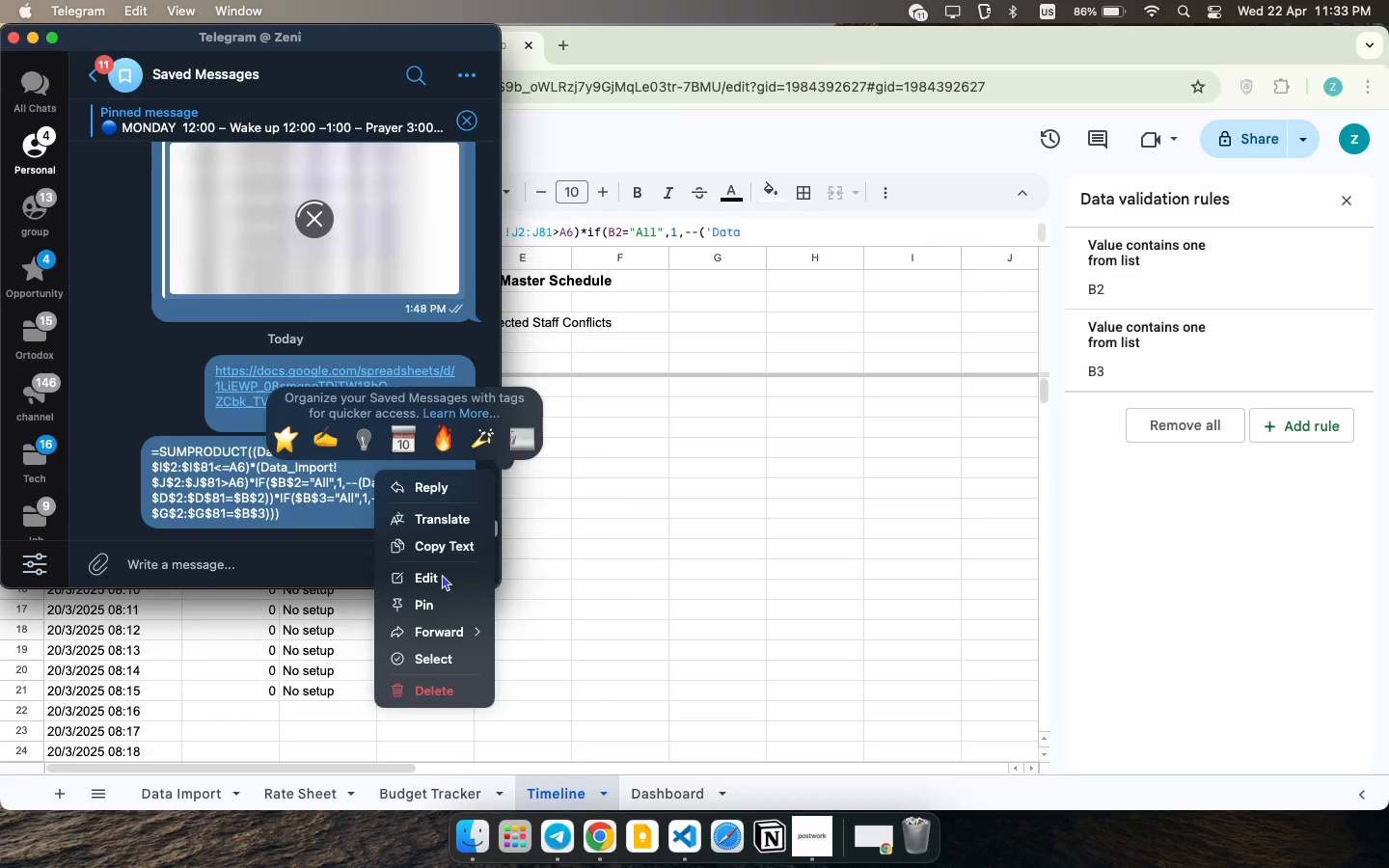 
left_click([445, 543])
 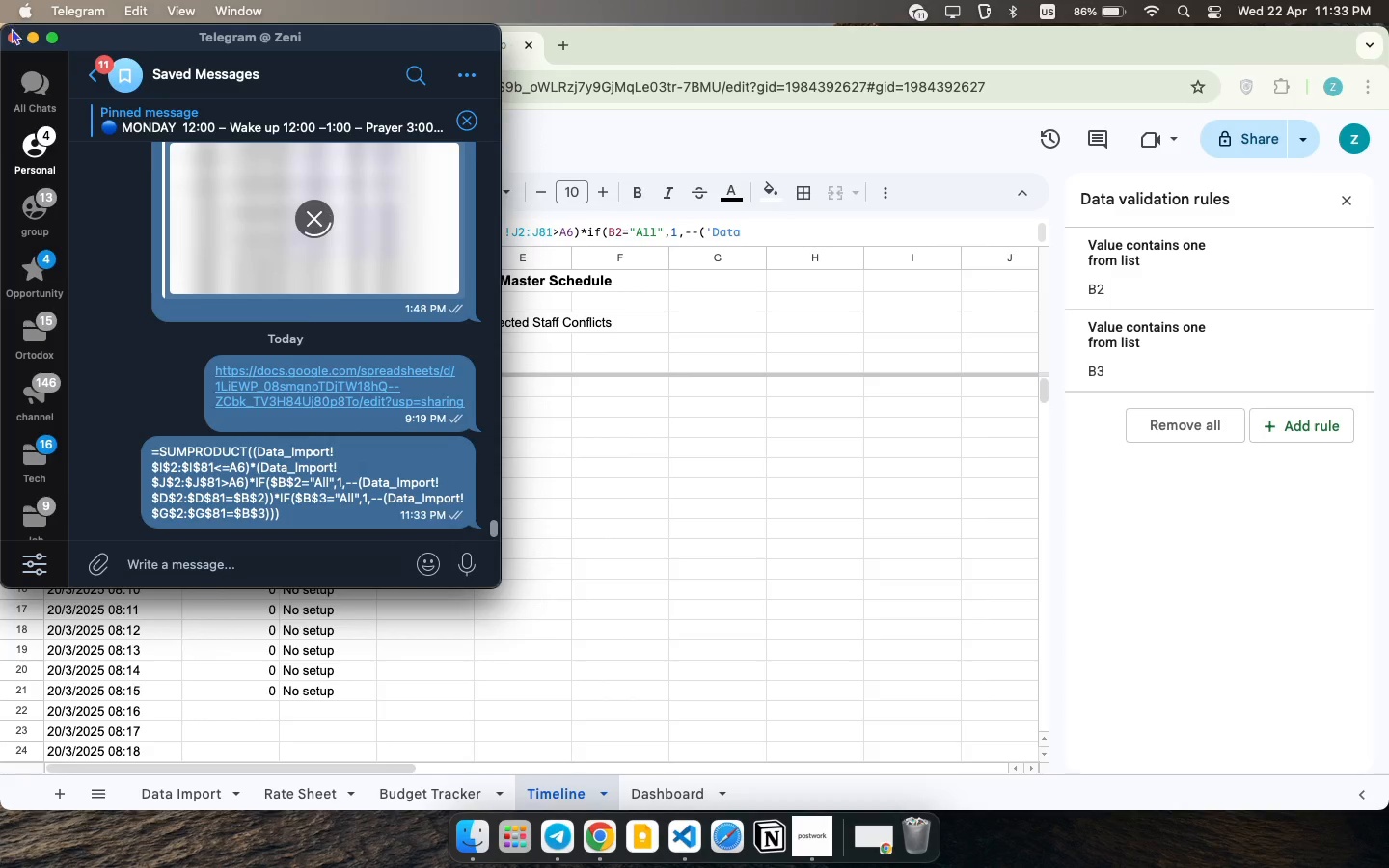 
left_click([12, 33])
 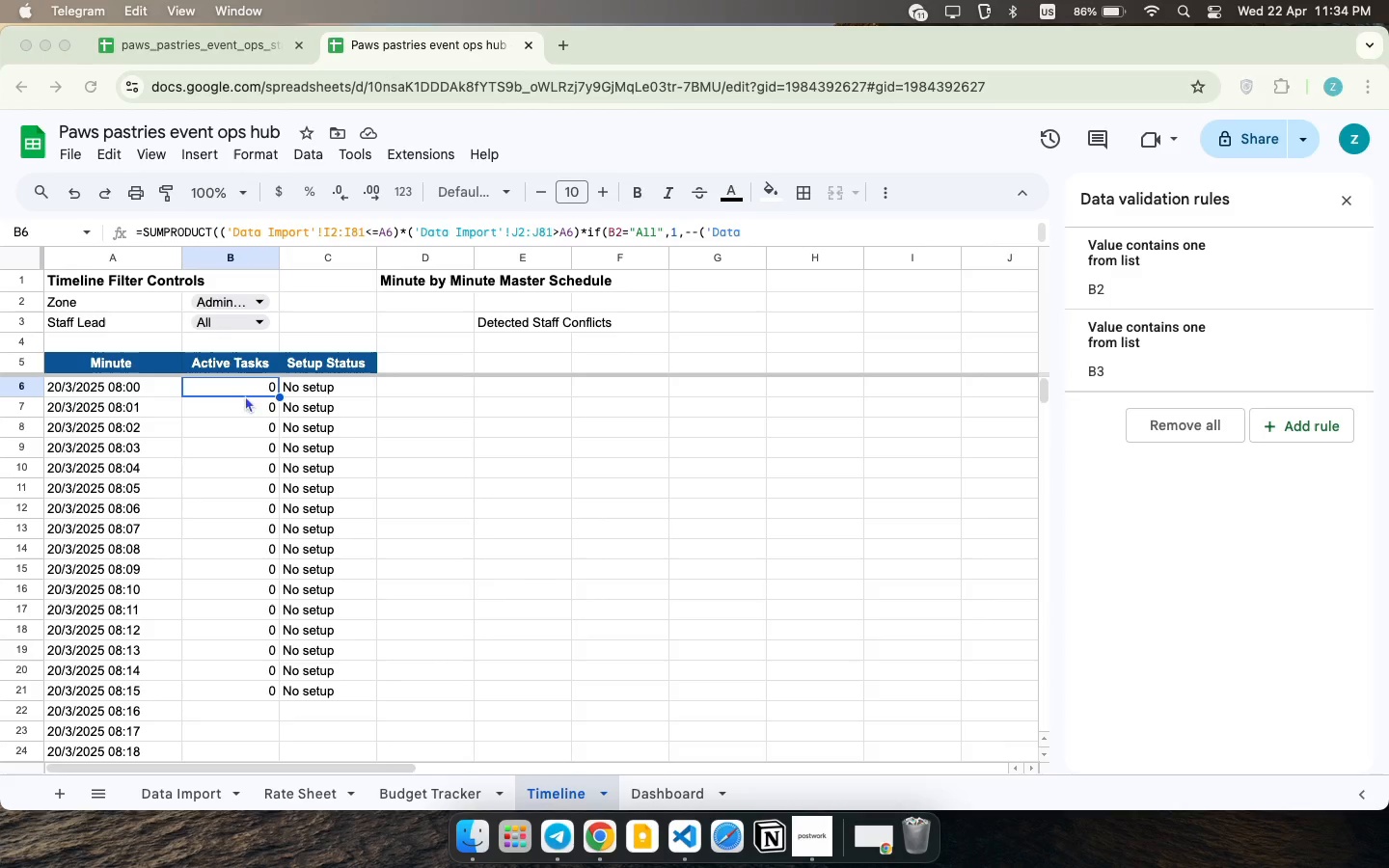 
left_click([240, 381])
 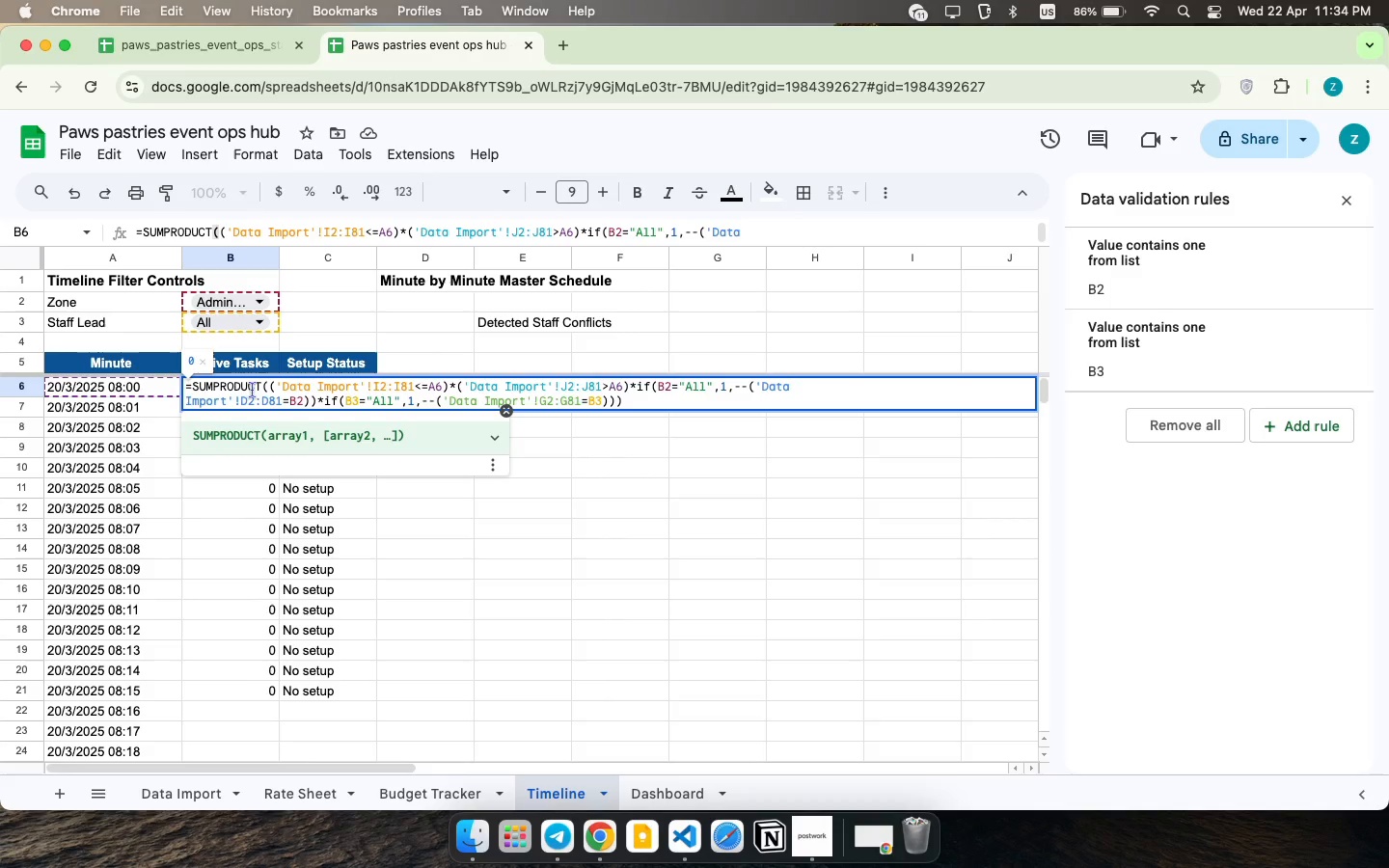 
wait(10.24)
 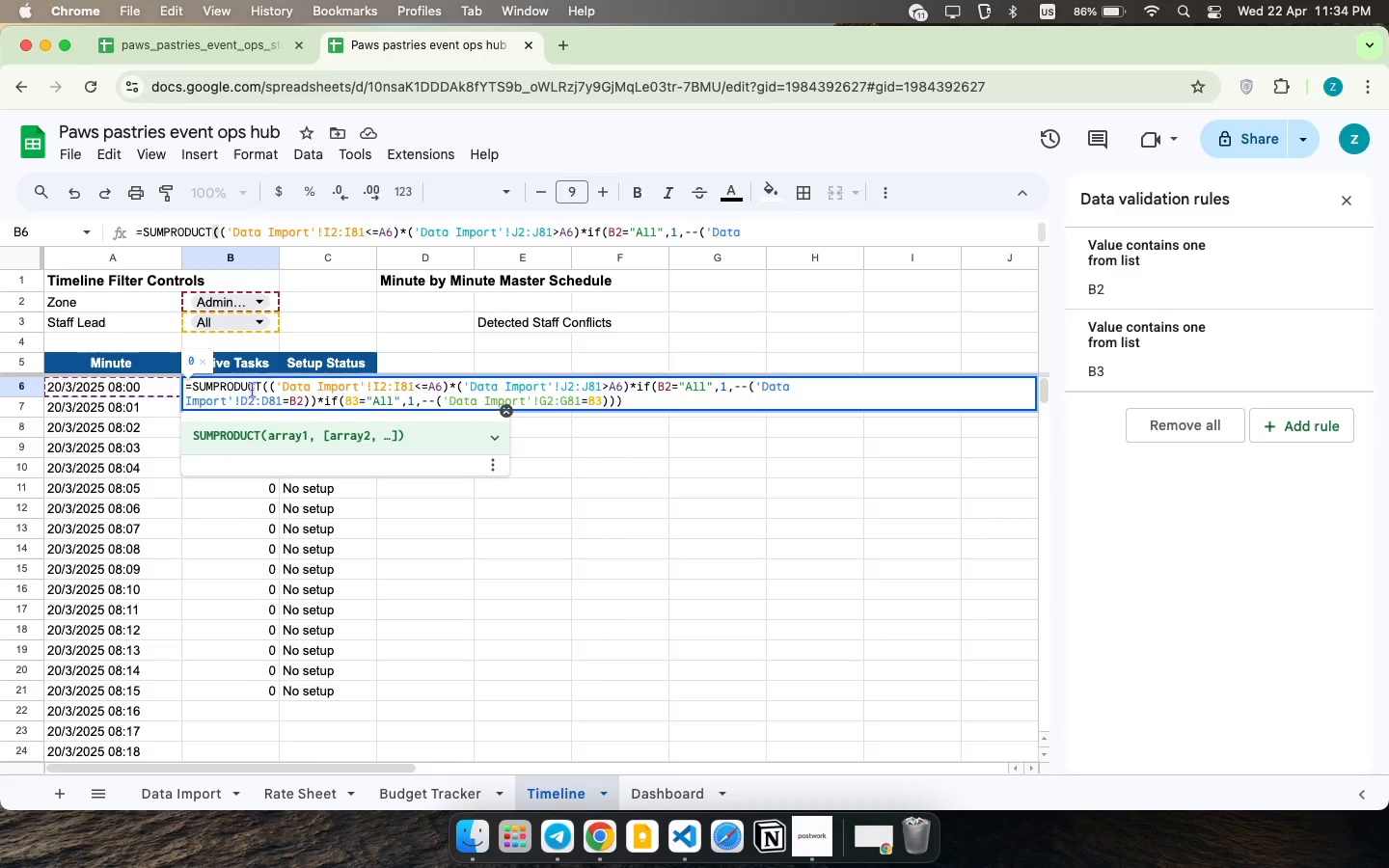 
double_click([262, 392])
 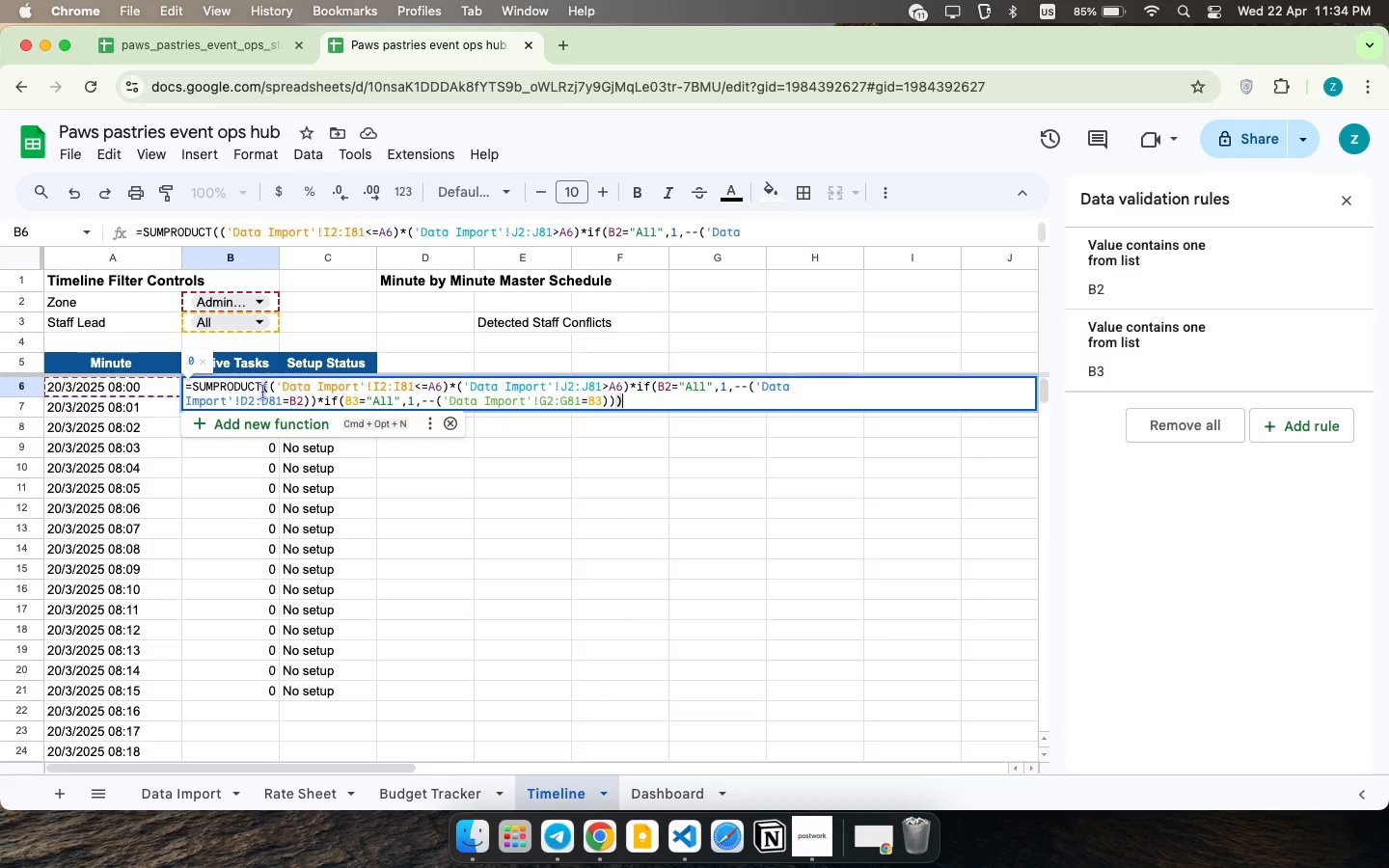 
type(jjj)
 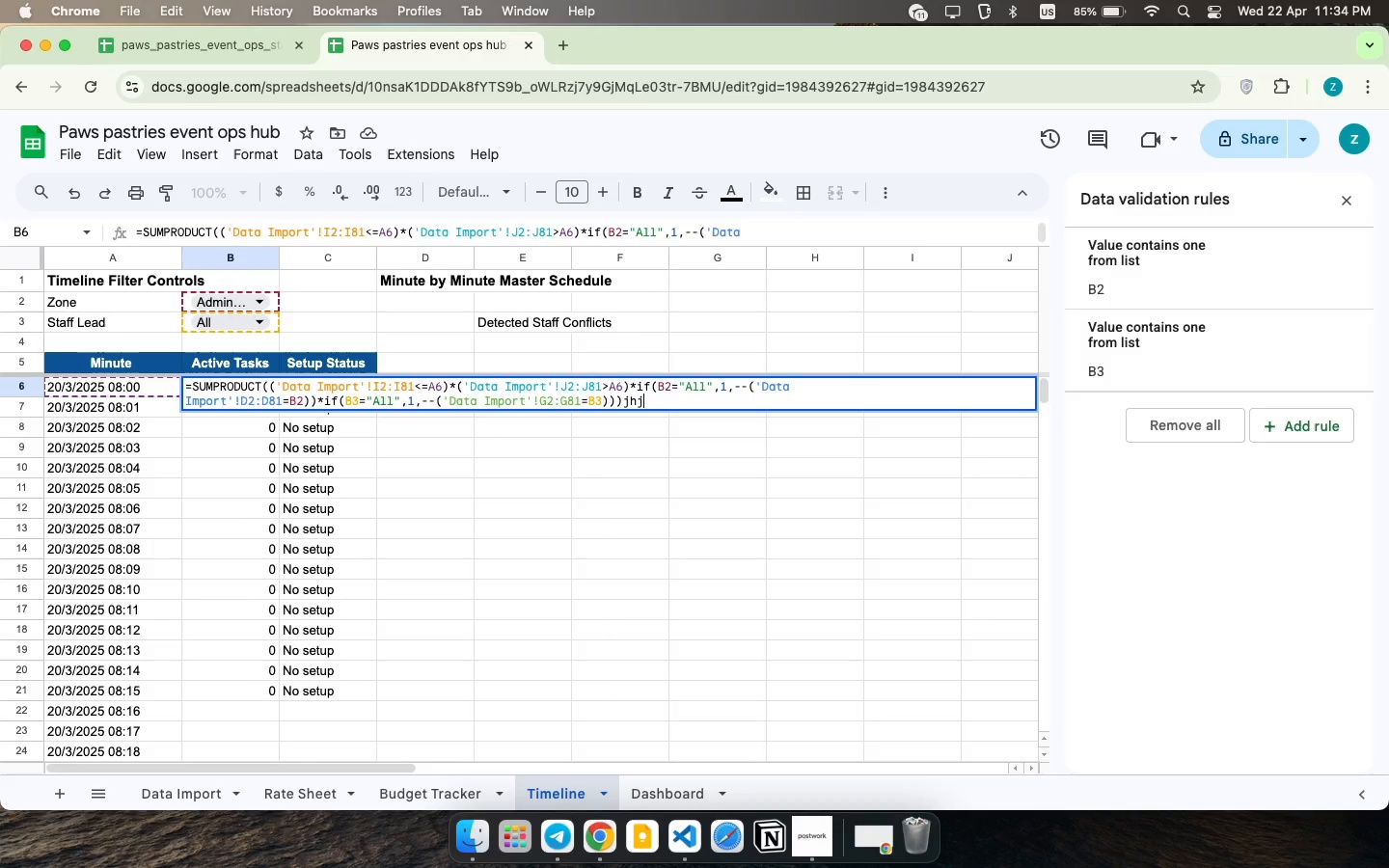 
hold_key(key=H, duration=0.44)
 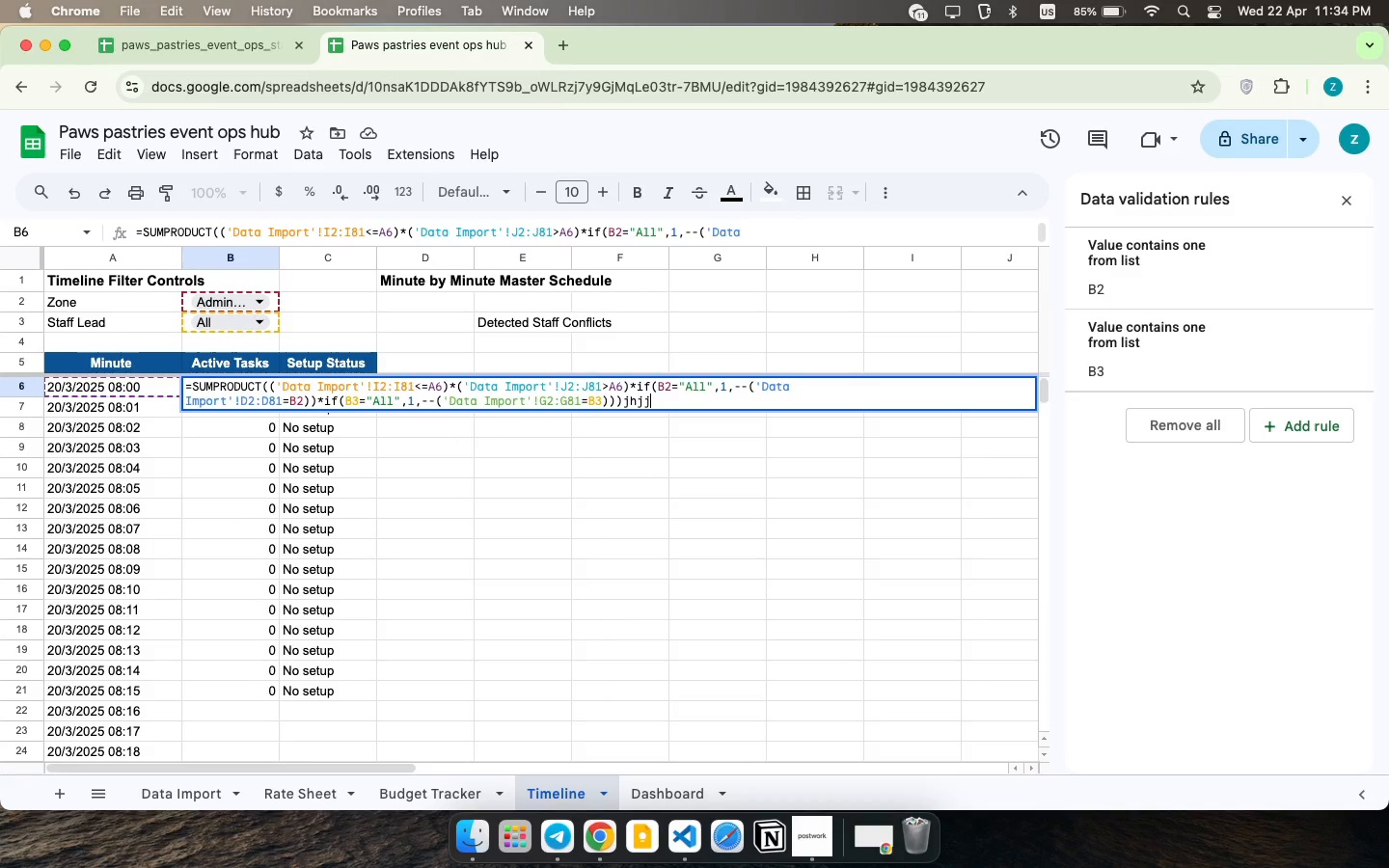 
key(Meta+CommandLeft)
 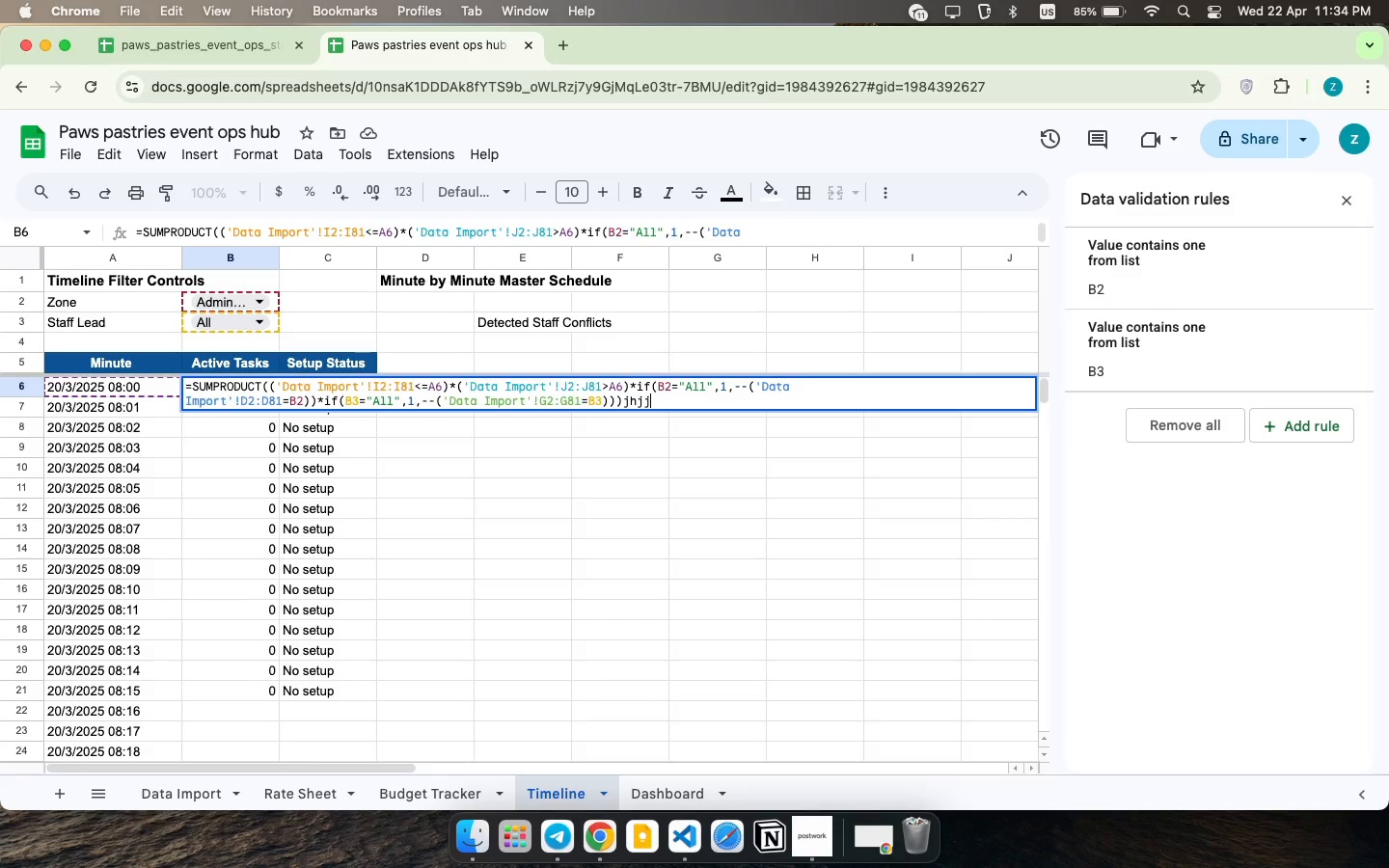 
key(Meta+A)
 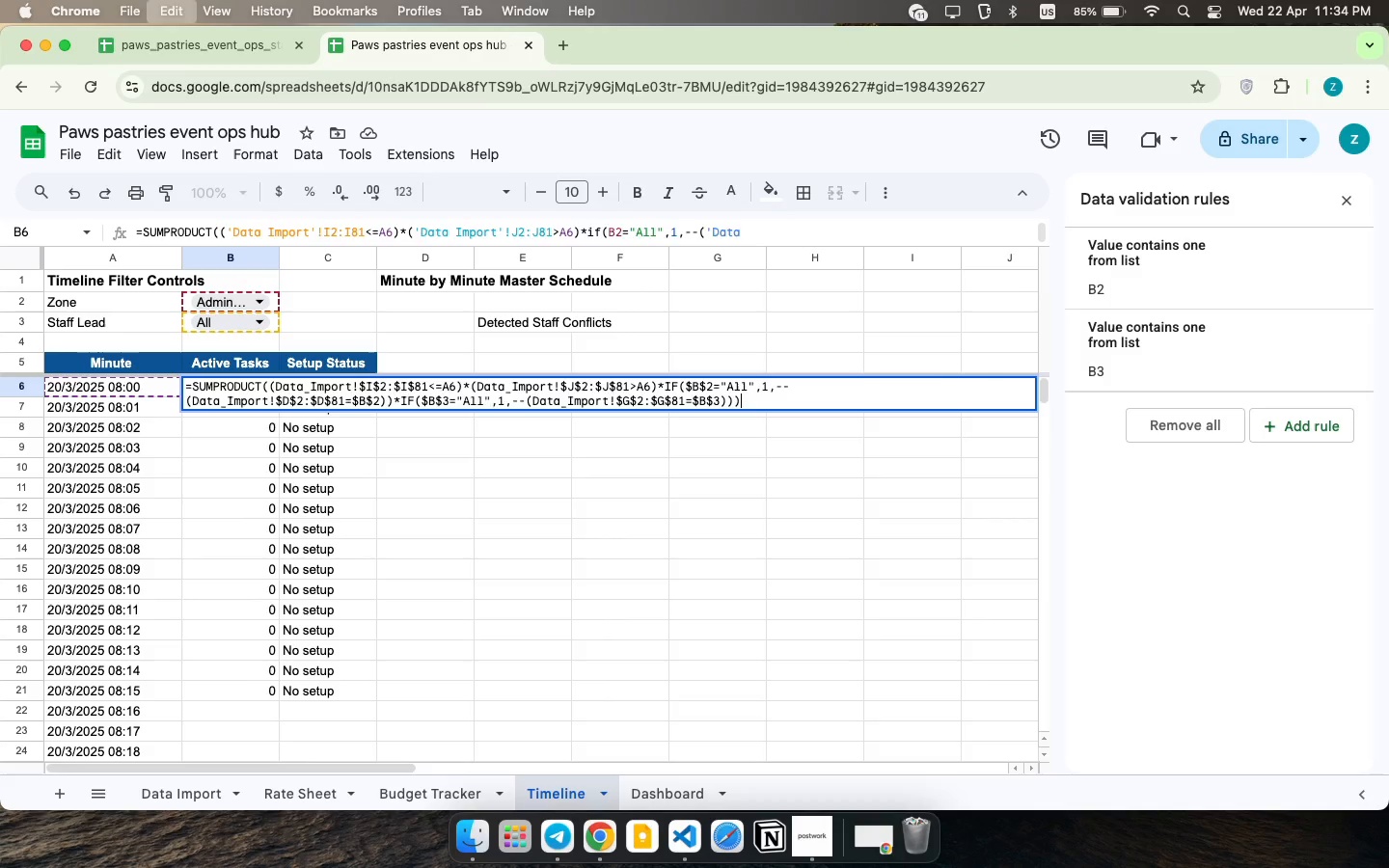 
key(Meta+V)
 